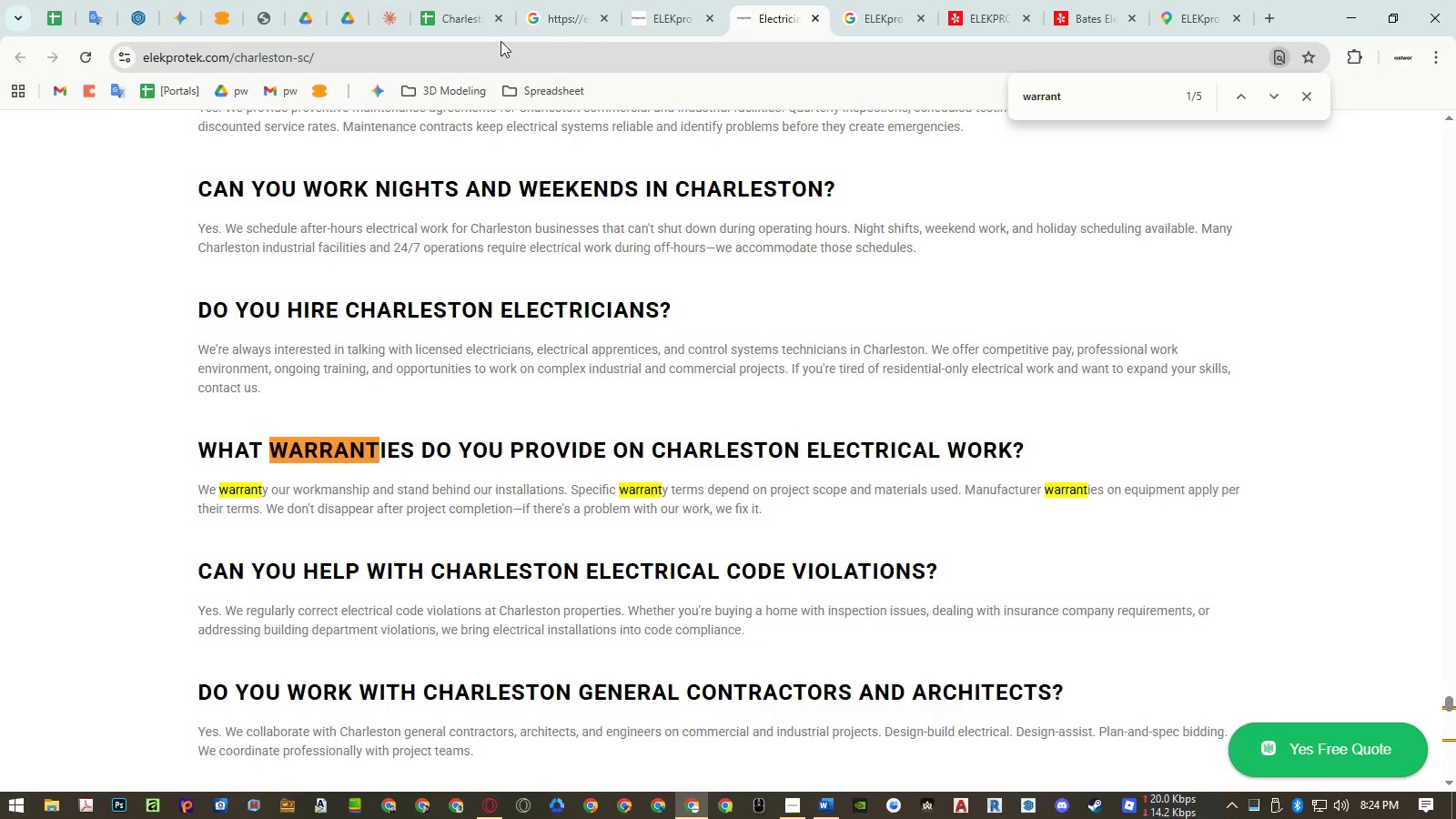 
left_click([462, 27])
 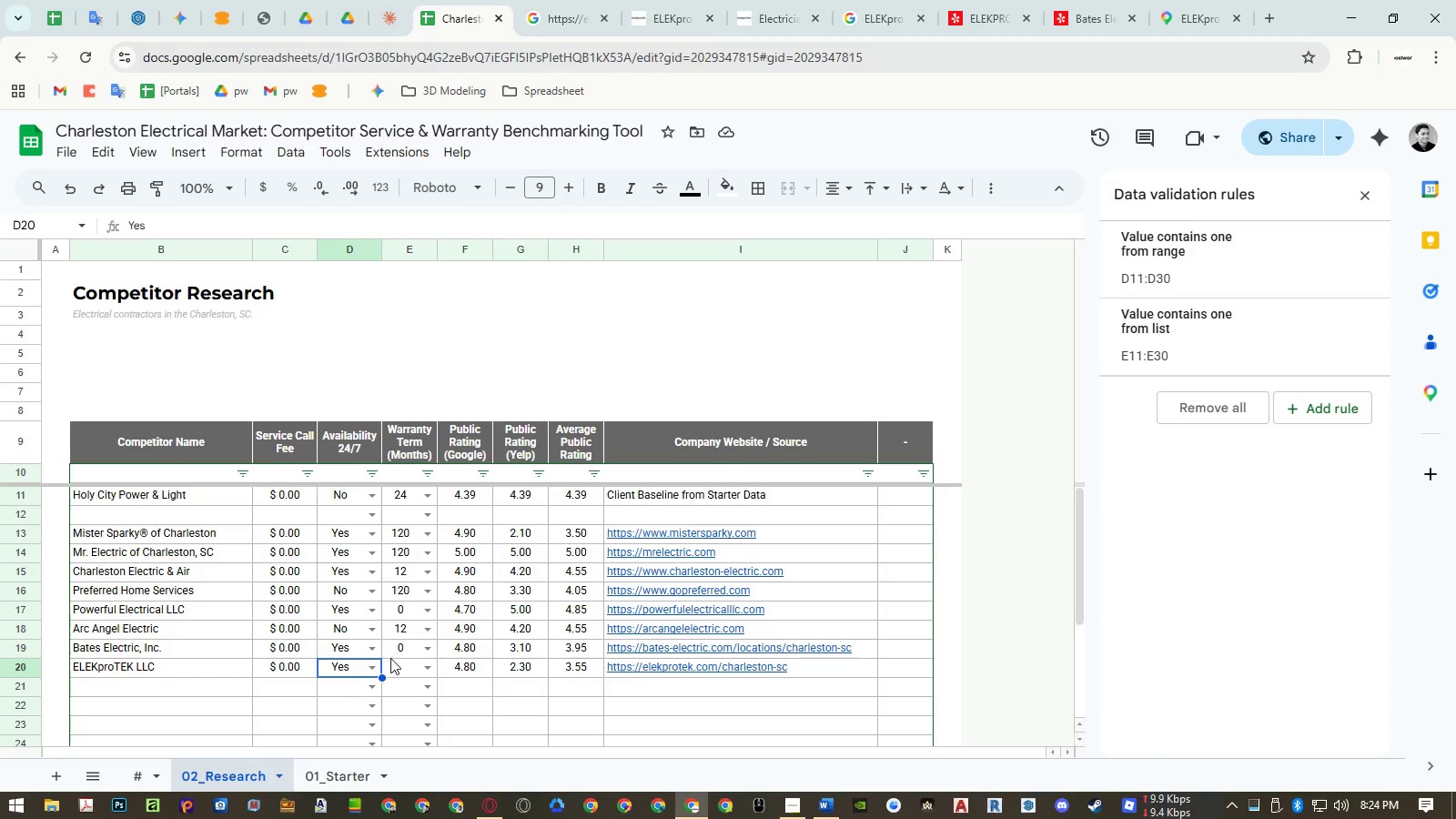 
left_click([394, 668])
 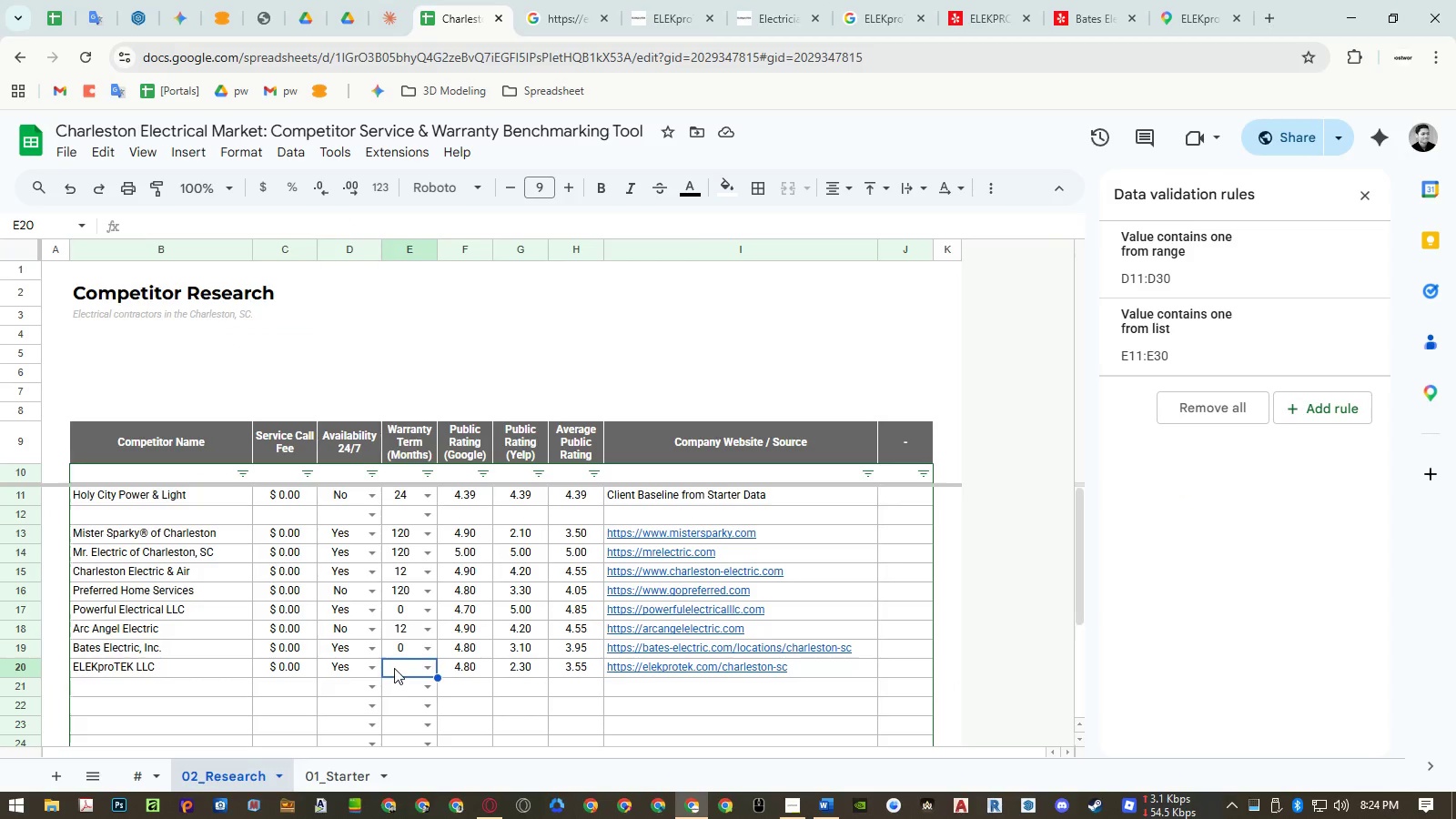 
key(Numpad0)
 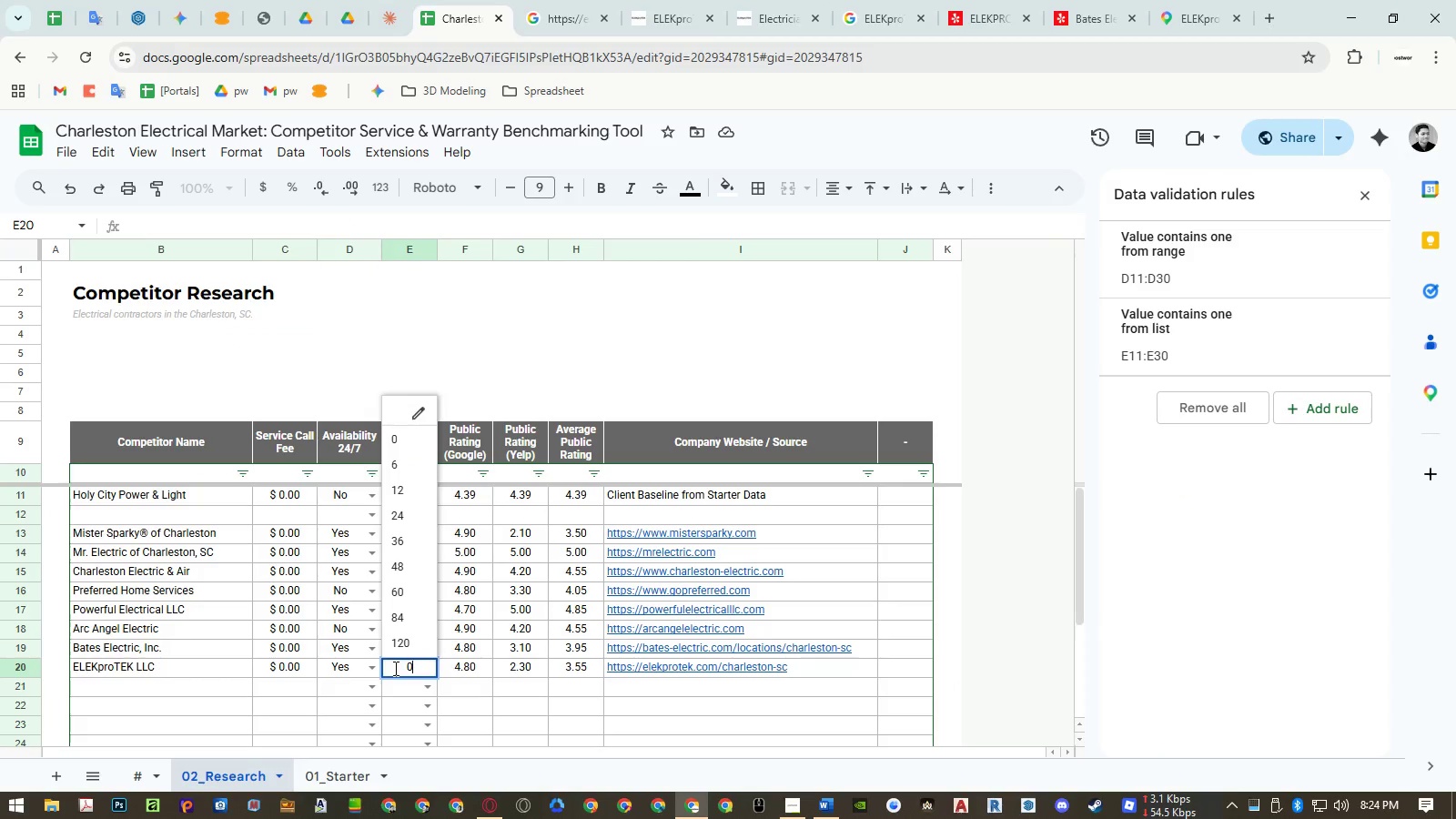 
key(NumpadEnter)
 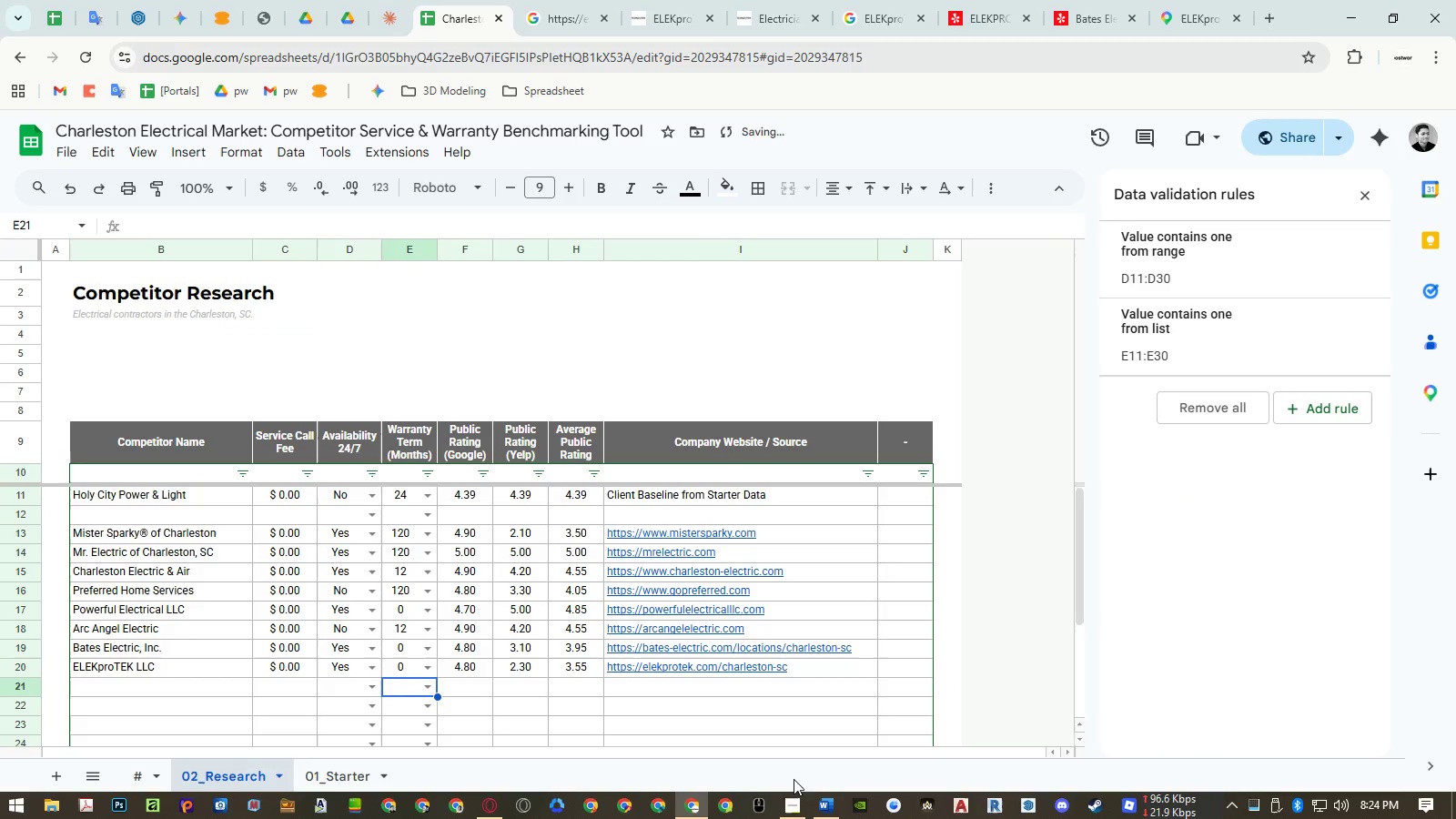 
left_click([819, 805])
 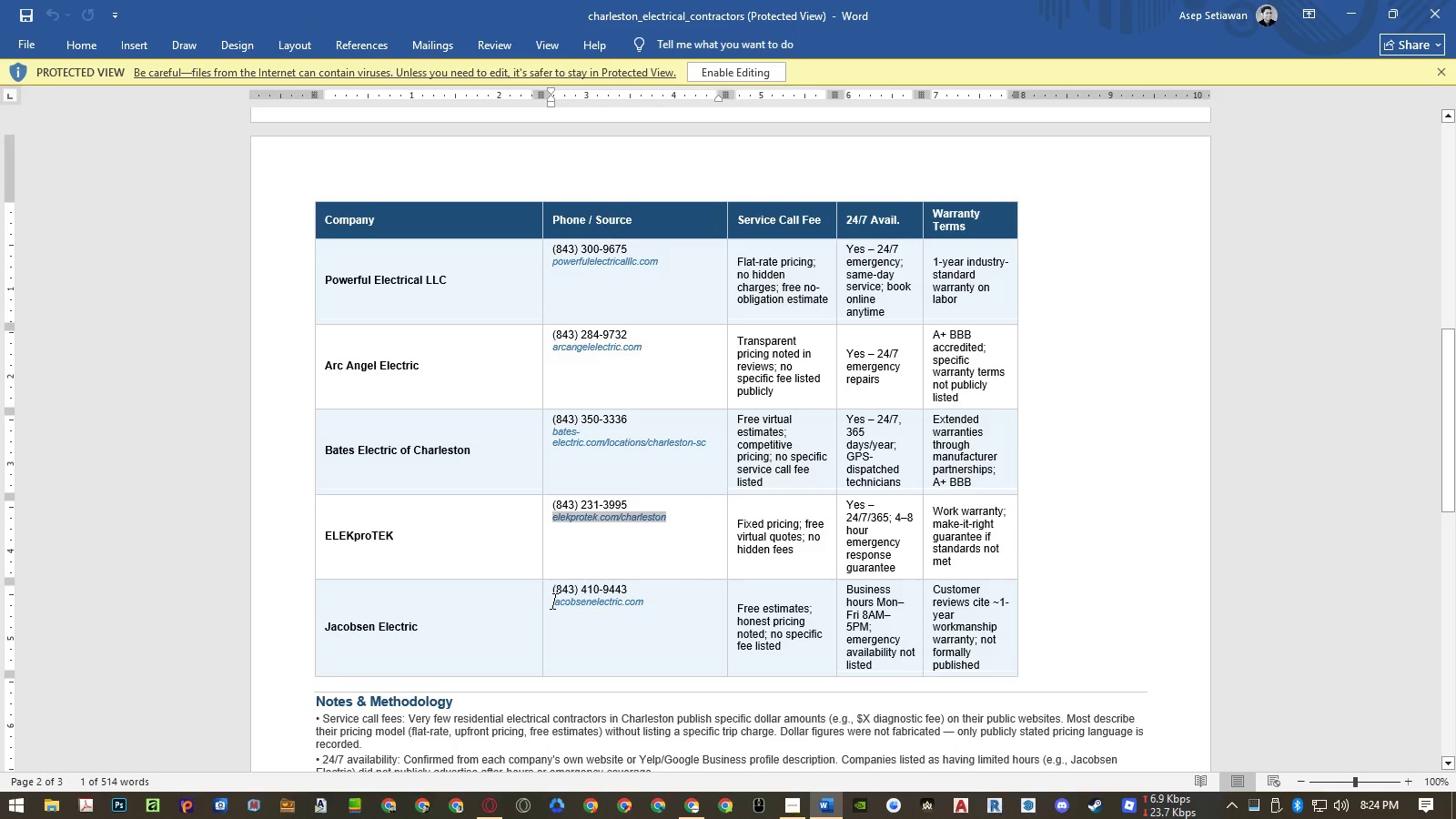 
left_click_drag(start_coordinate=[553, 603], to_coordinate=[650, 602])
 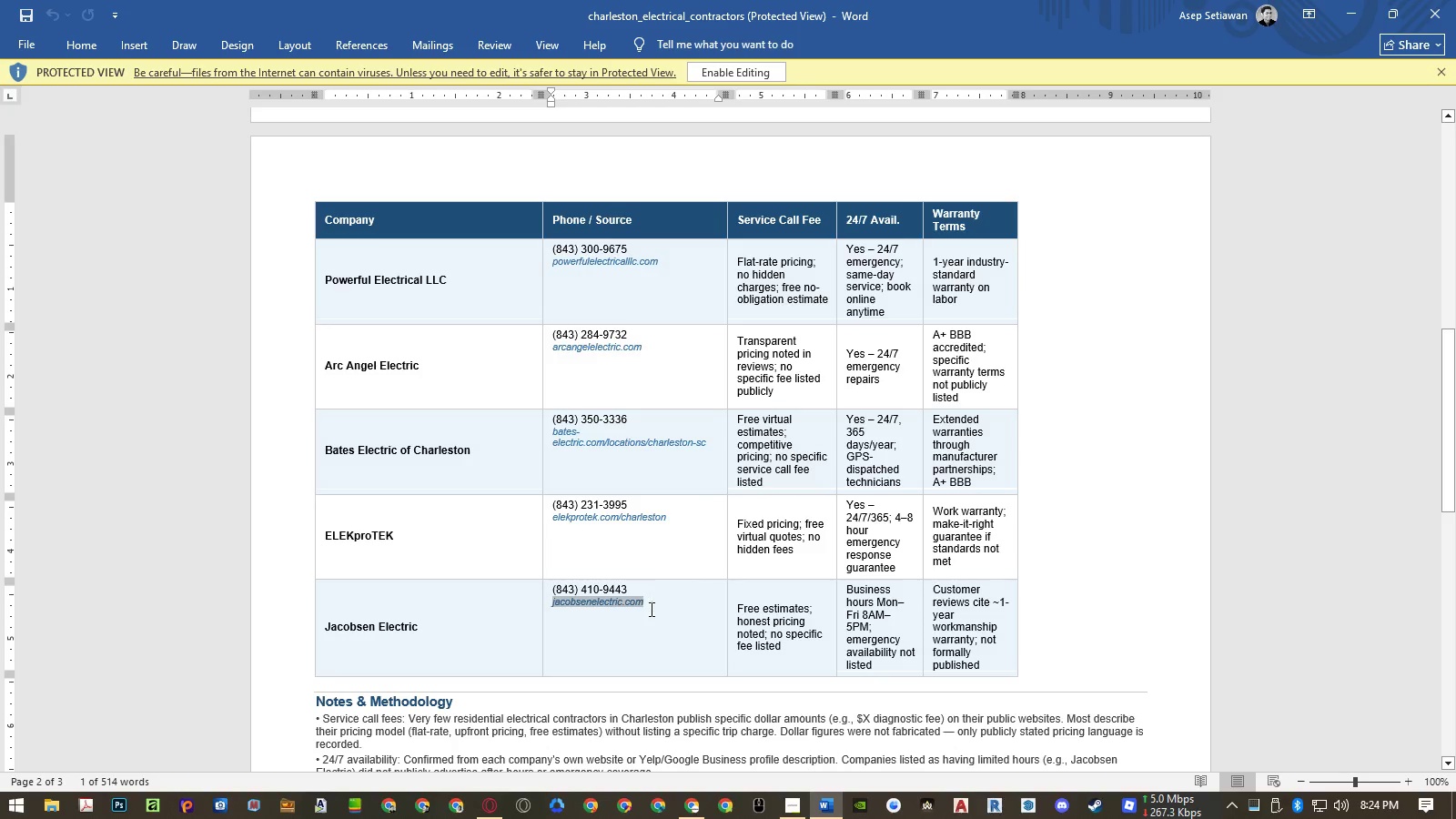 
key(Control+ControlLeft)
 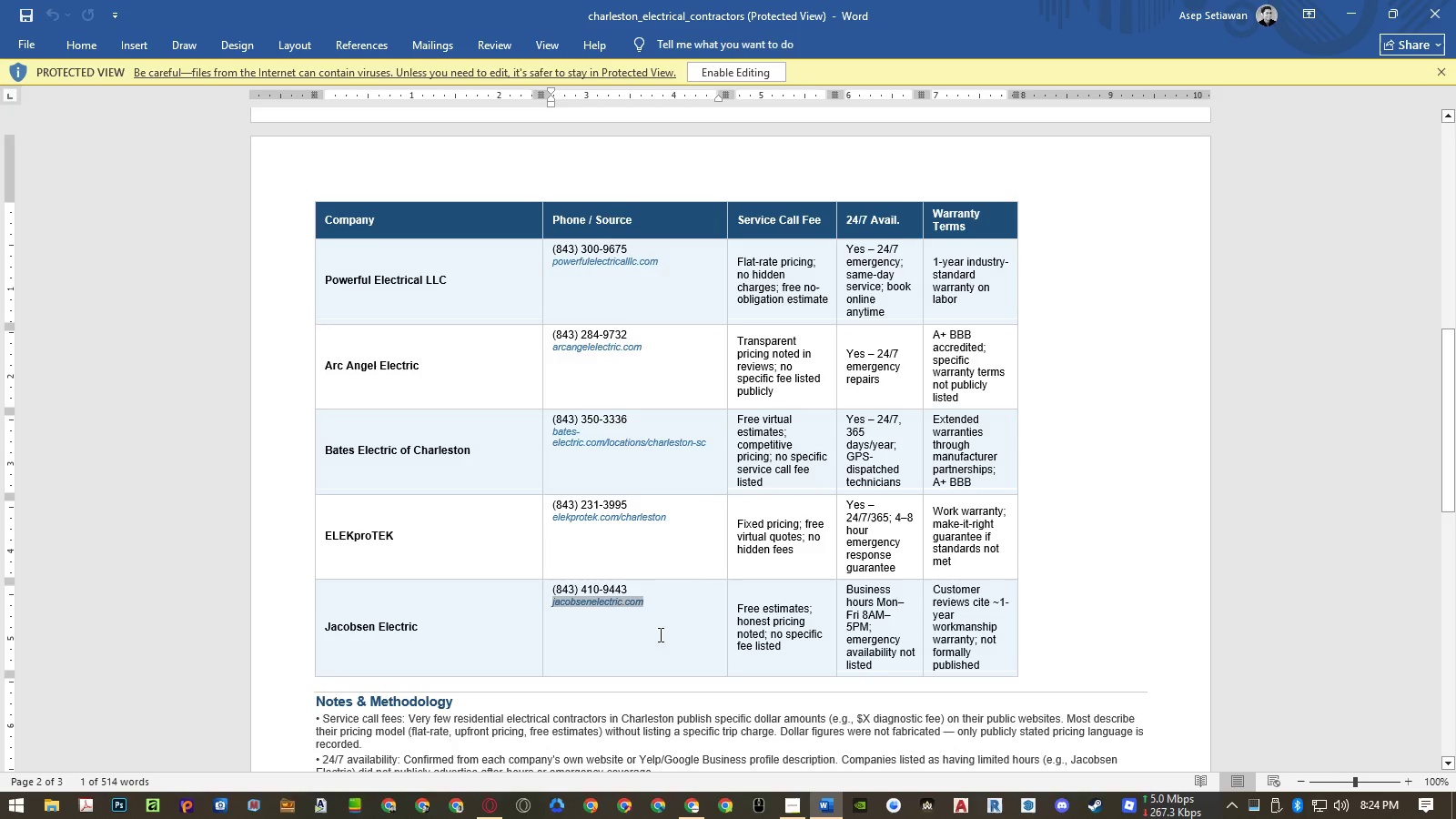 
key(Control+C)
 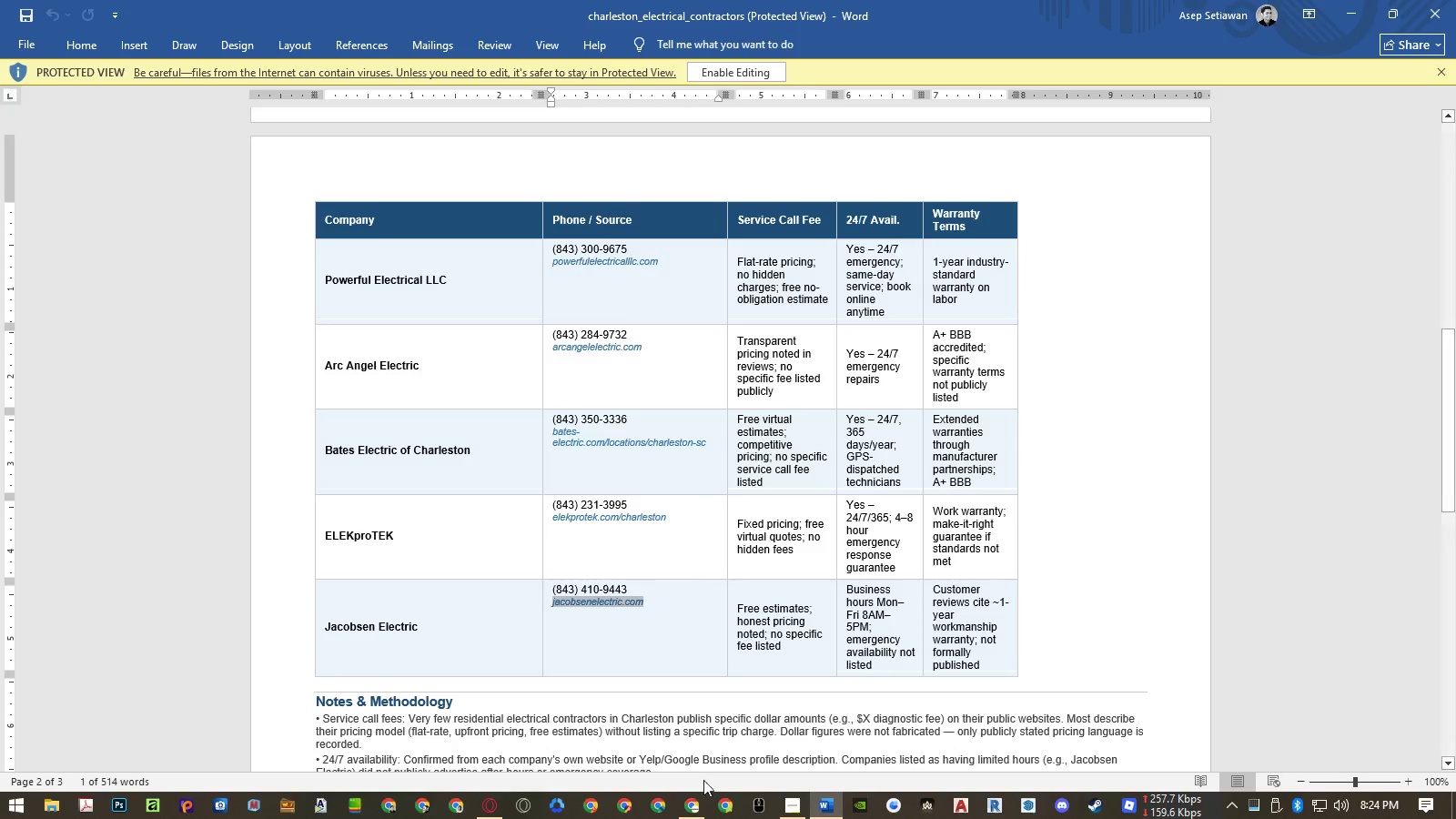 
left_click([699, 804])
 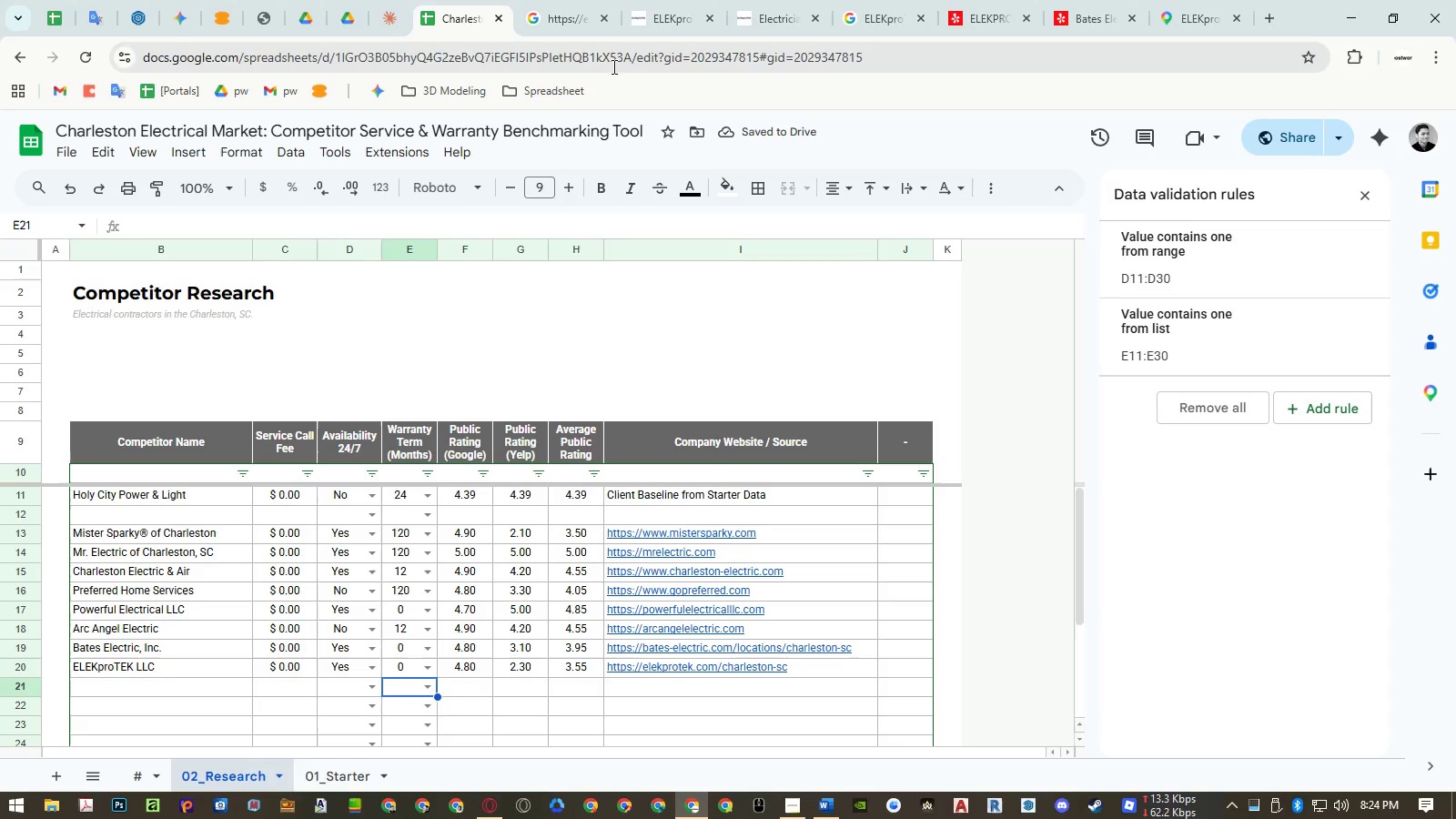 
left_click([561, 11])
 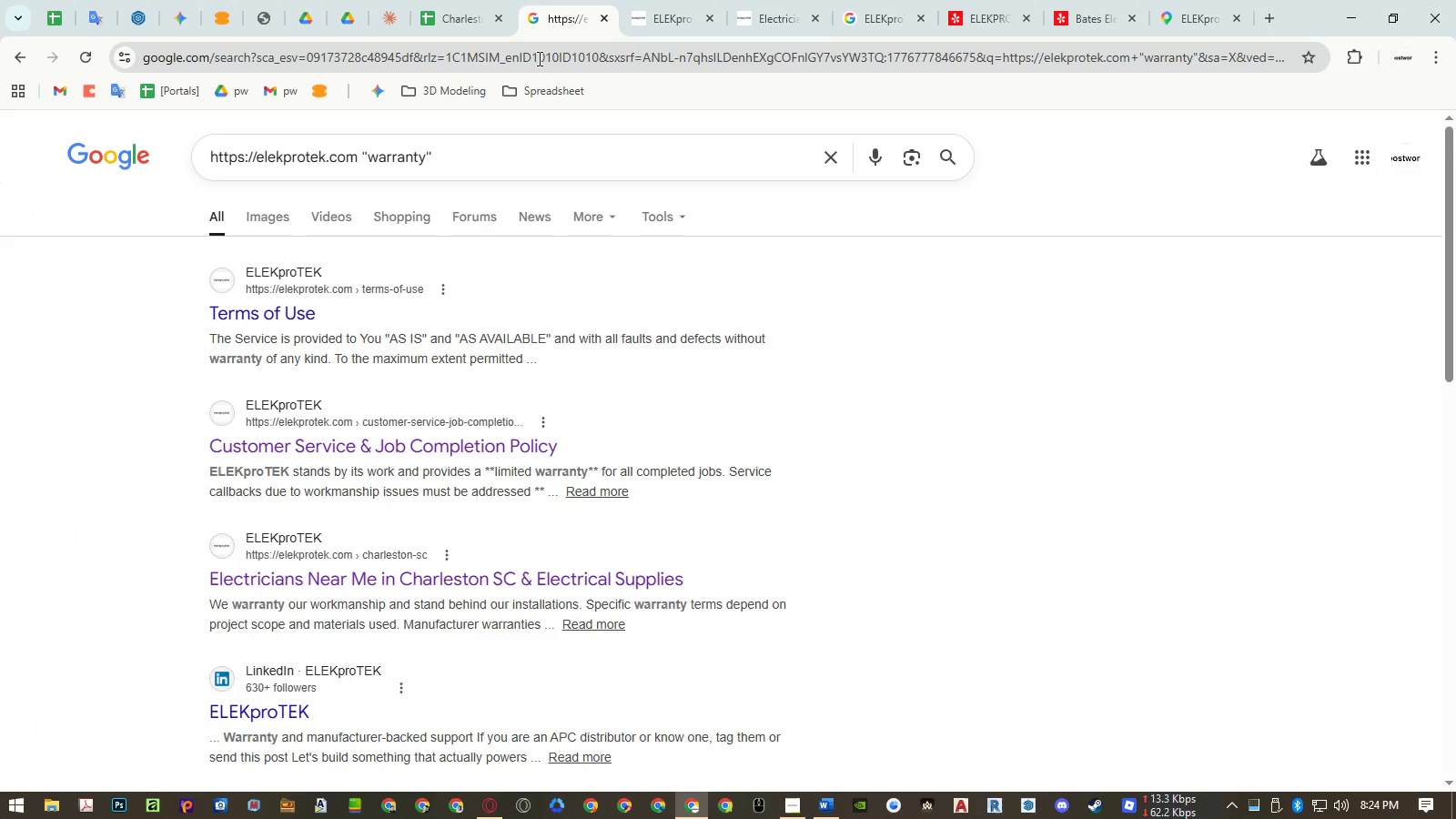 
double_click([538, 58])
 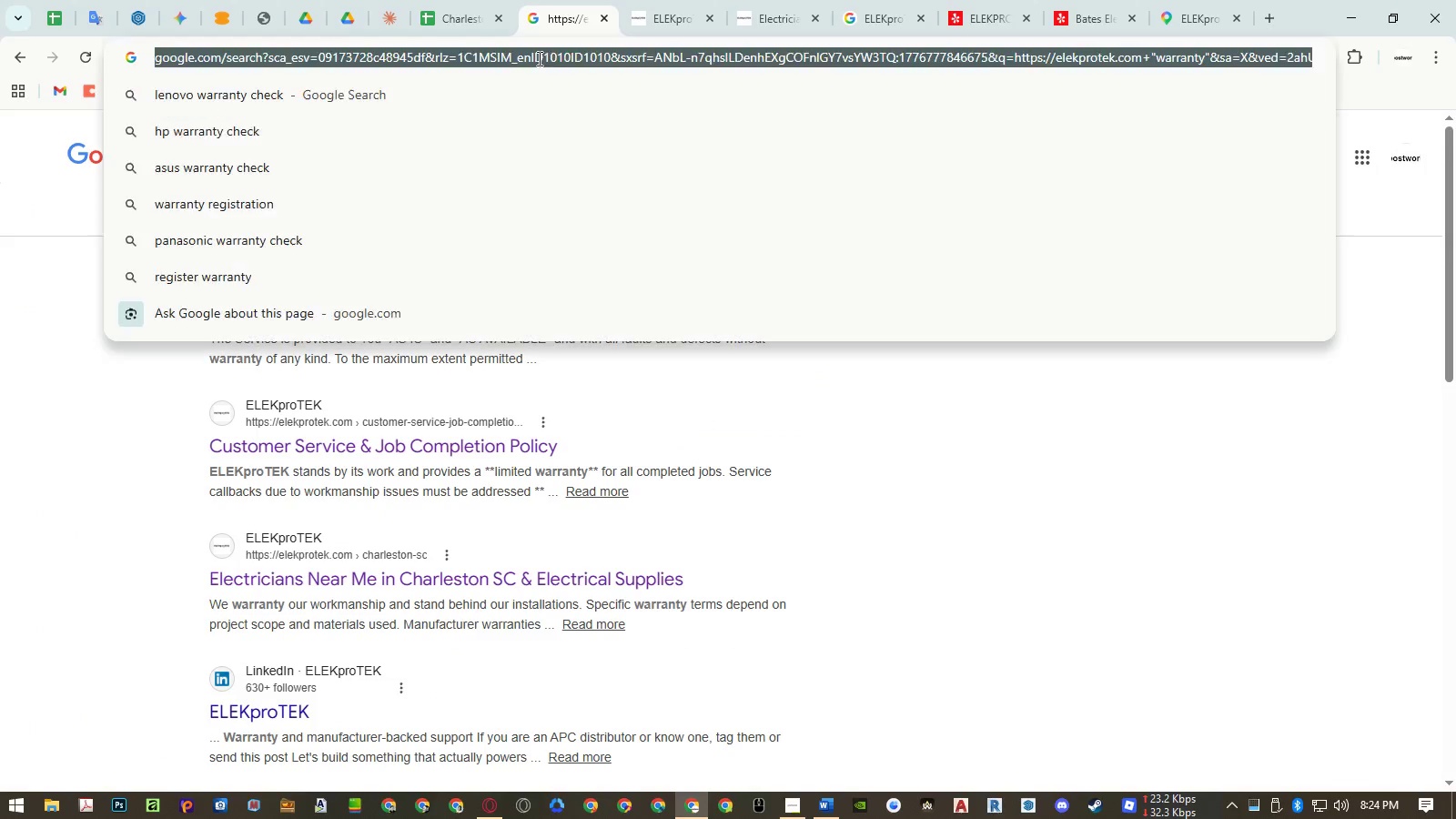 
key(Control+ControlLeft)
 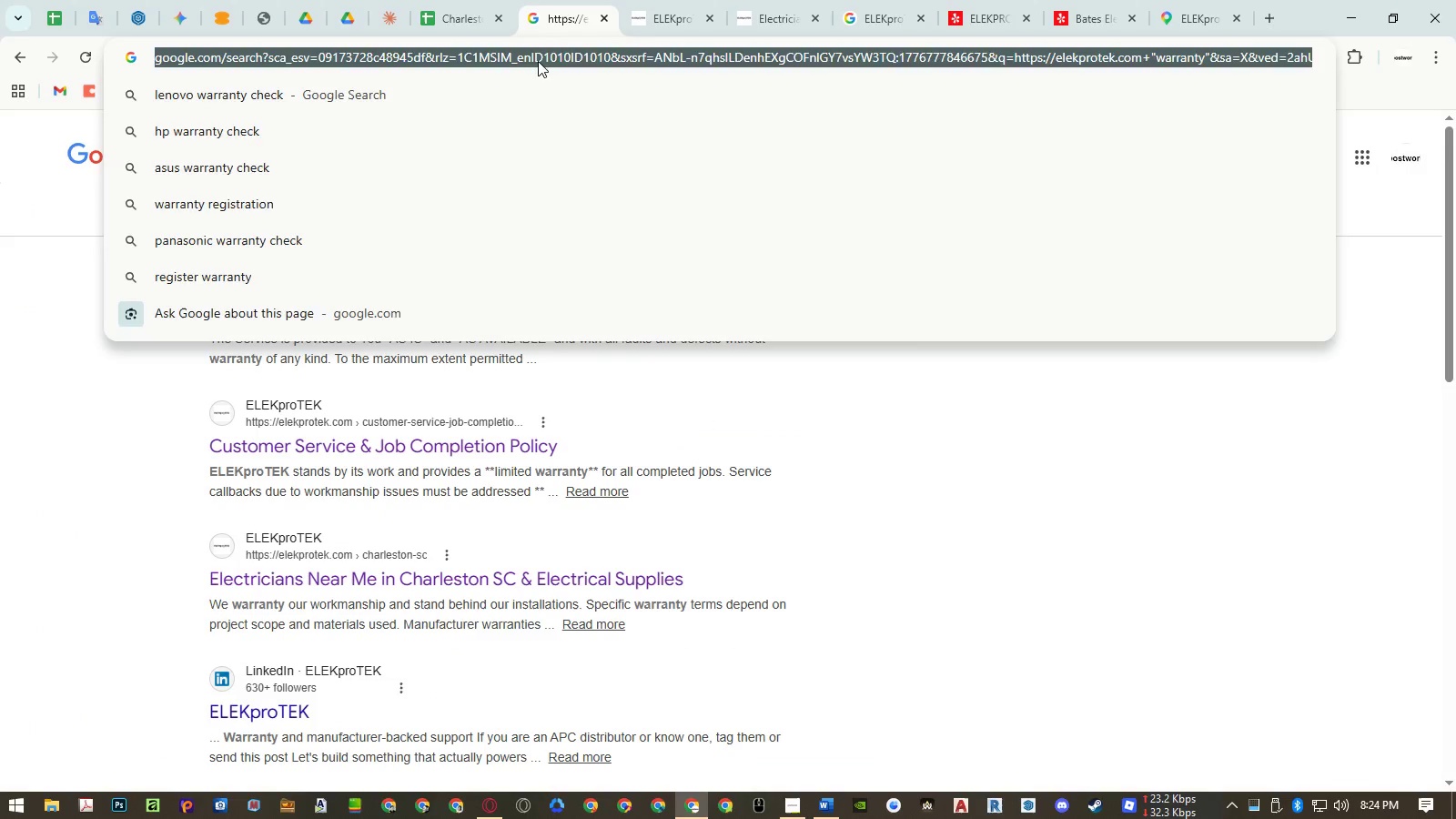 
key(Control+V)
 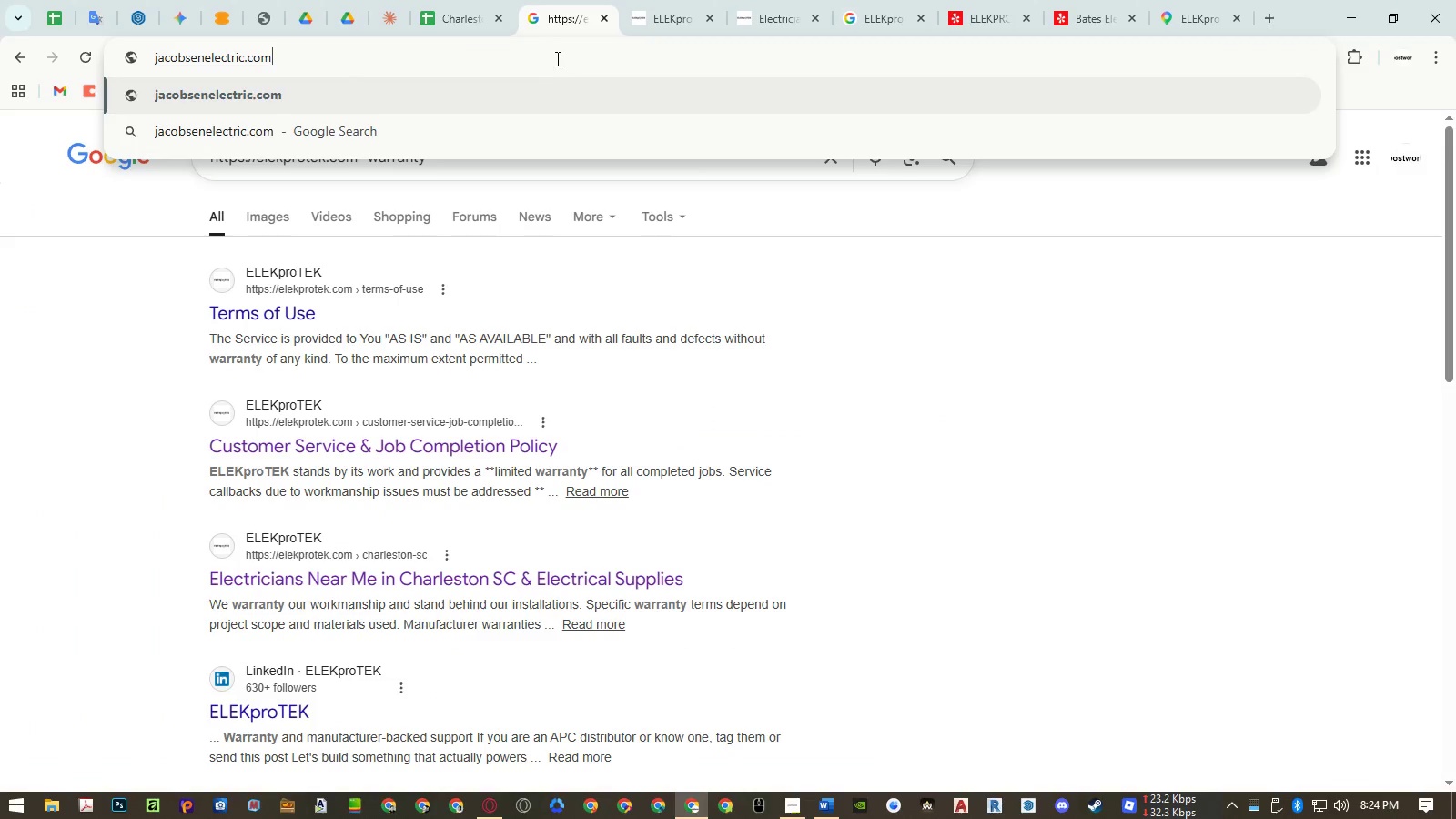 
key(Enter)
 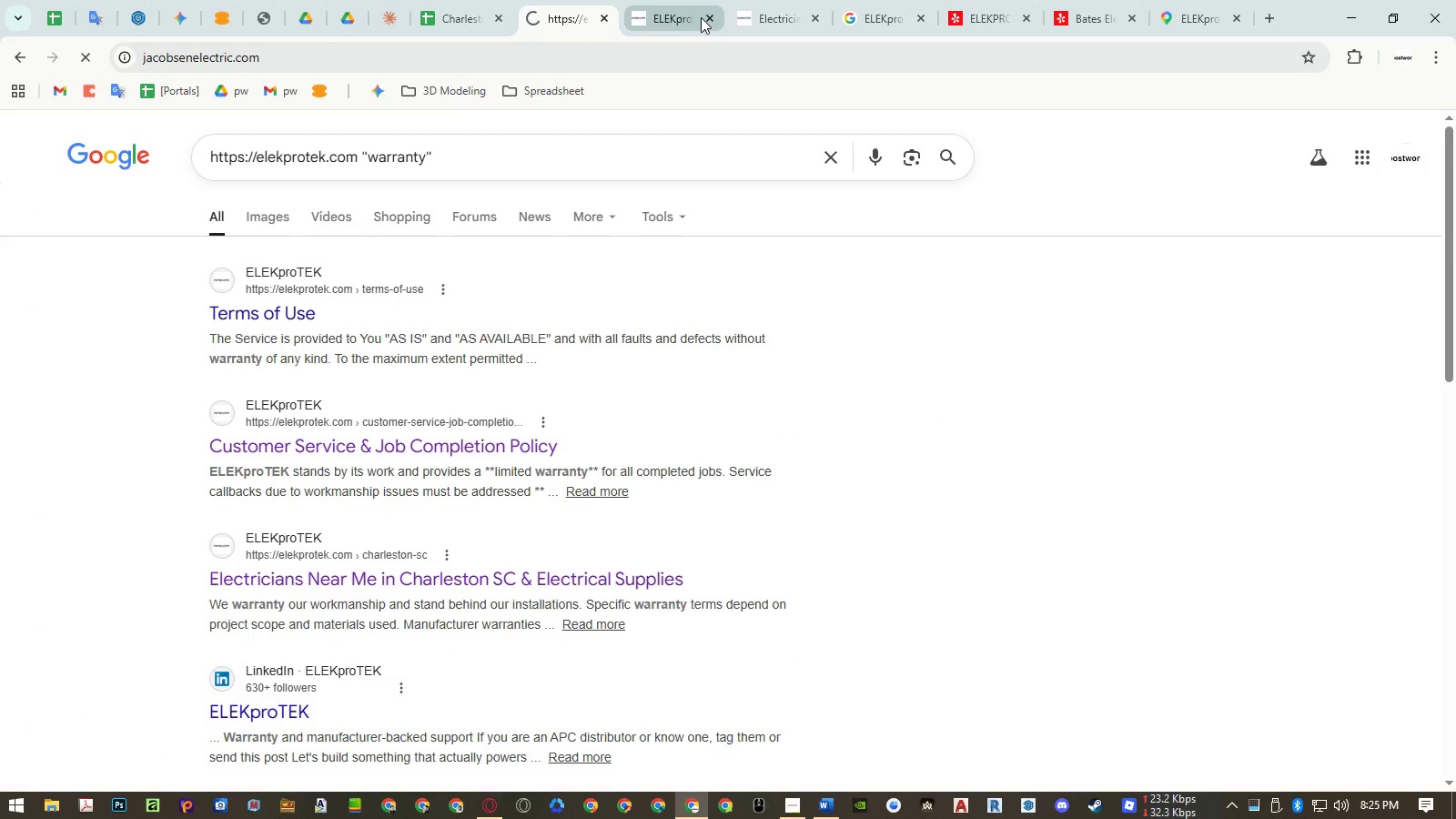 
double_click([701, 17])
 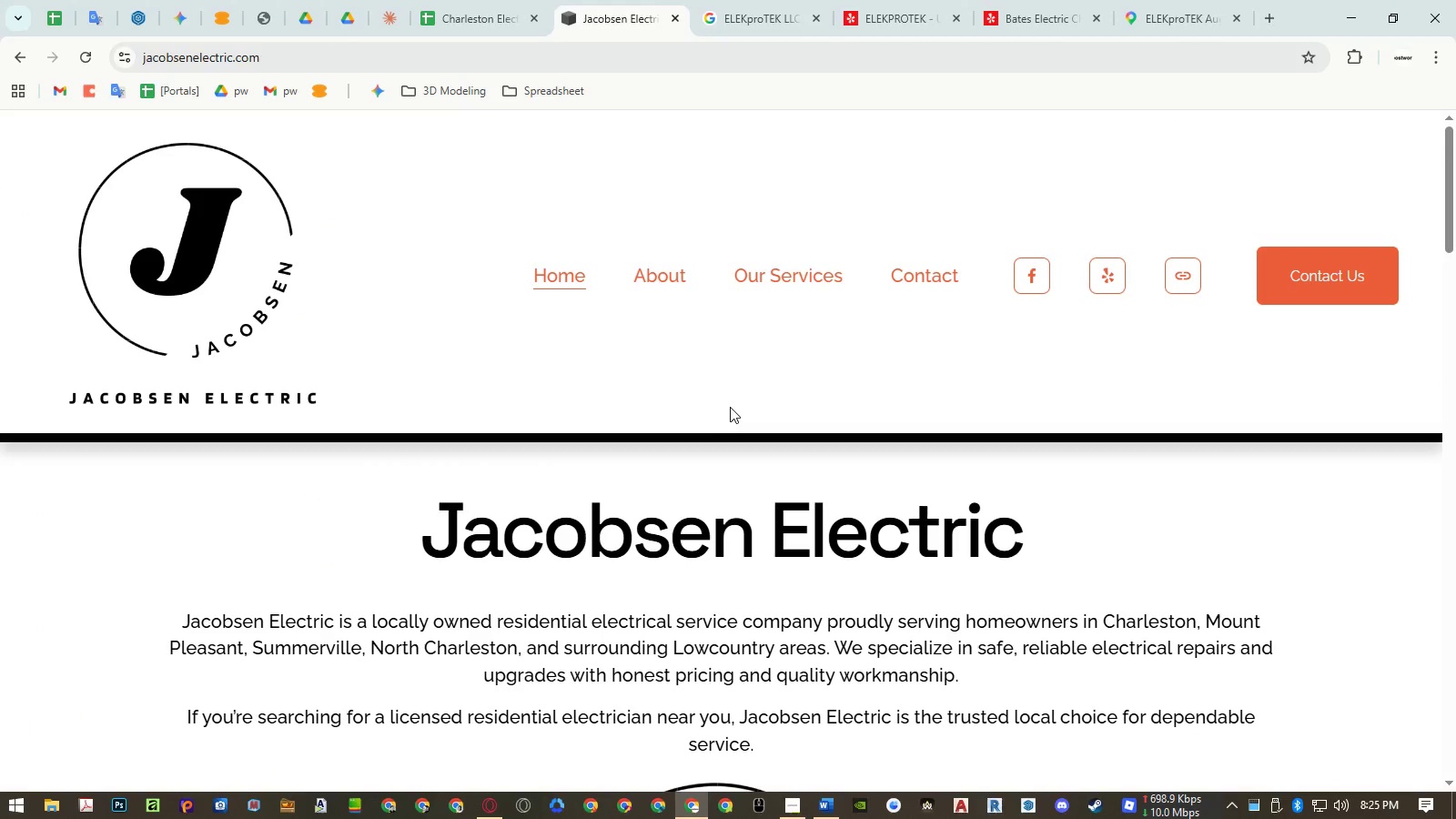 
left_click([290, 626])
 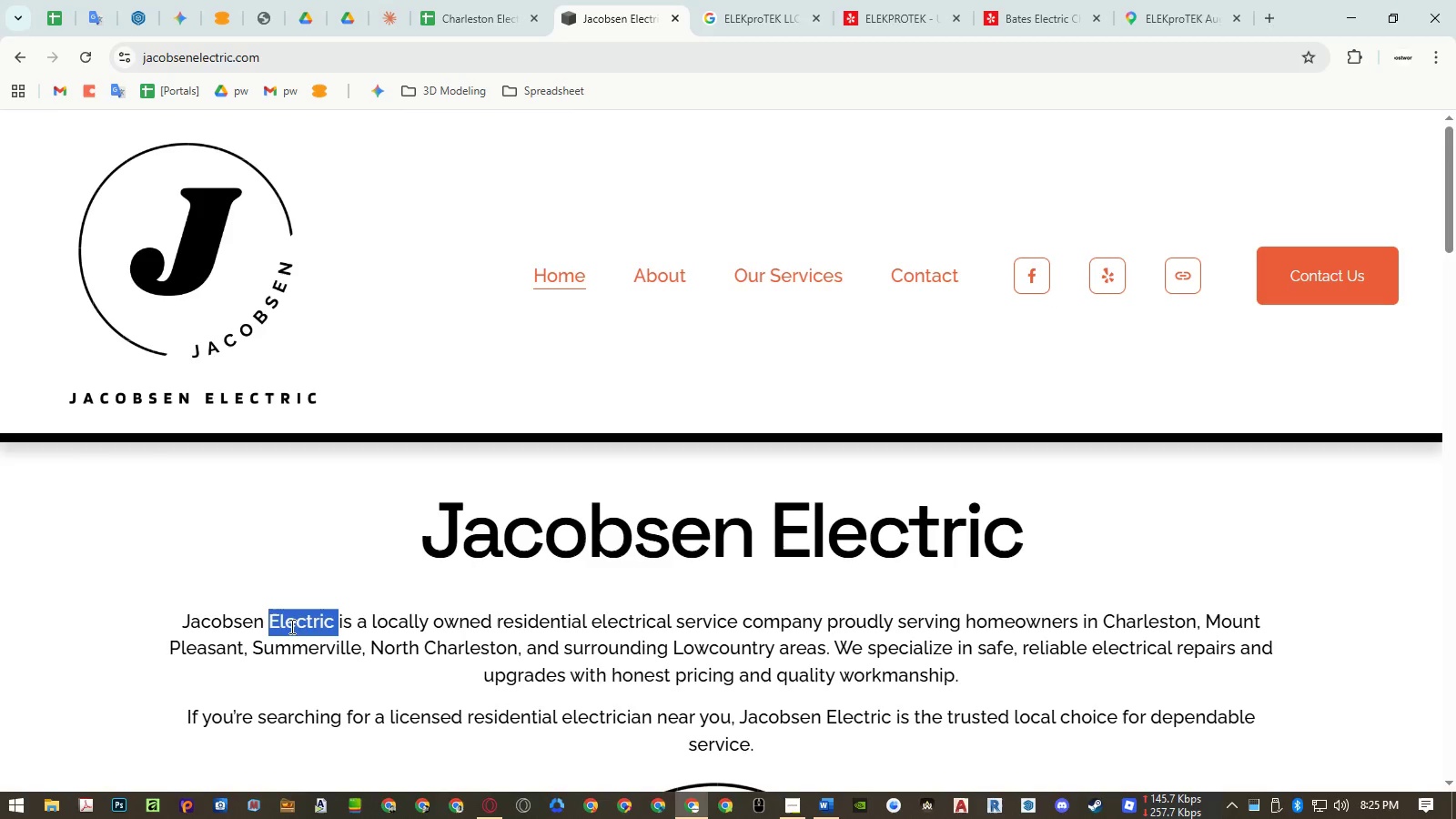 
left_click_drag(start_coordinate=[290, 626], to_coordinate=[233, 616])
 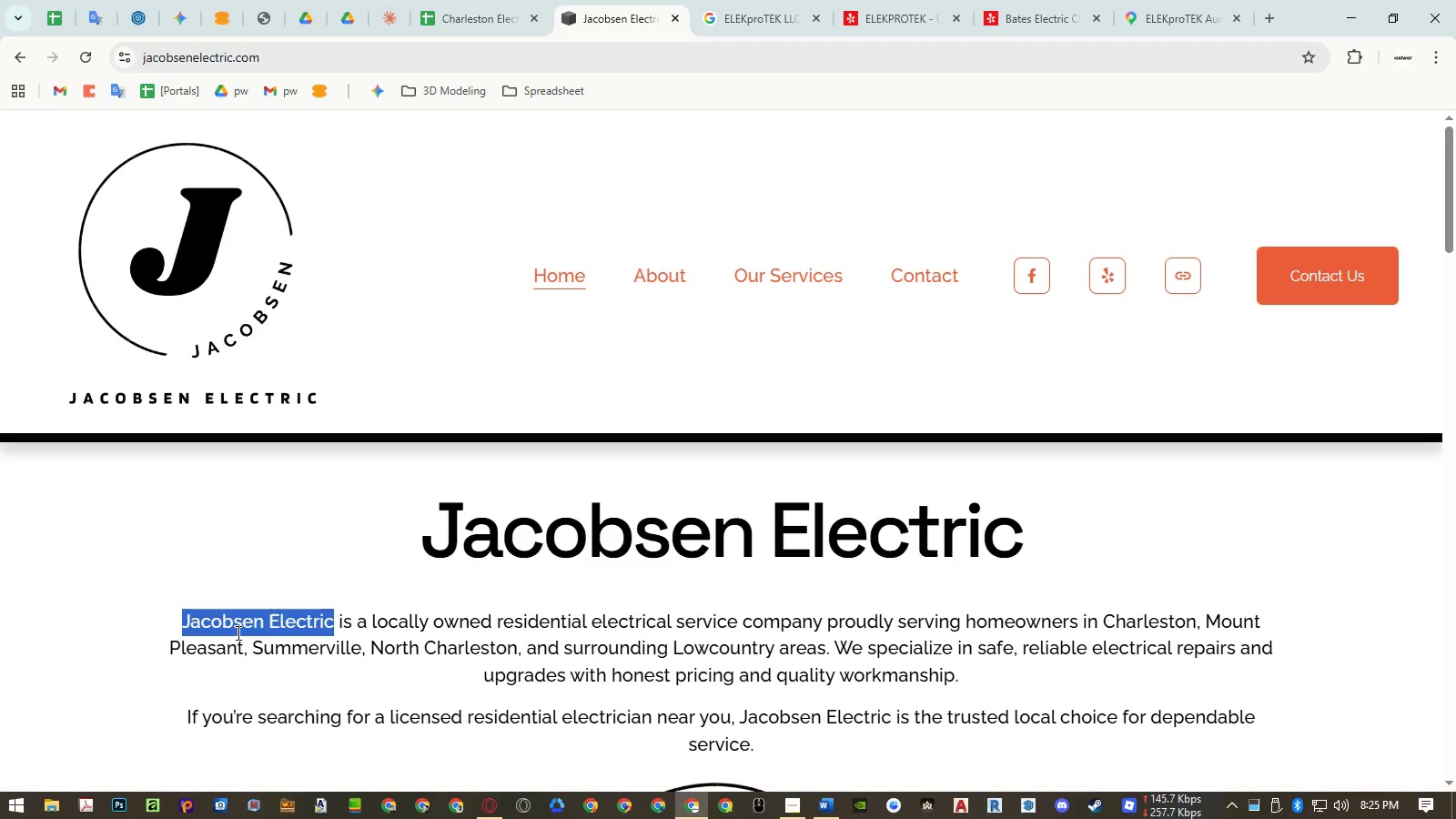 
key(Control+ControlLeft)
 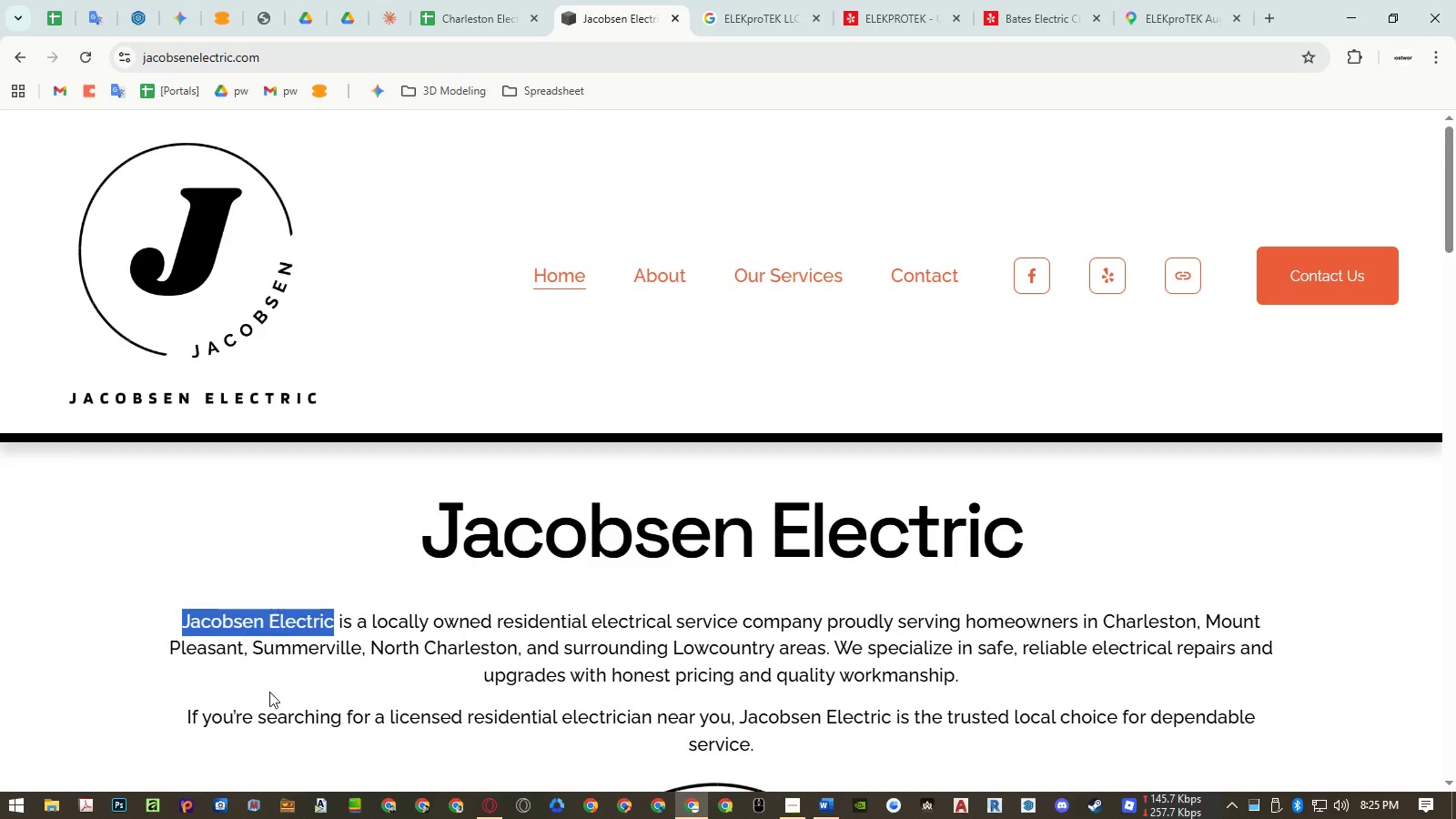 
key(Control+C)
 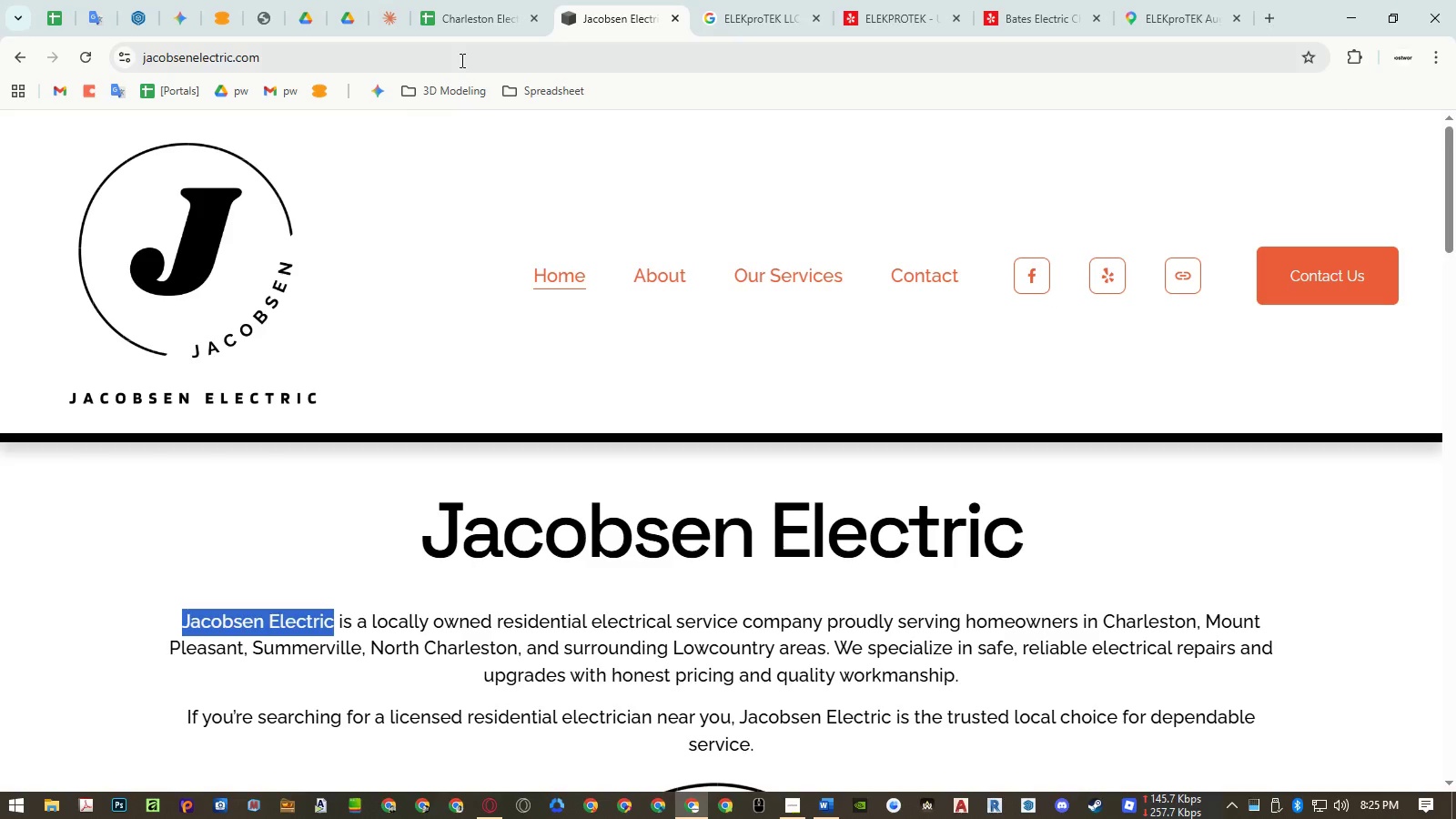 
left_click([472, 31])
 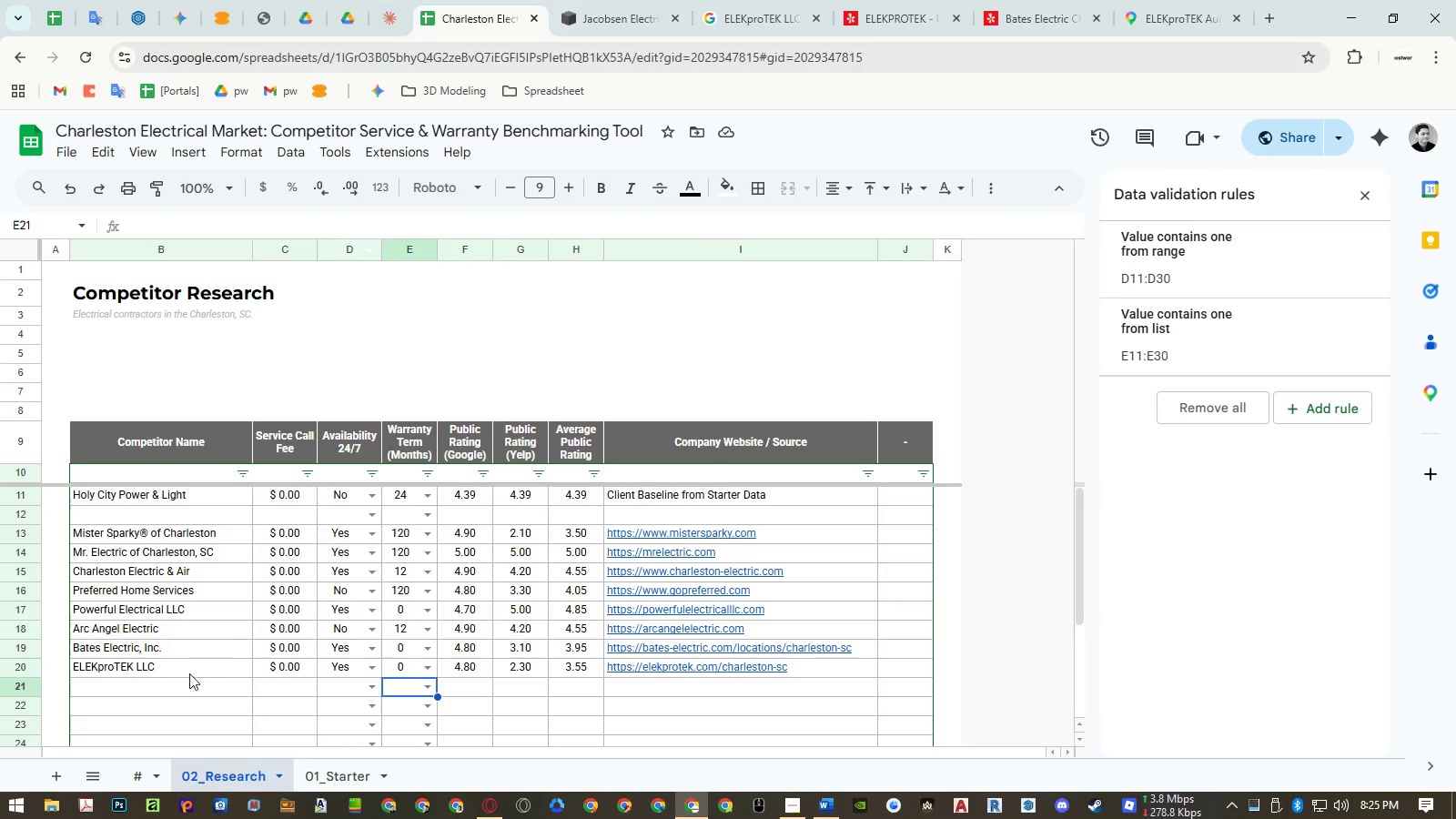 
left_click([177, 690])
 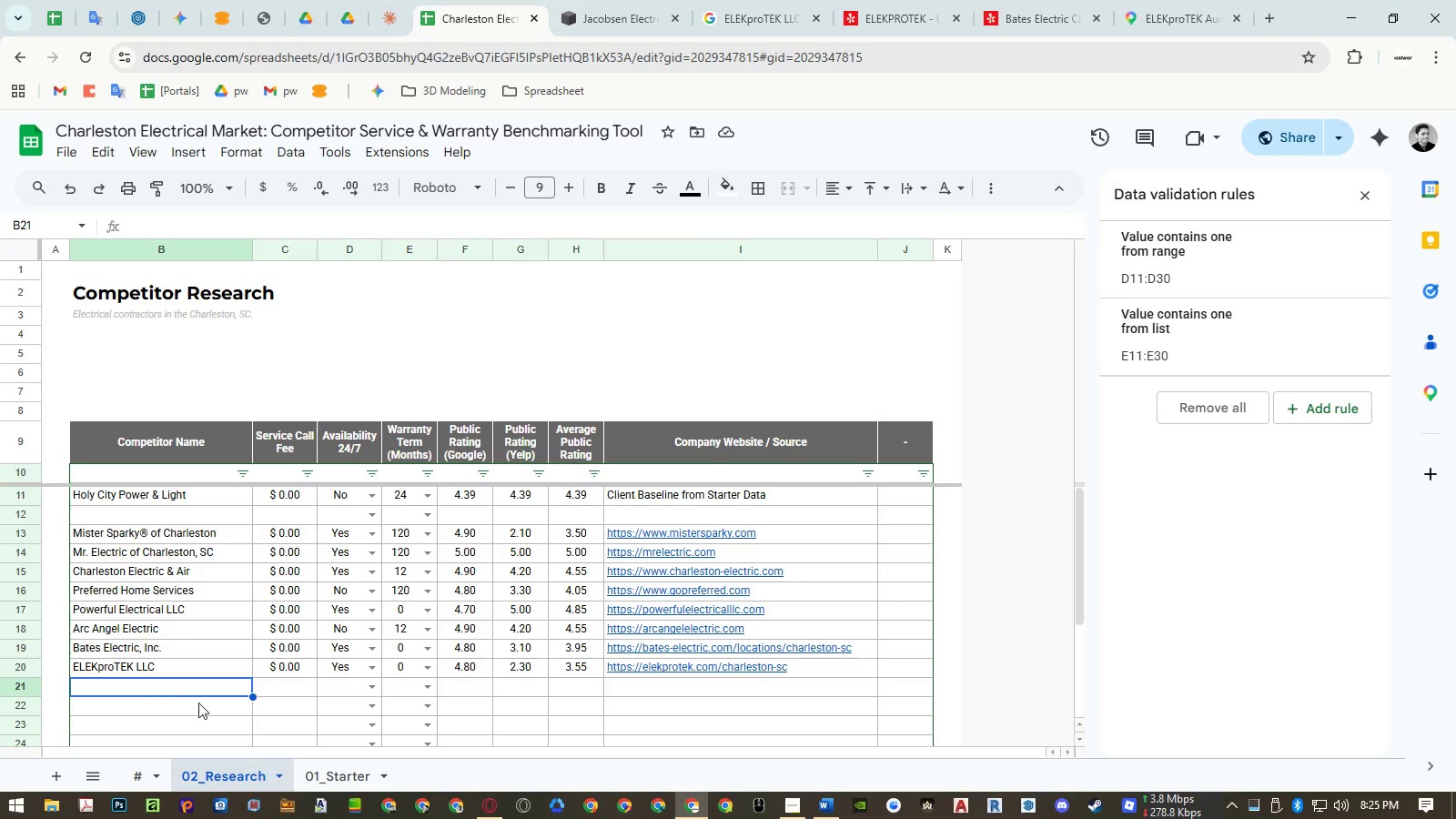 
key(Control+ControlLeft)
 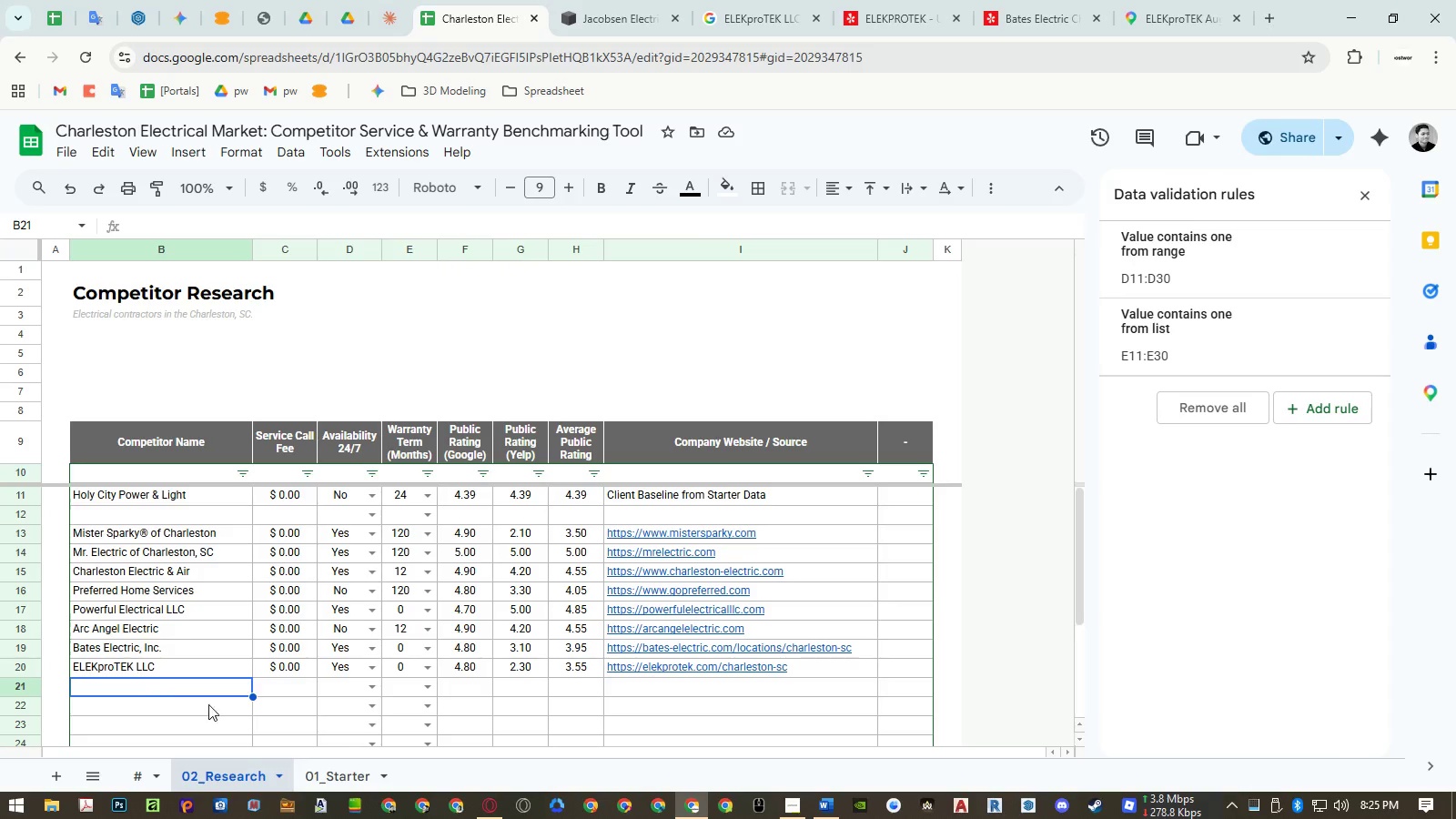 
key(Control+Shift+ShiftLeft)
 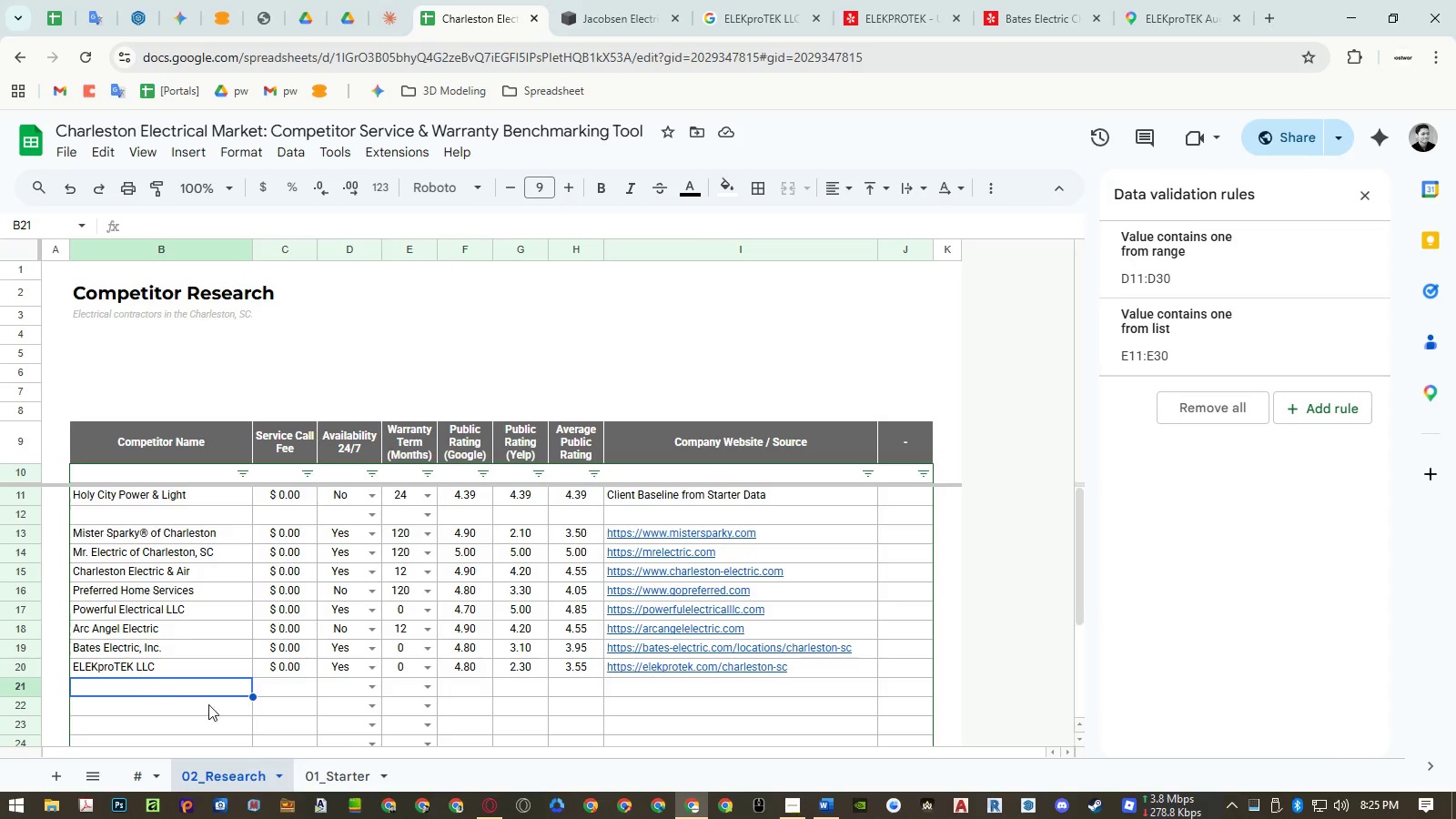 
key(Control+Shift+V)
 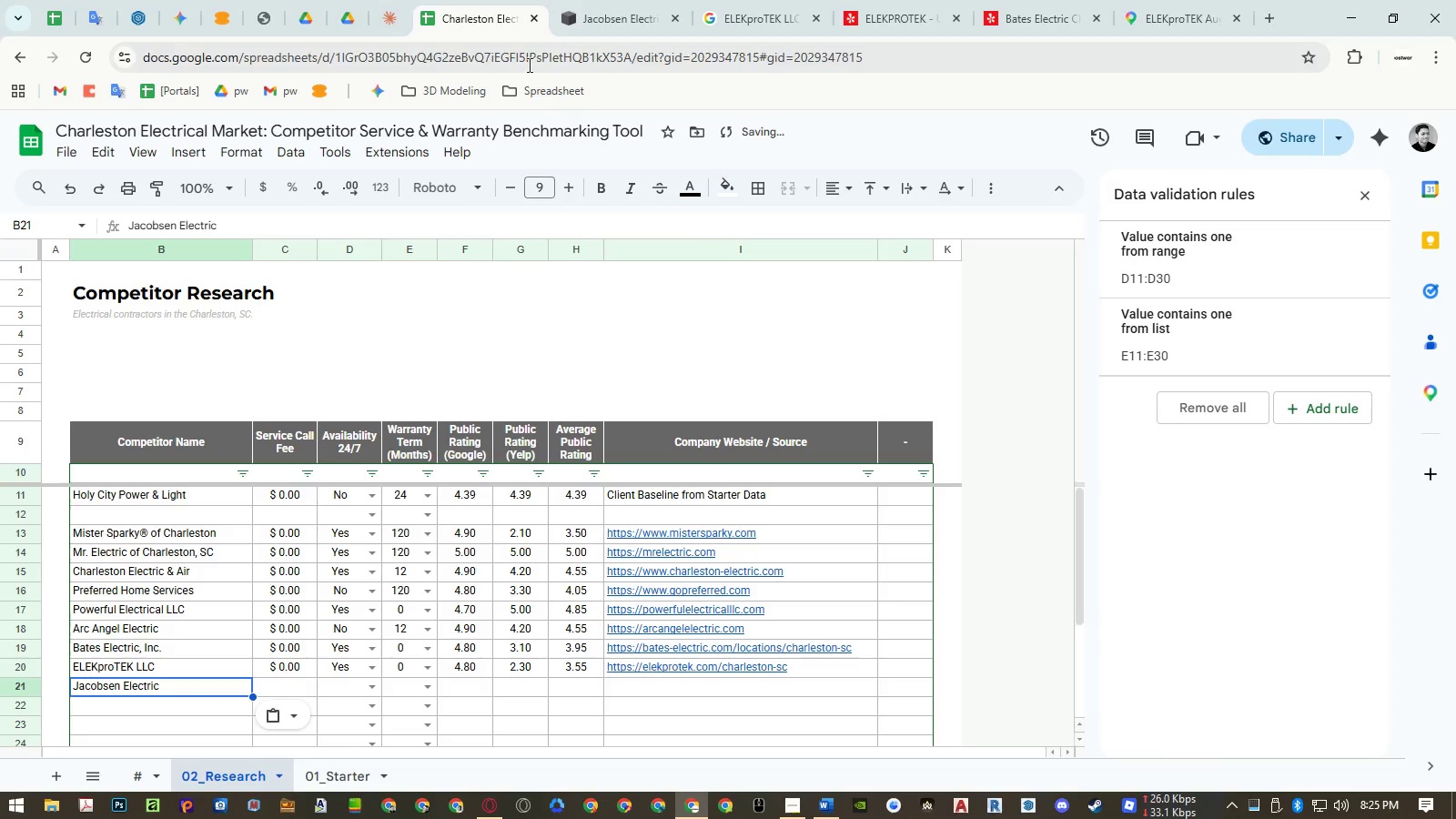 
left_click([594, 5])
 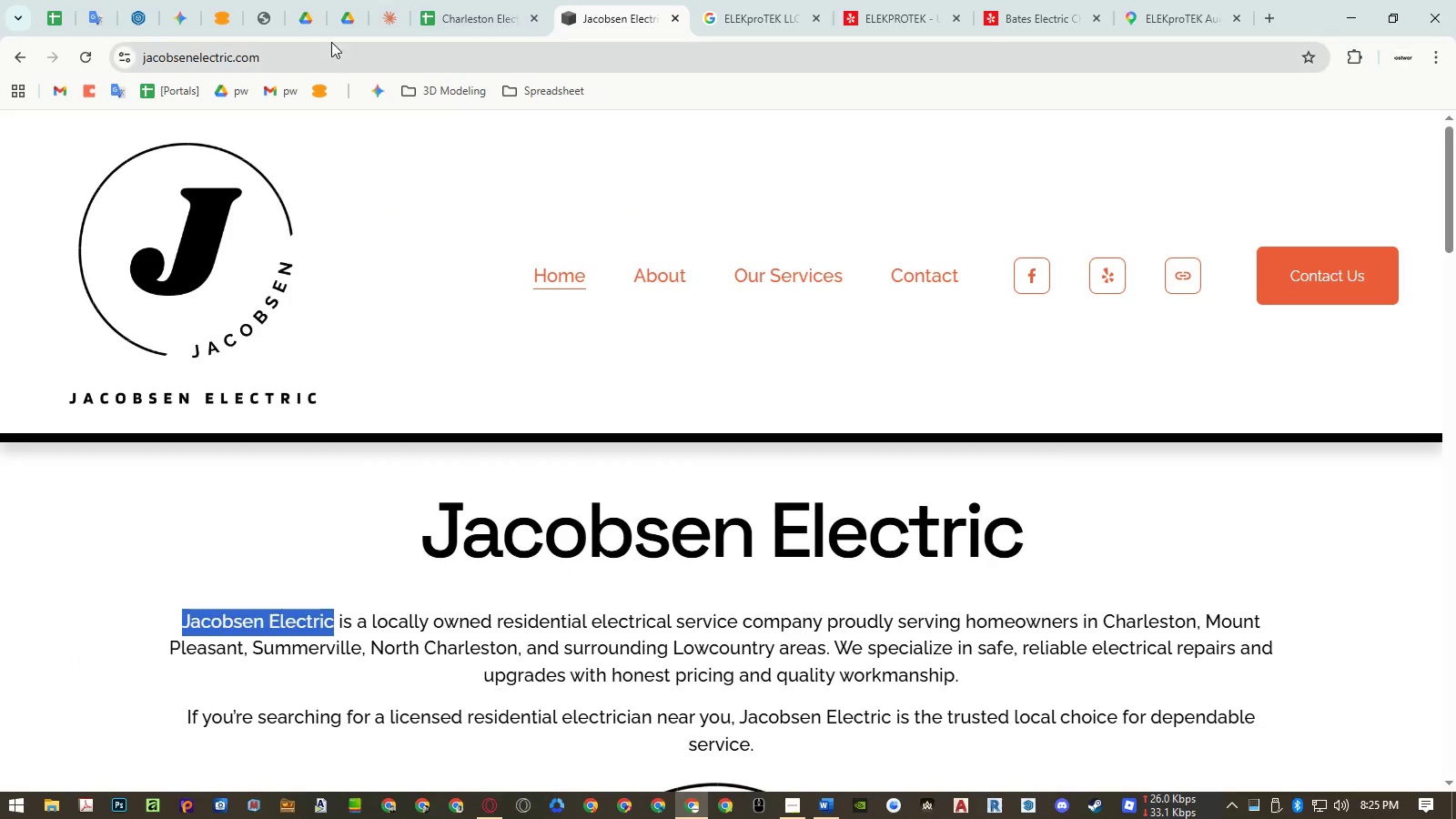 
left_click([327, 56])
 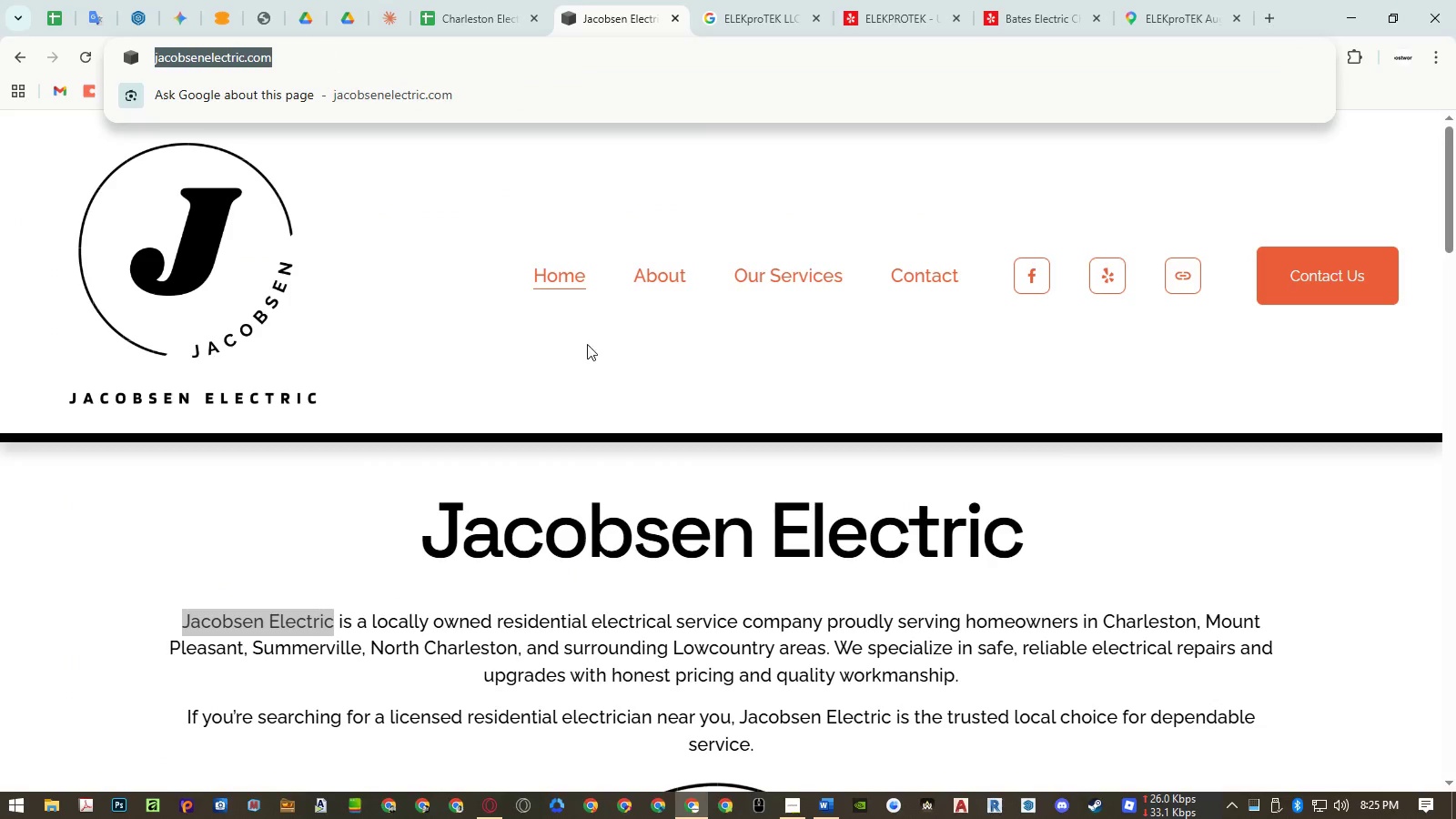 
key(Control+ControlLeft)
 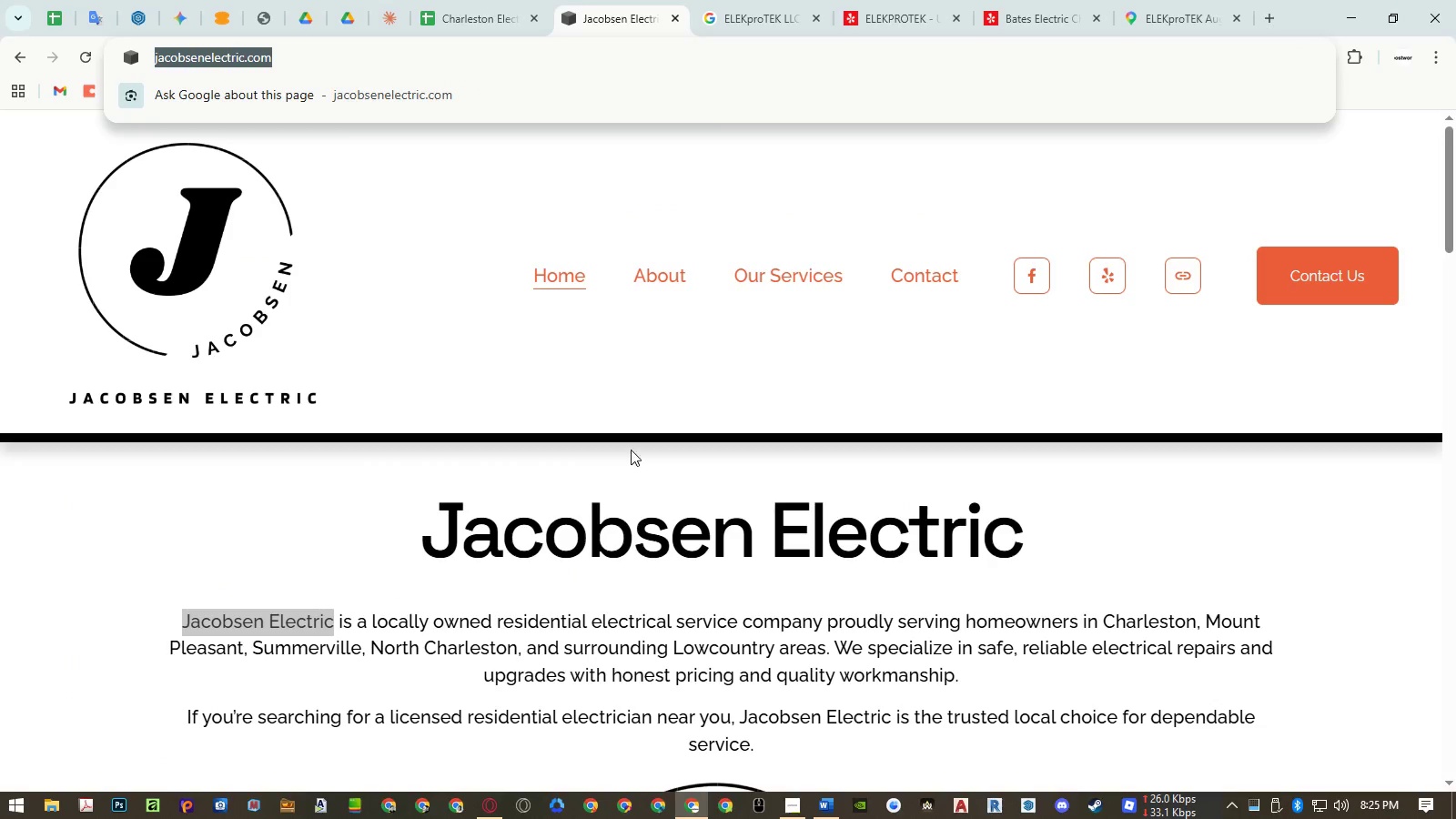 
key(Control+C)
 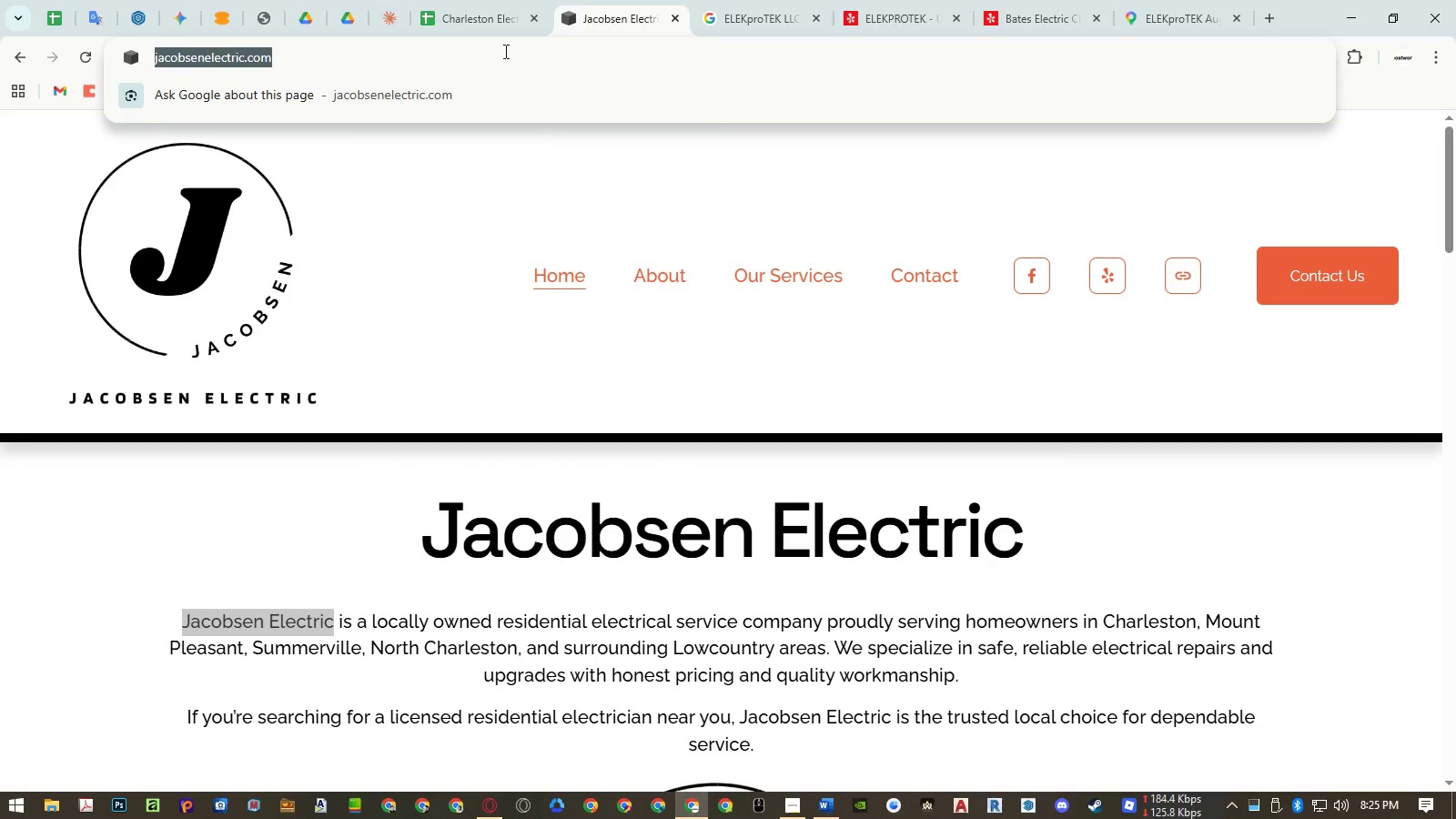 
left_click([497, 10])
 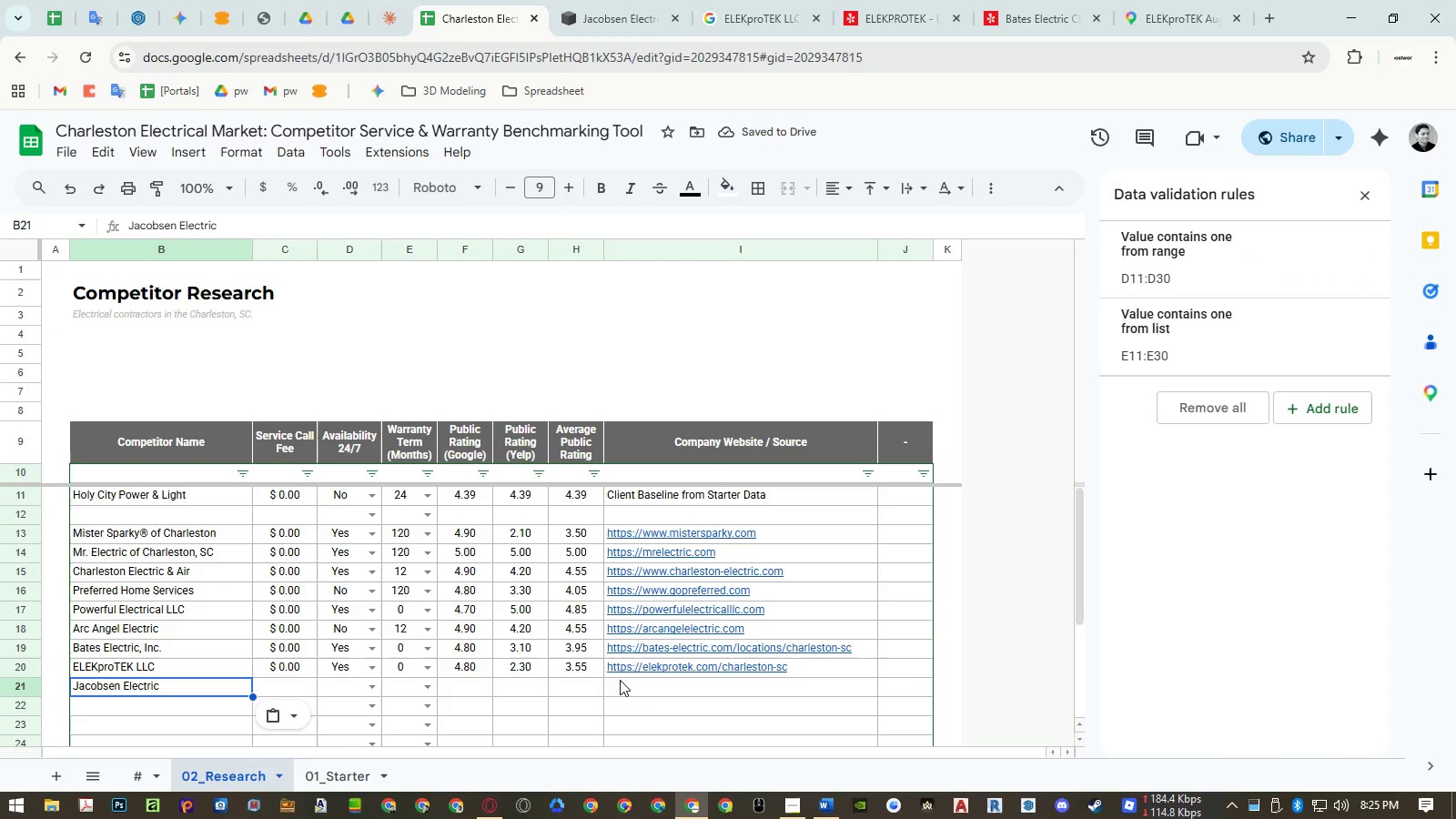 
left_click([627, 686])
 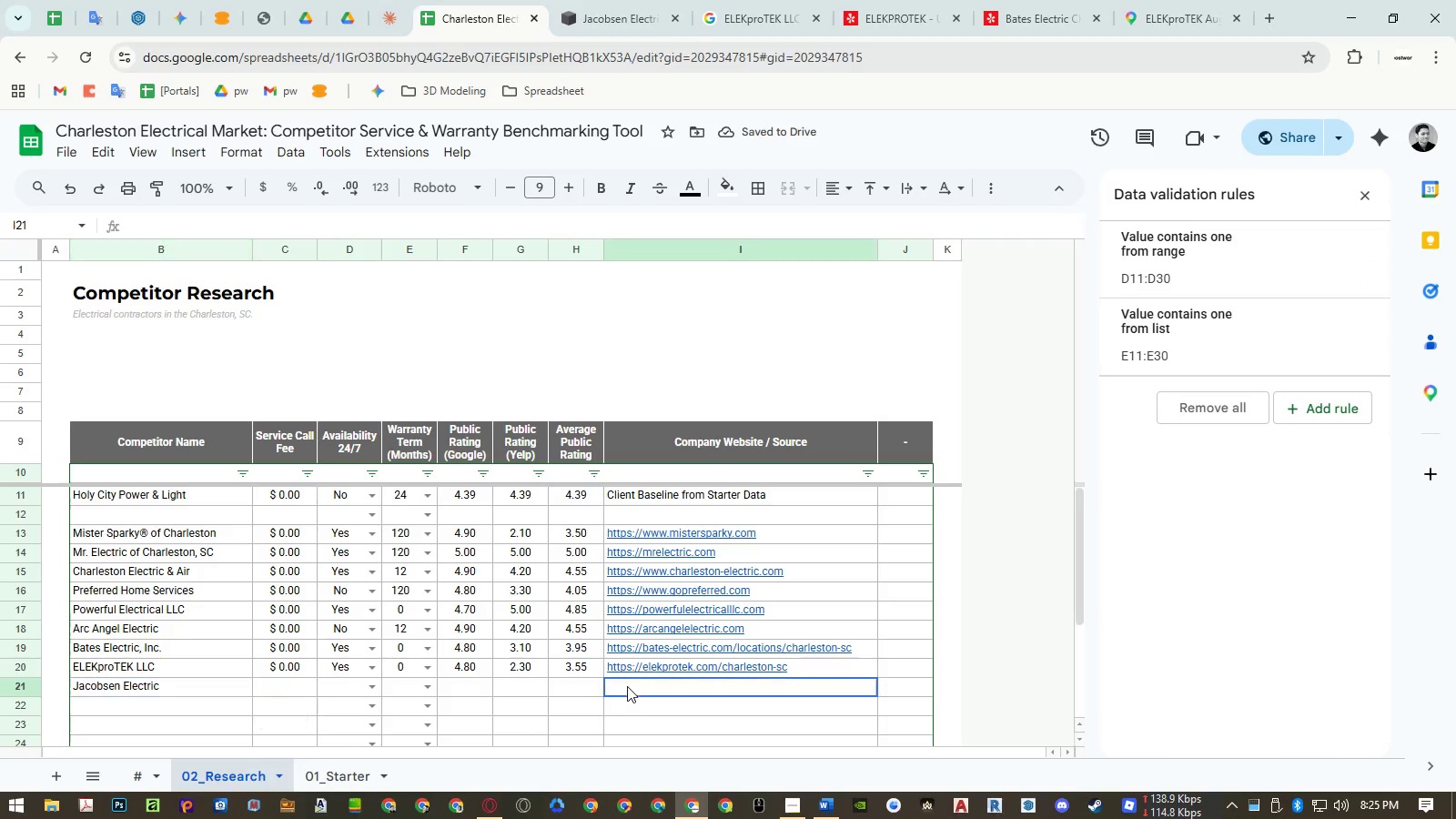 
key(Control+ControlLeft)
 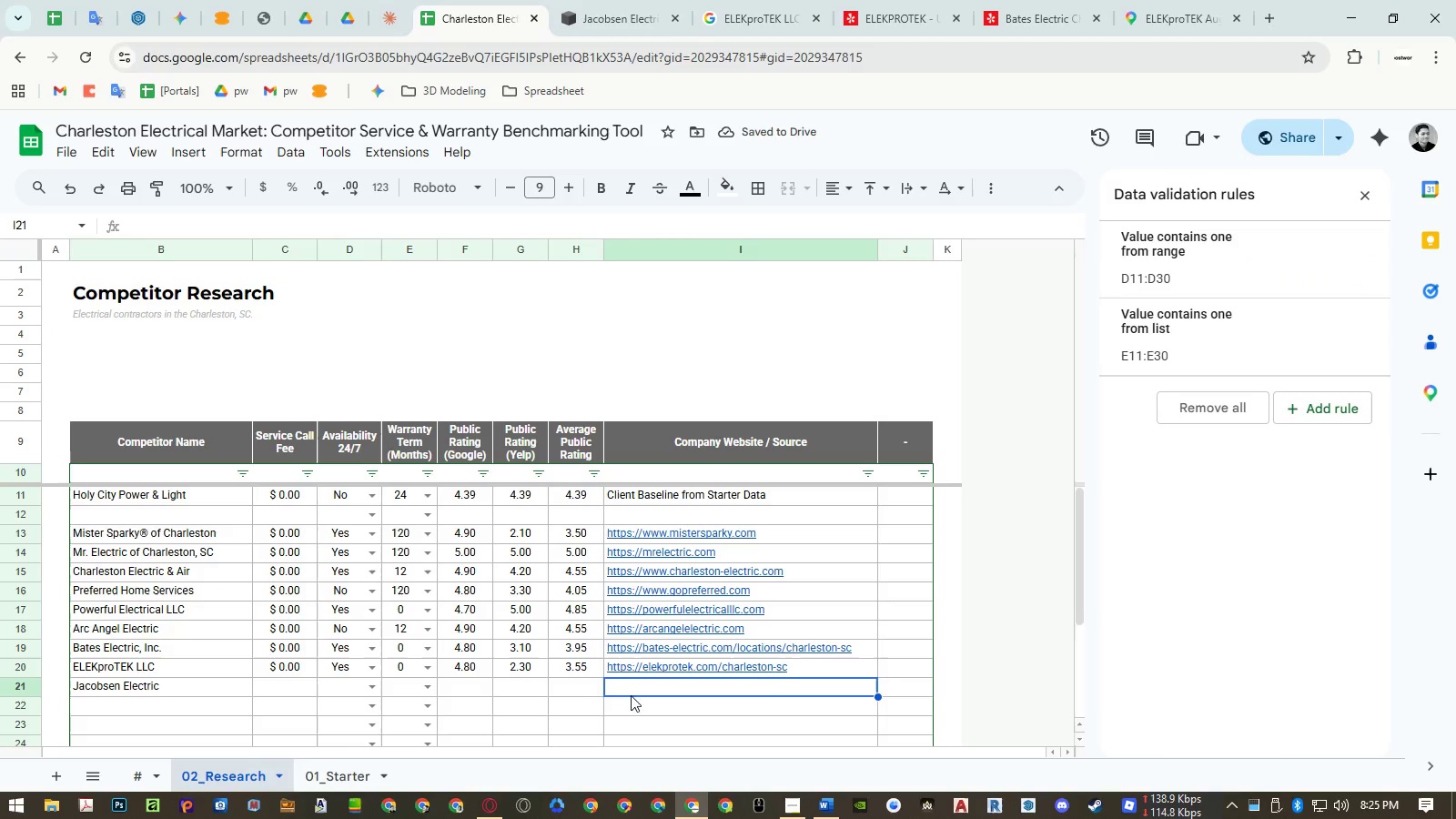 
key(Control+Shift+ShiftLeft)
 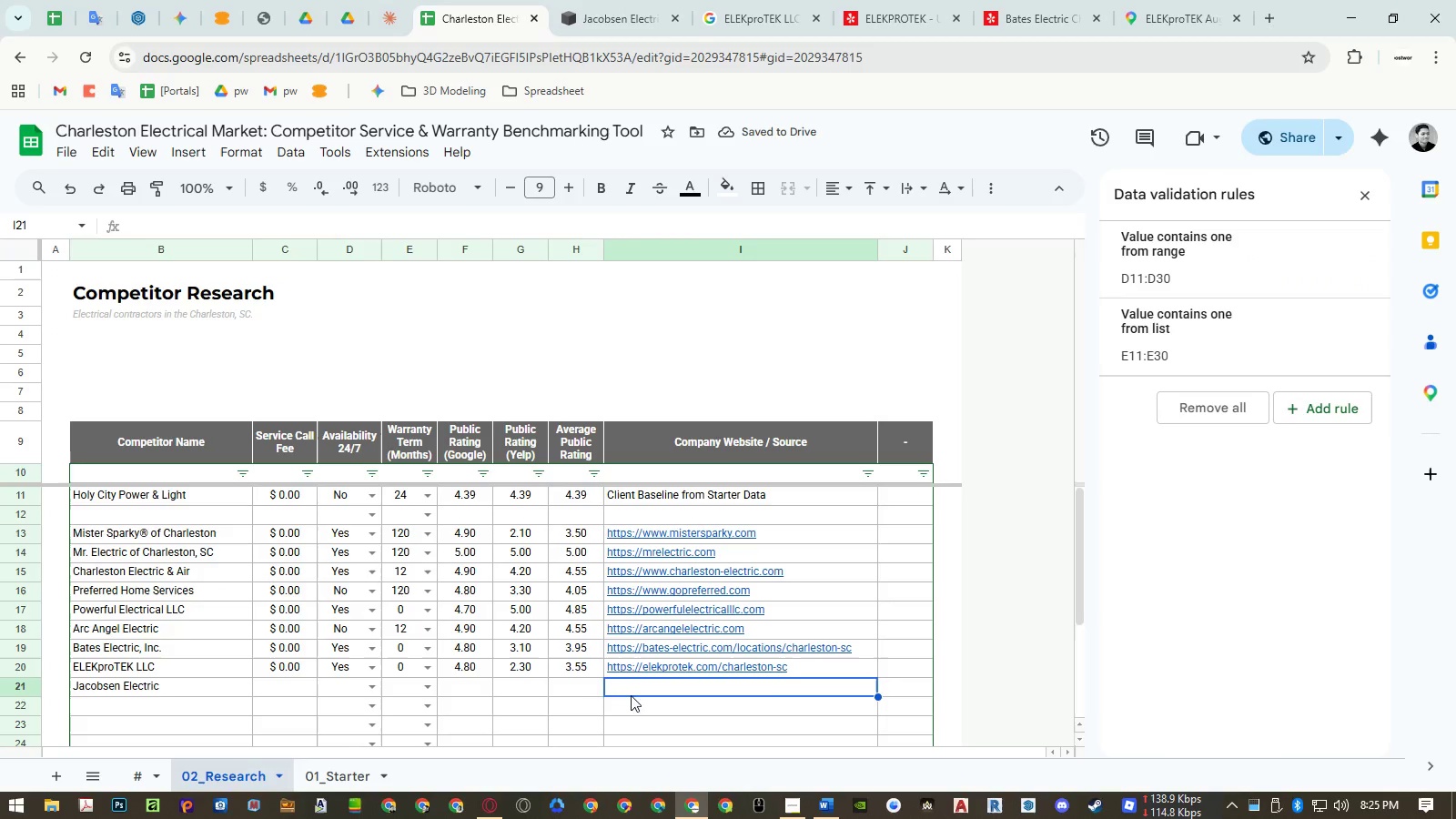 
key(Control+Shift+V)
 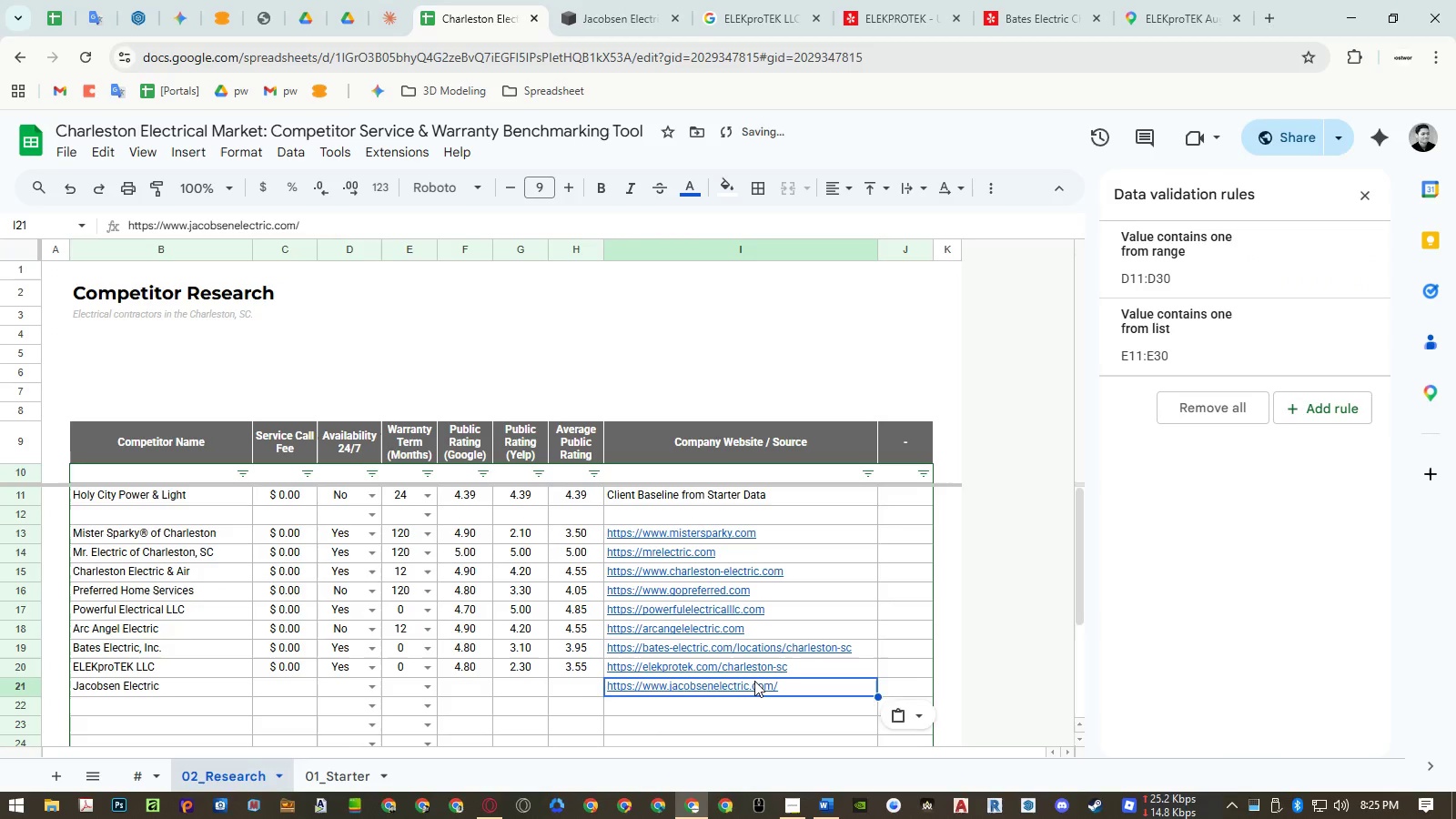 
key(Enter)
 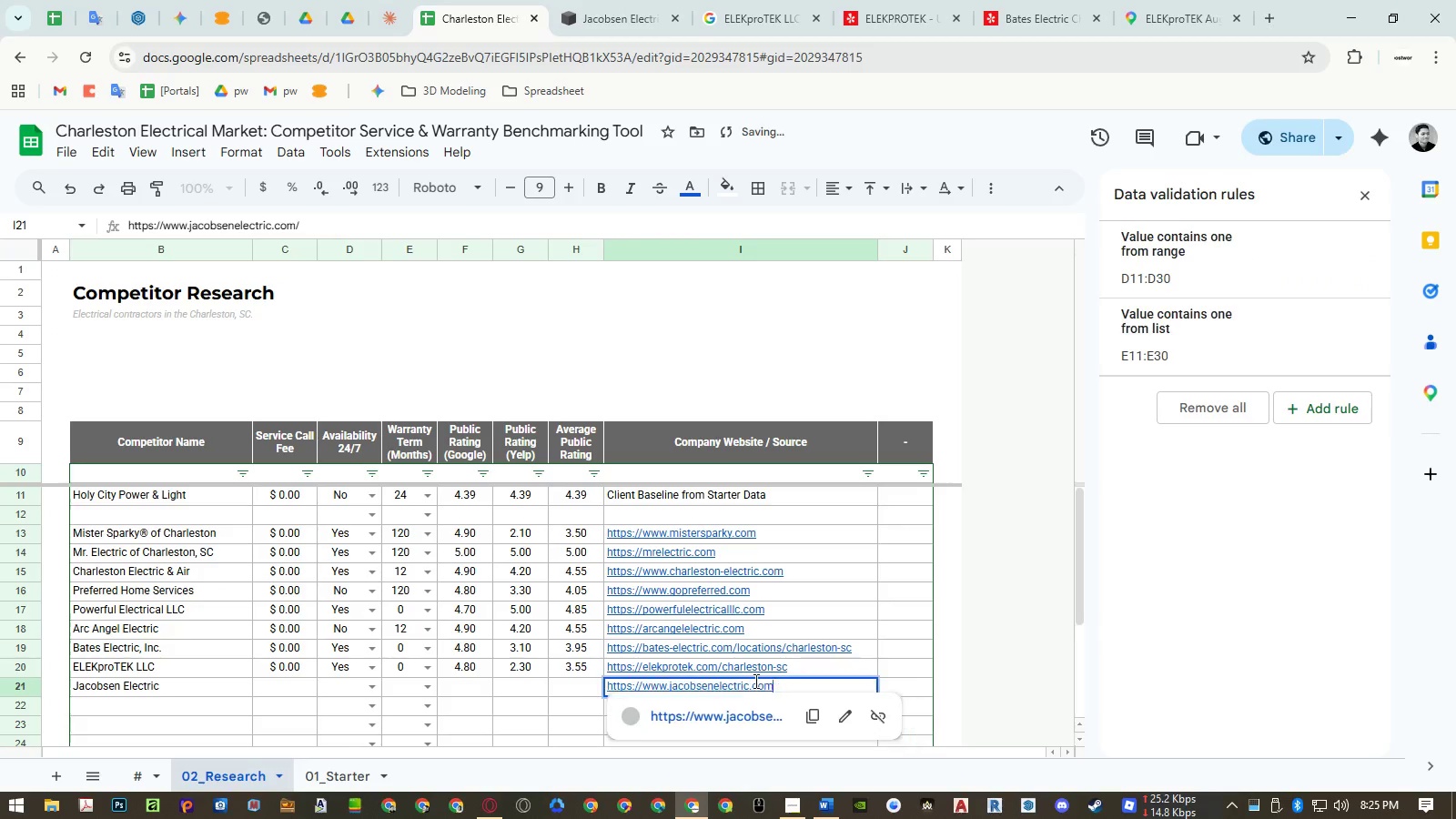 
key(Backspace)
 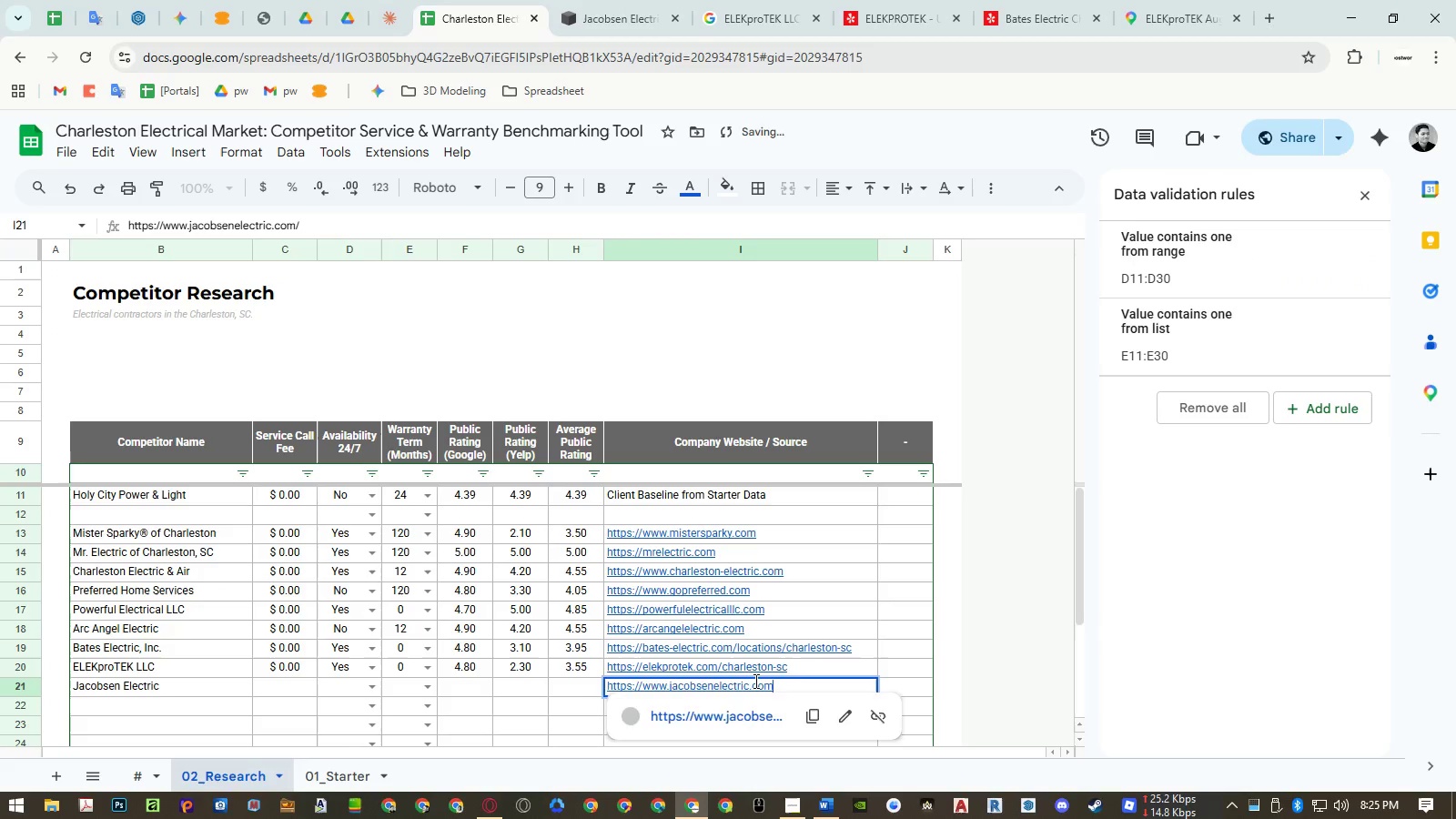 
key(Enter)
 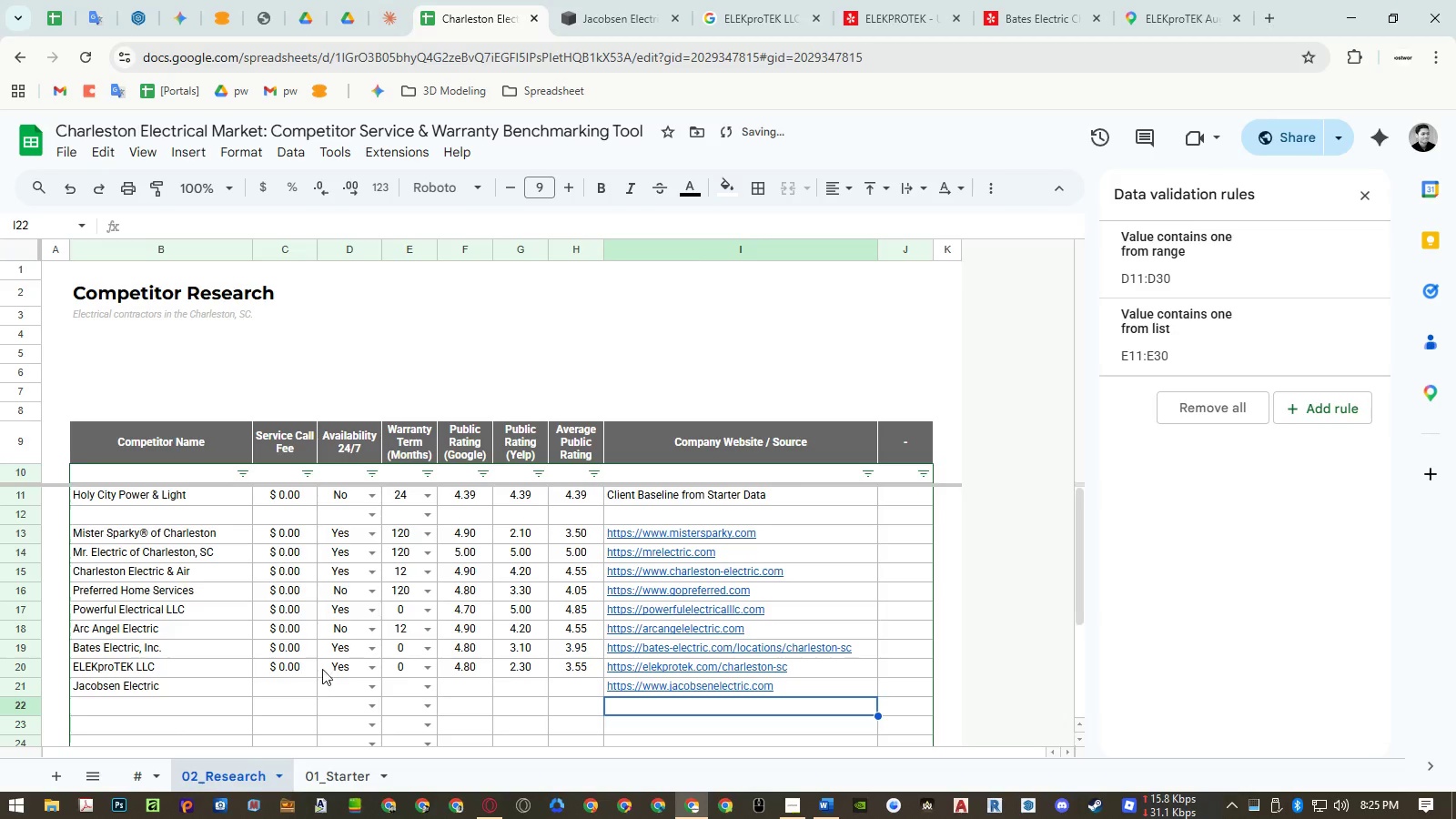 
left_click([294, 687])
 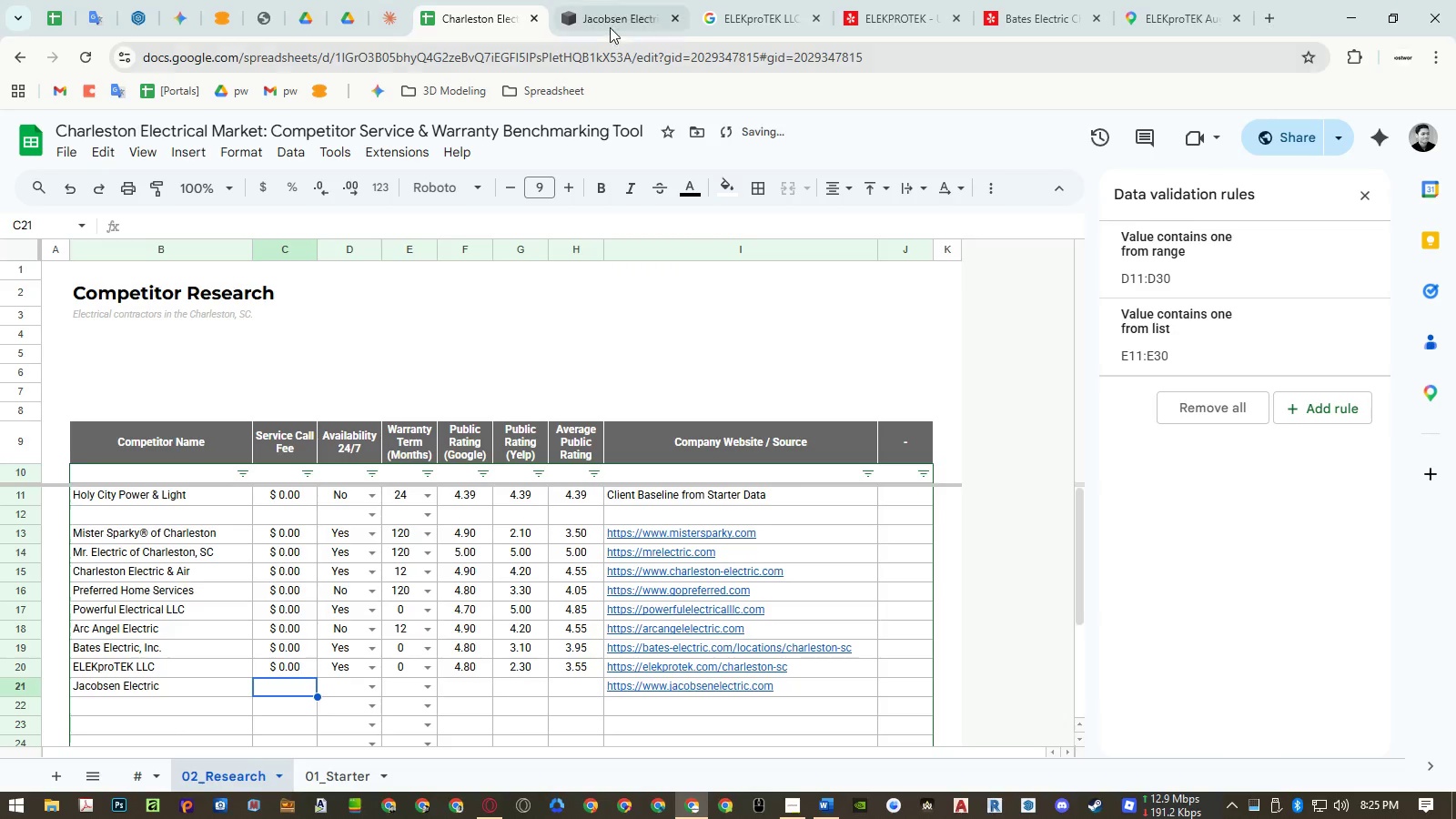 
left_click([610, 25])
 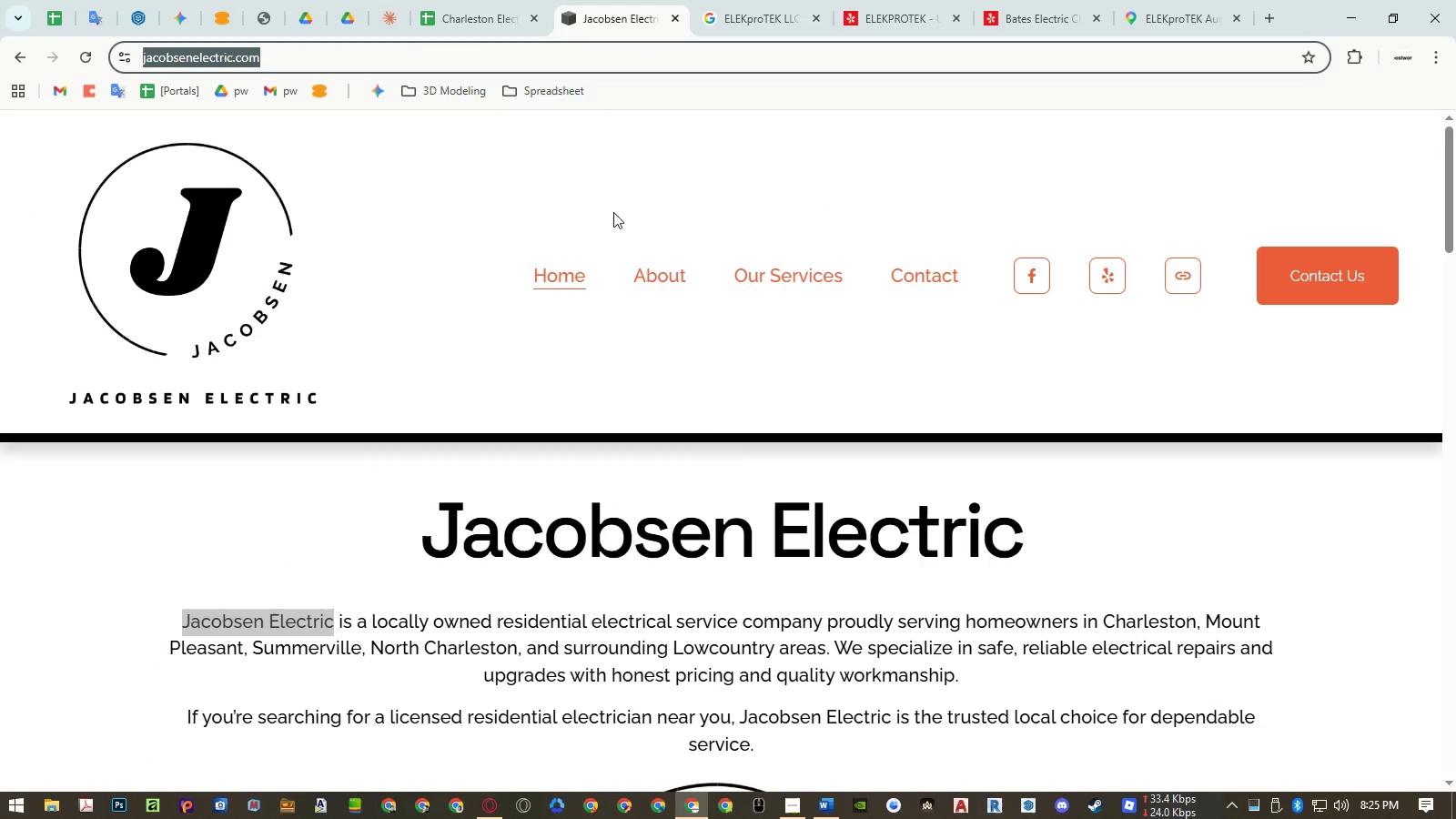 
scroll: coordinate [745, 478], scroll_direction: down, amount: 15.0
 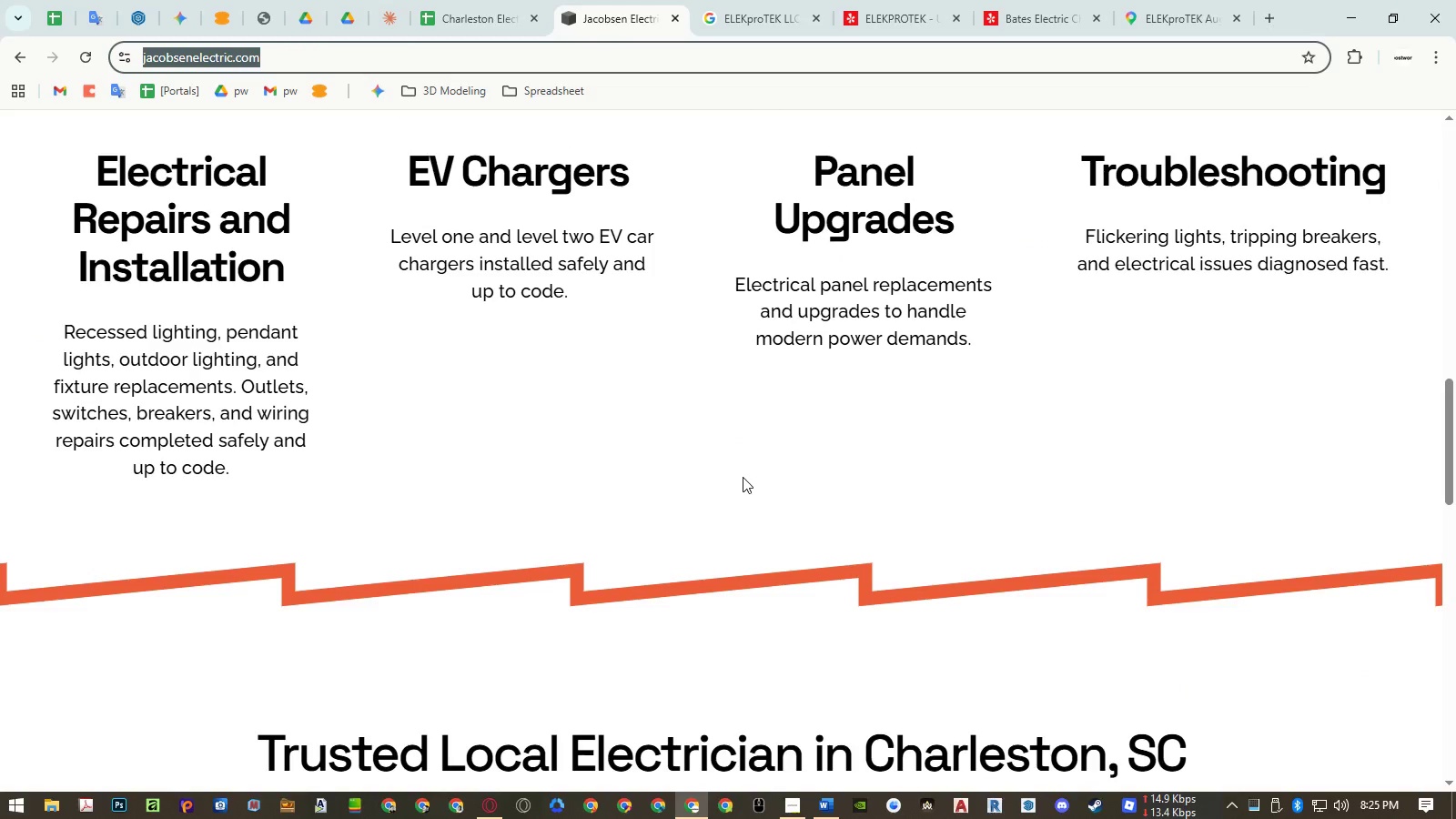 
scroll: coordinate [743, 475], scroll_direction: up, amount: 12.0
 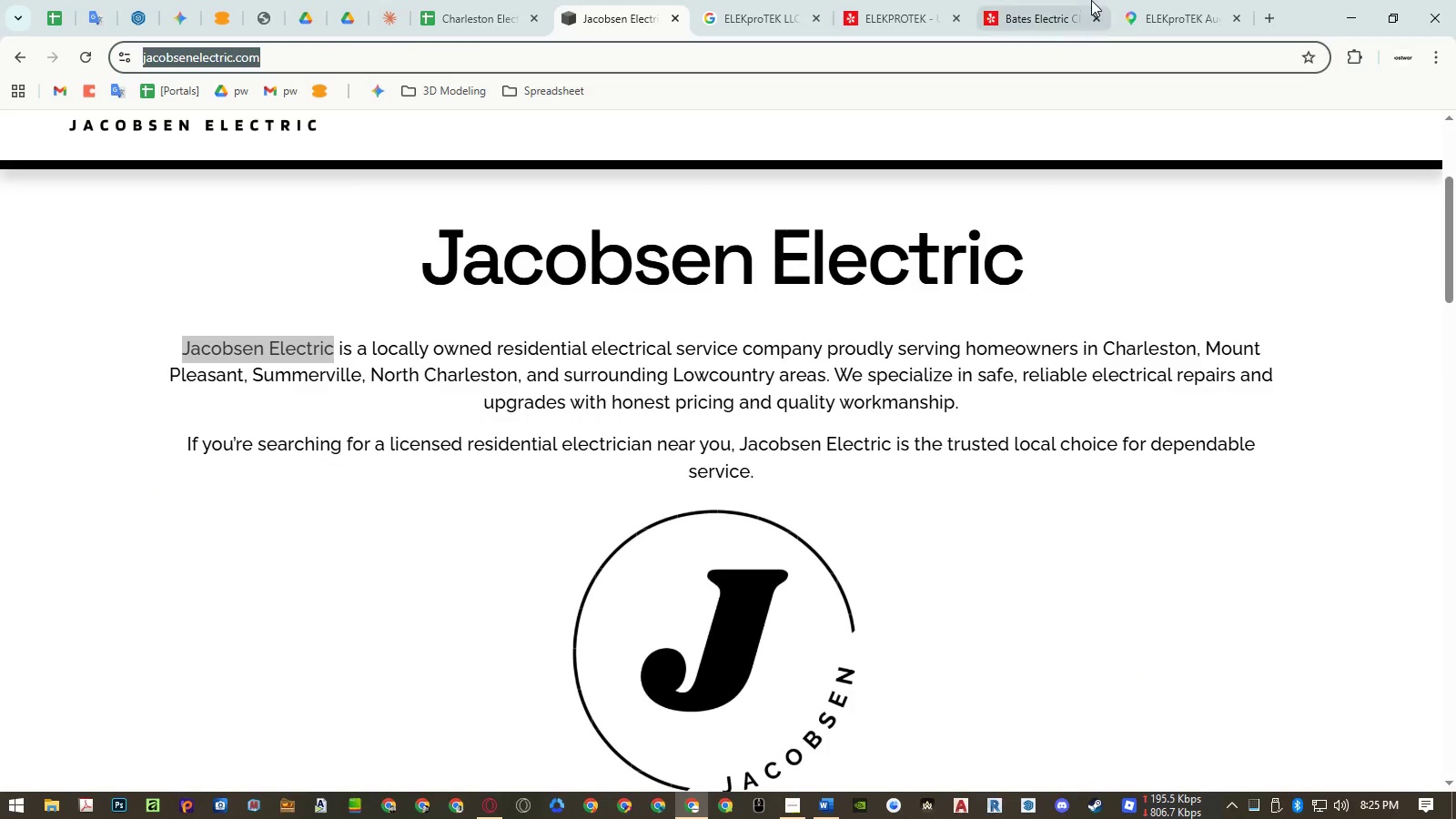 
left_click([1139, 7])
 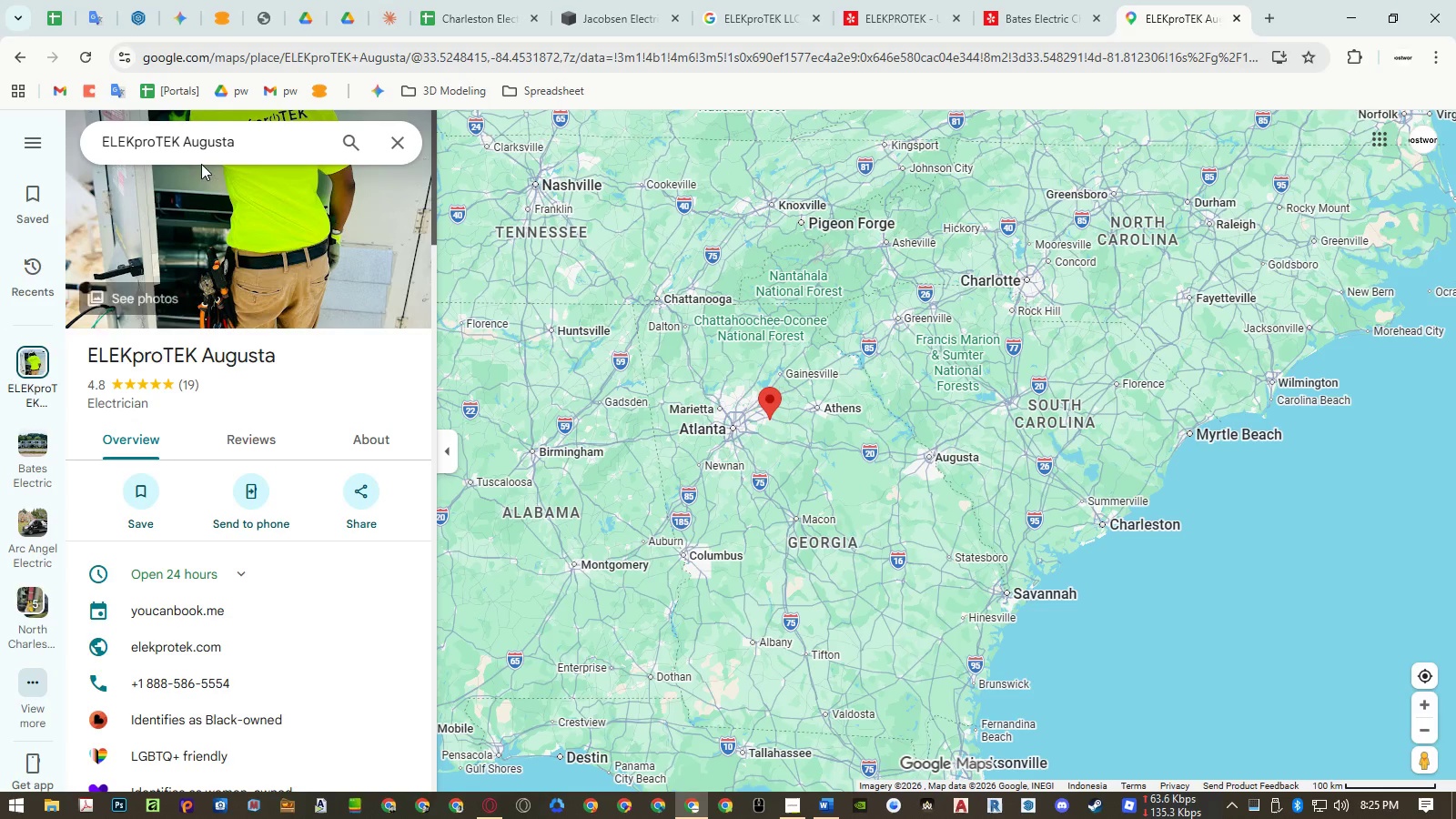 
double_click([207, 151])
 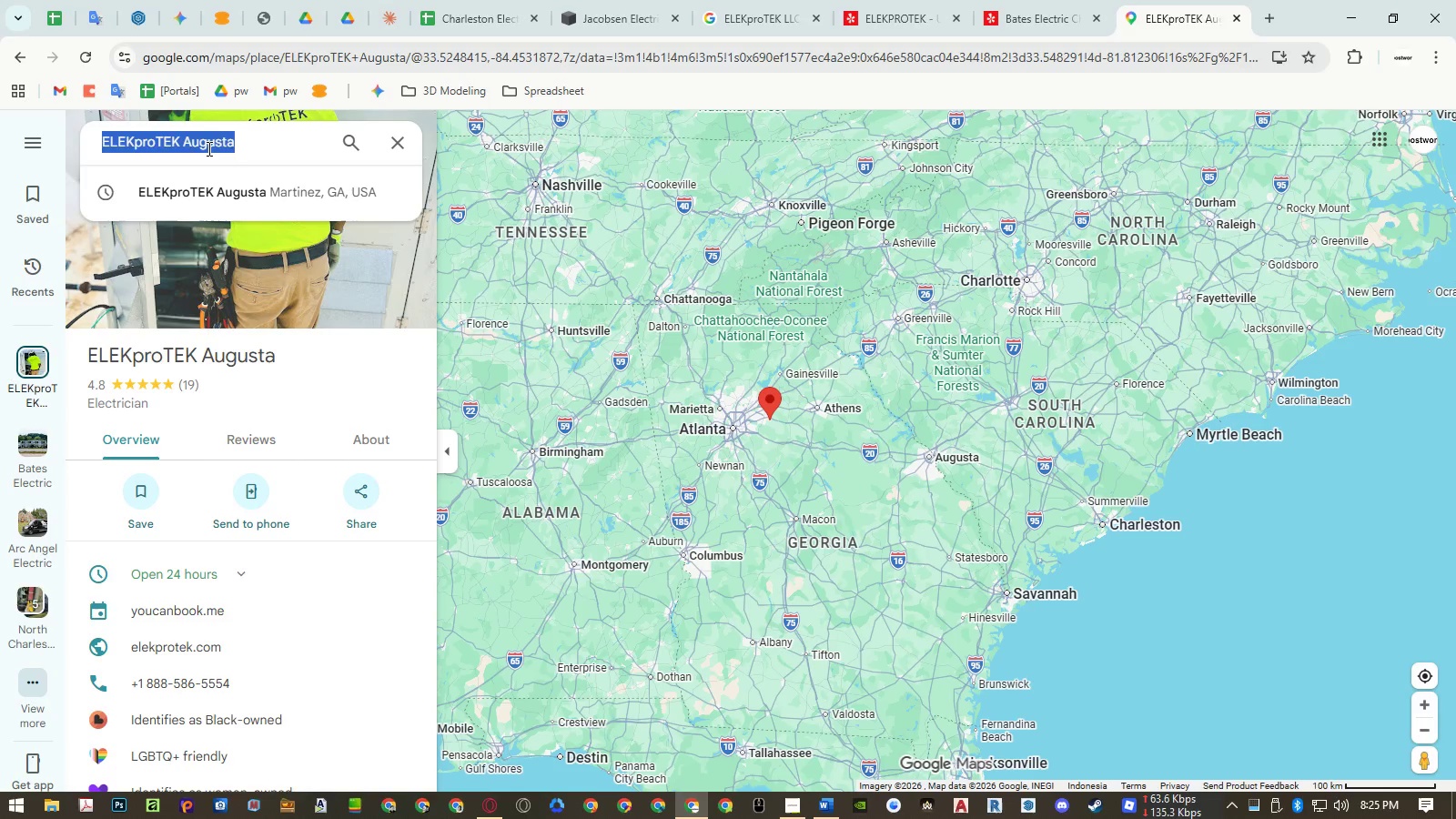 
key(Control+ControlLeft)
 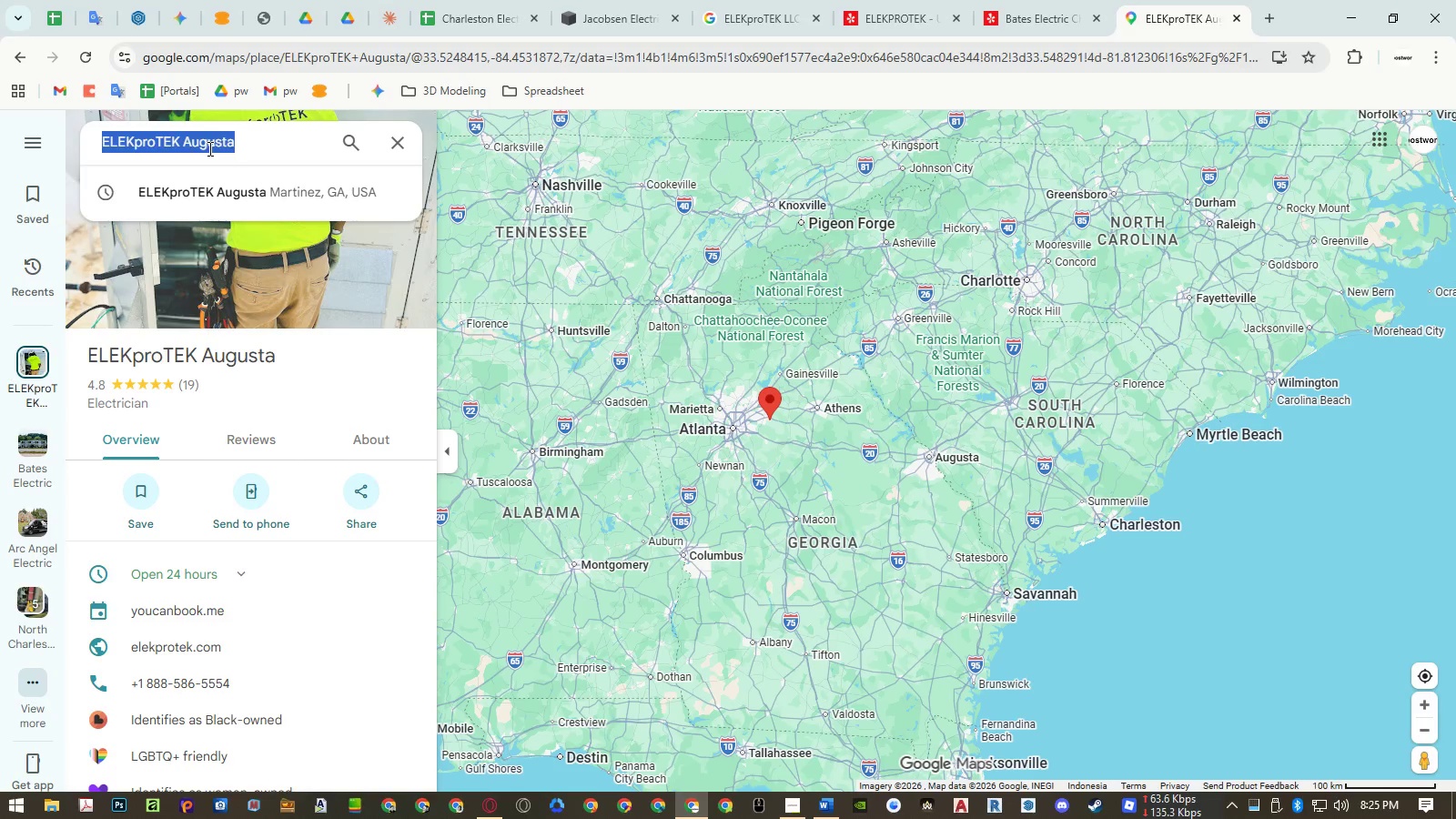 
key(Control+V)
 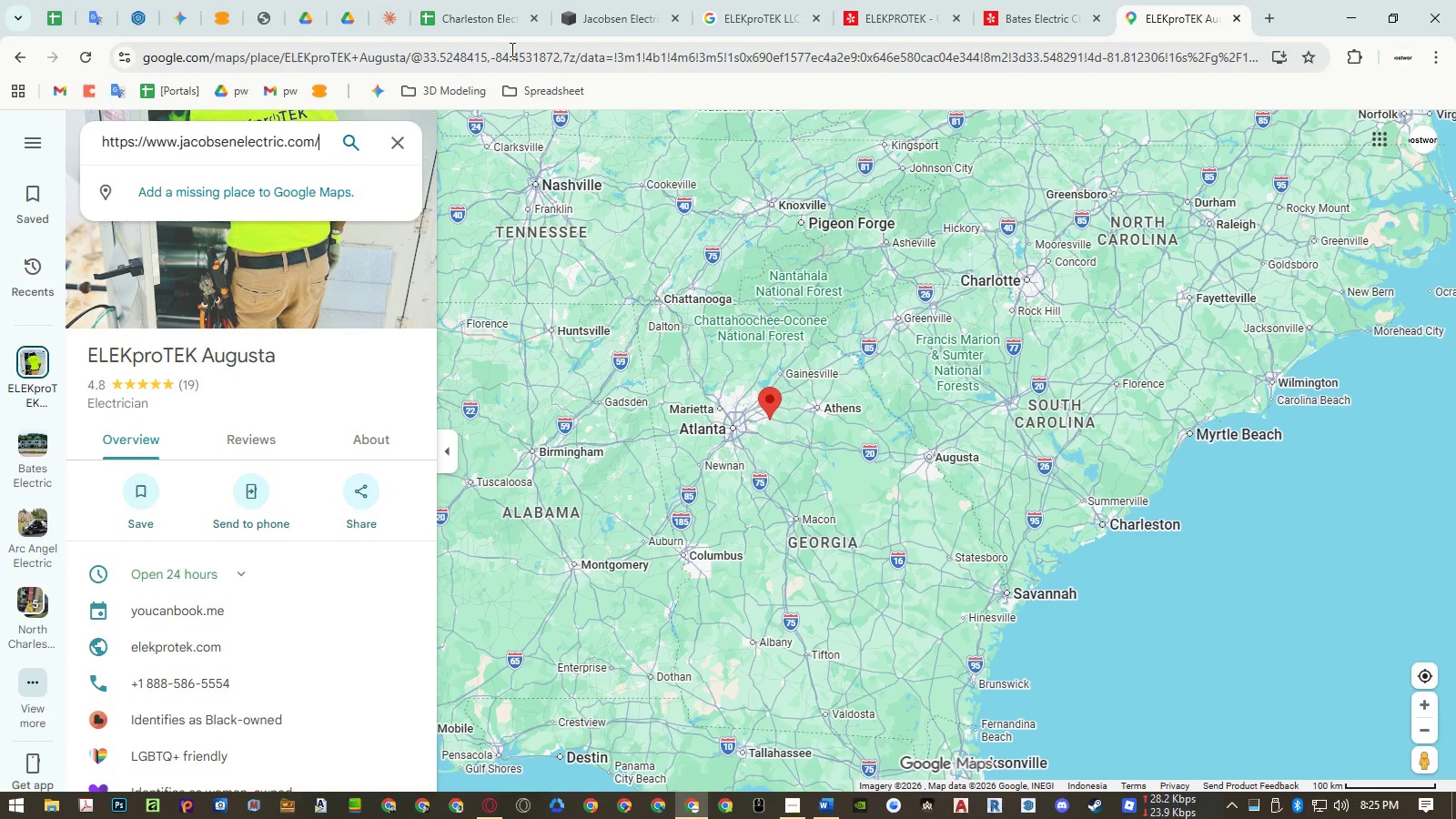 
left_click([473, 5])
 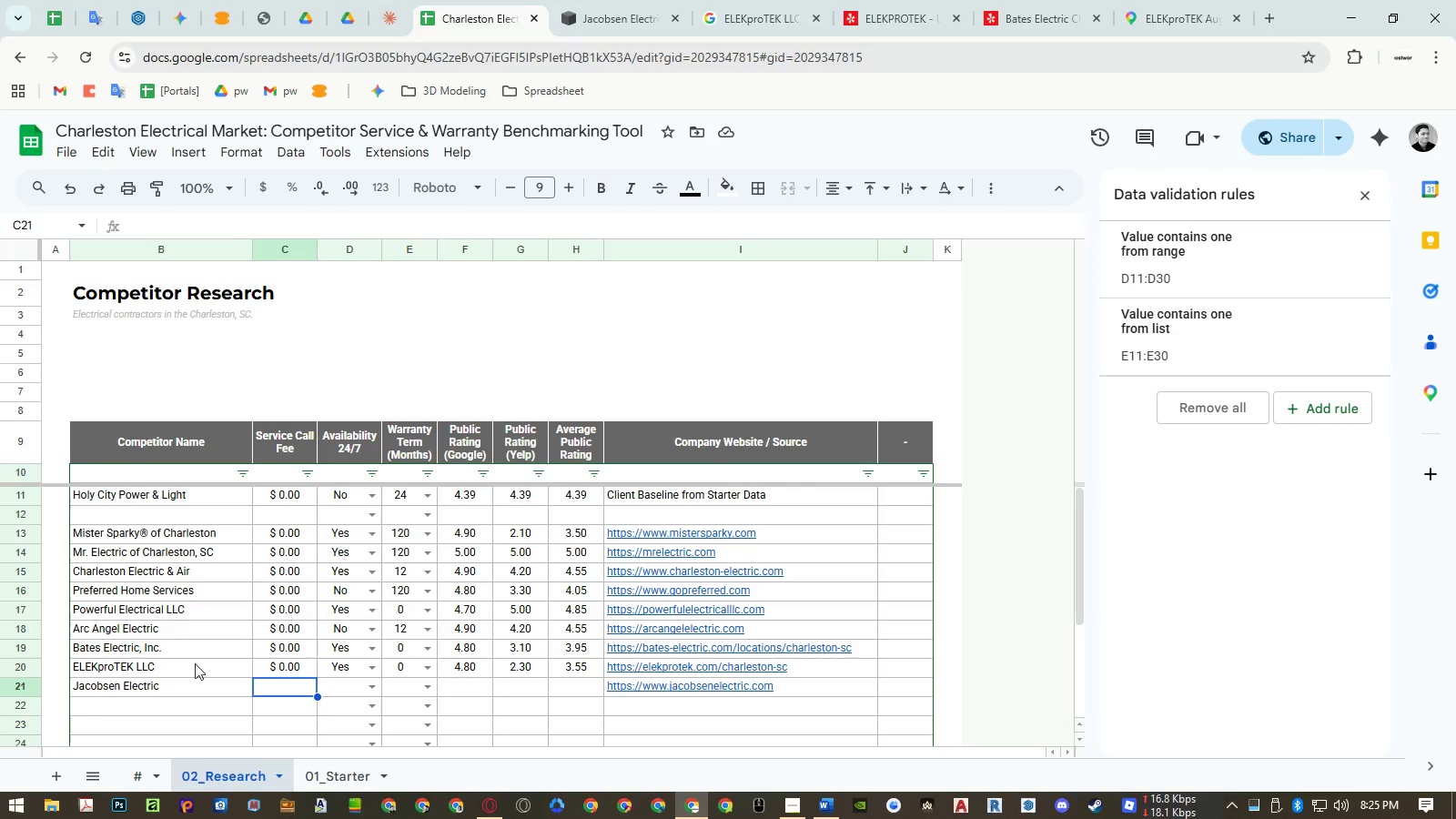 
left_click([180, 690])
 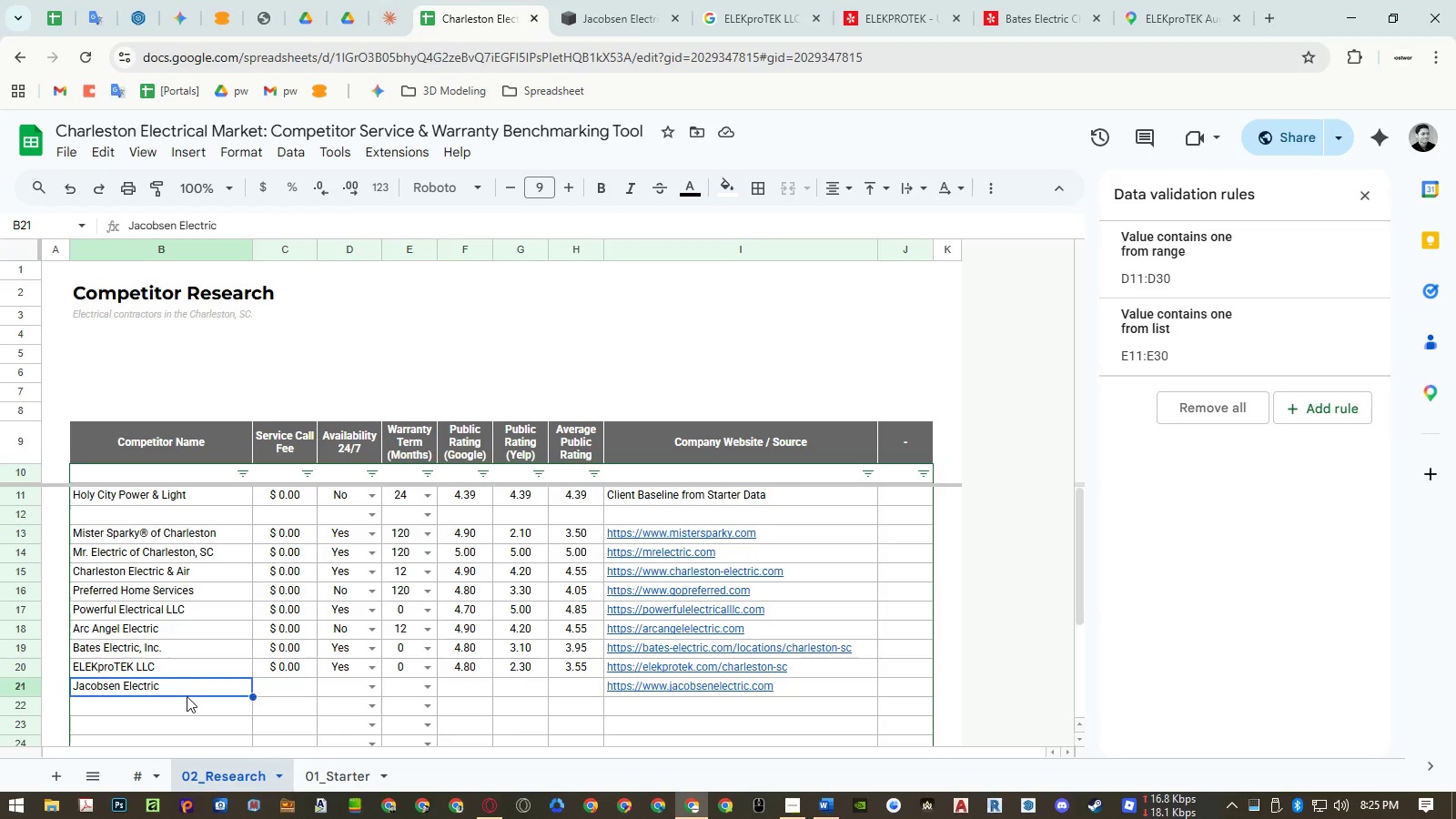 
key(Control+ControlLeft)
 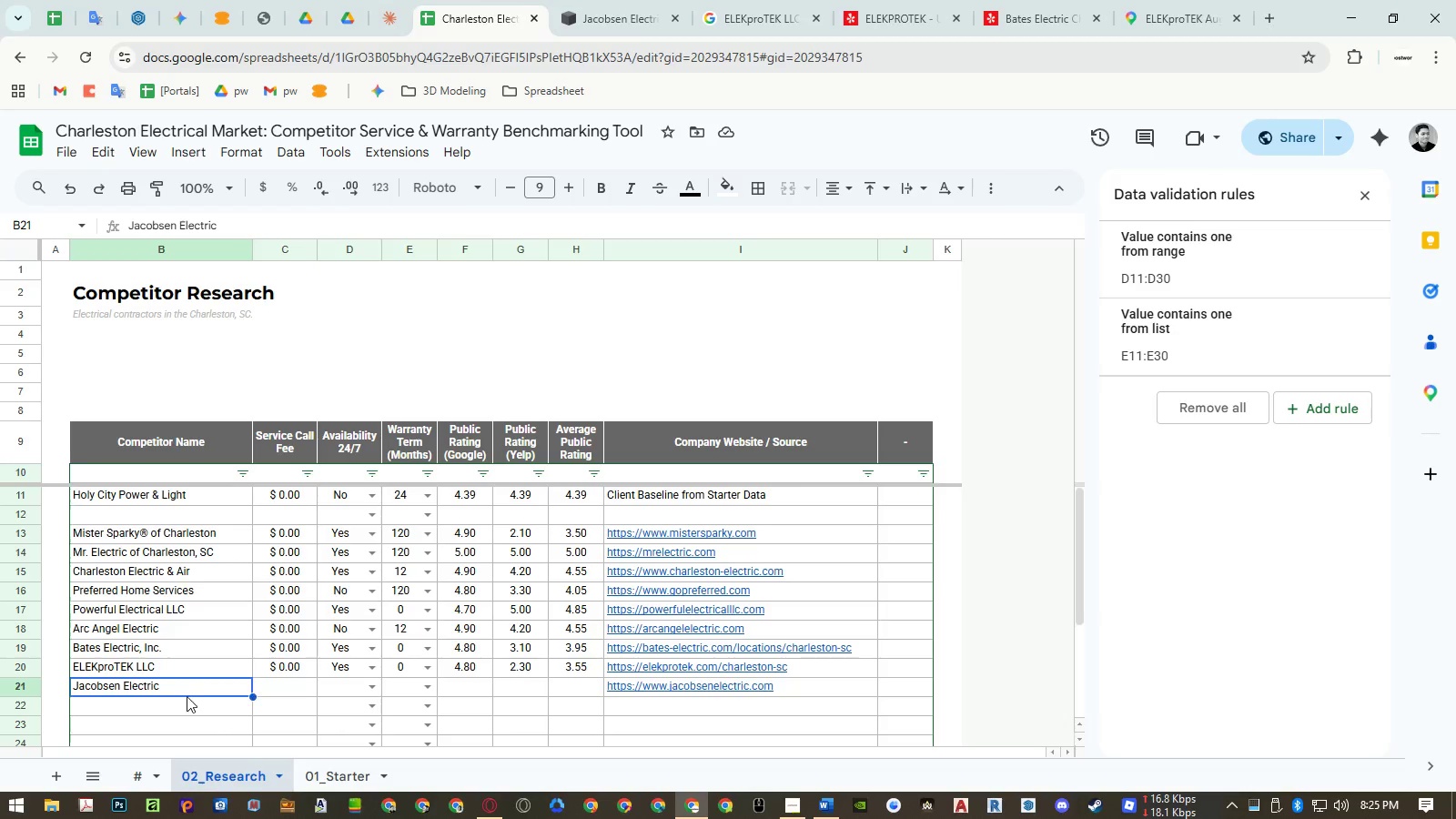 
key(Control+C)
 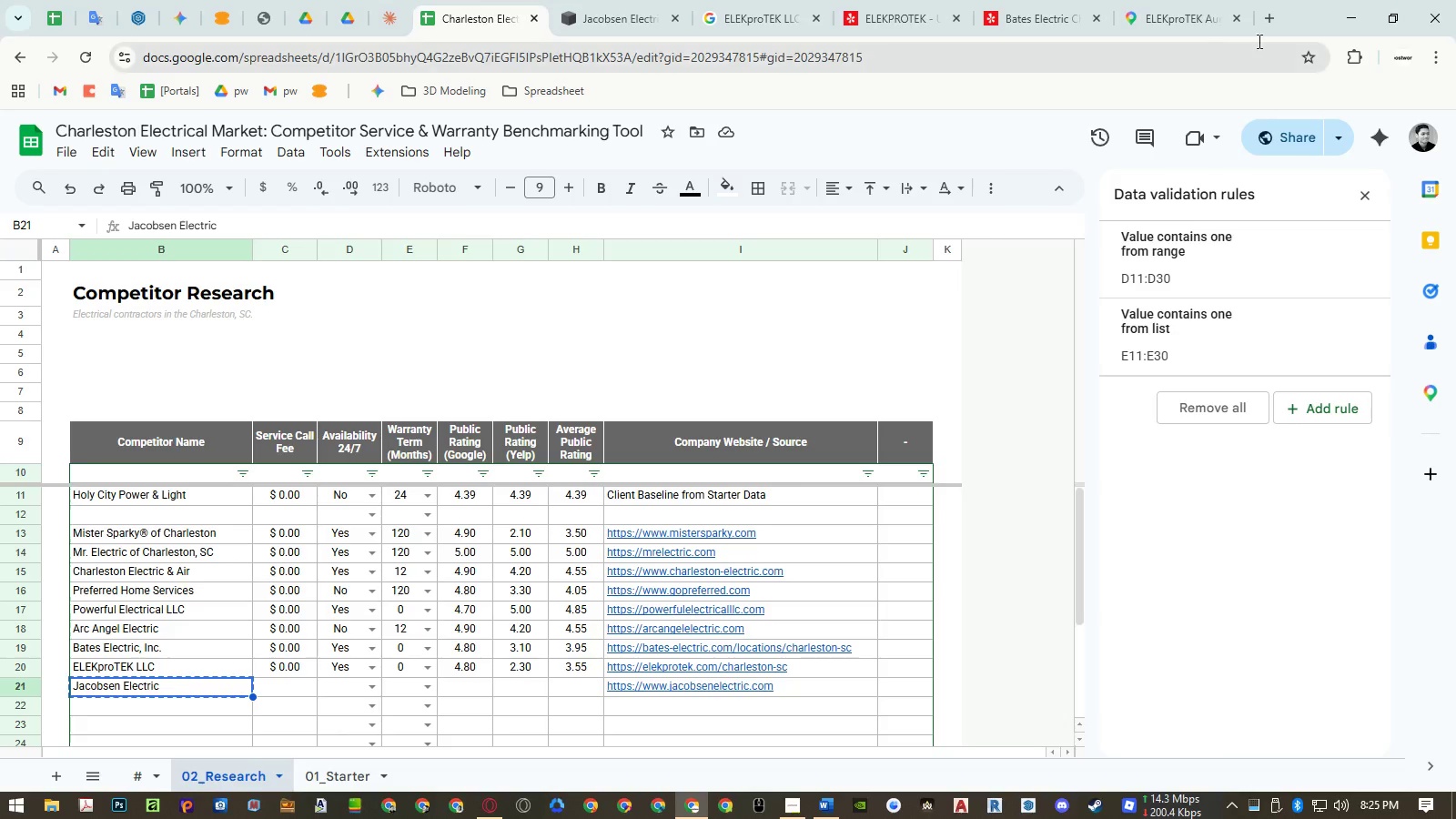 
left_click([1167, 18])
 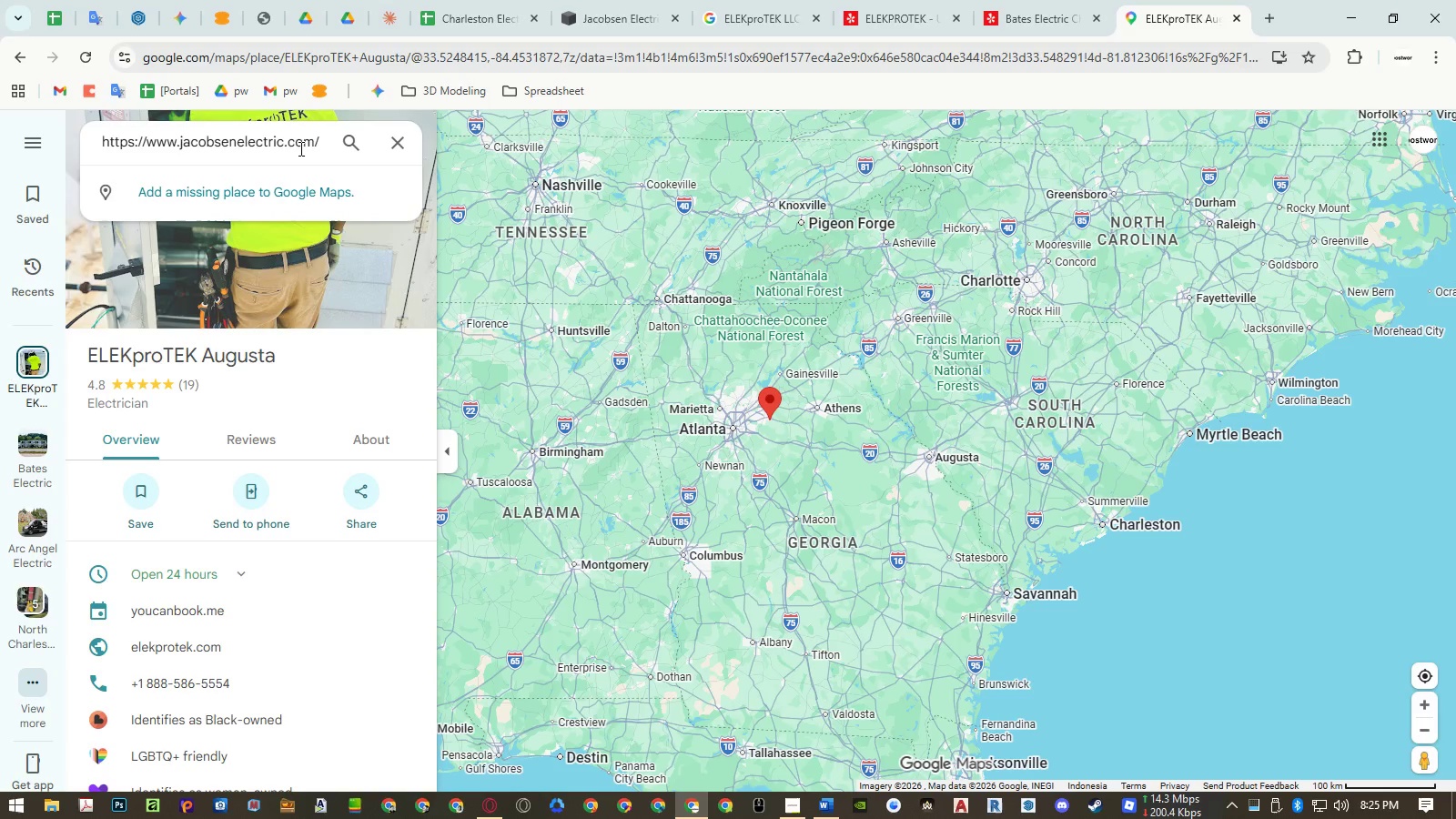 
double_click([280, 137])
 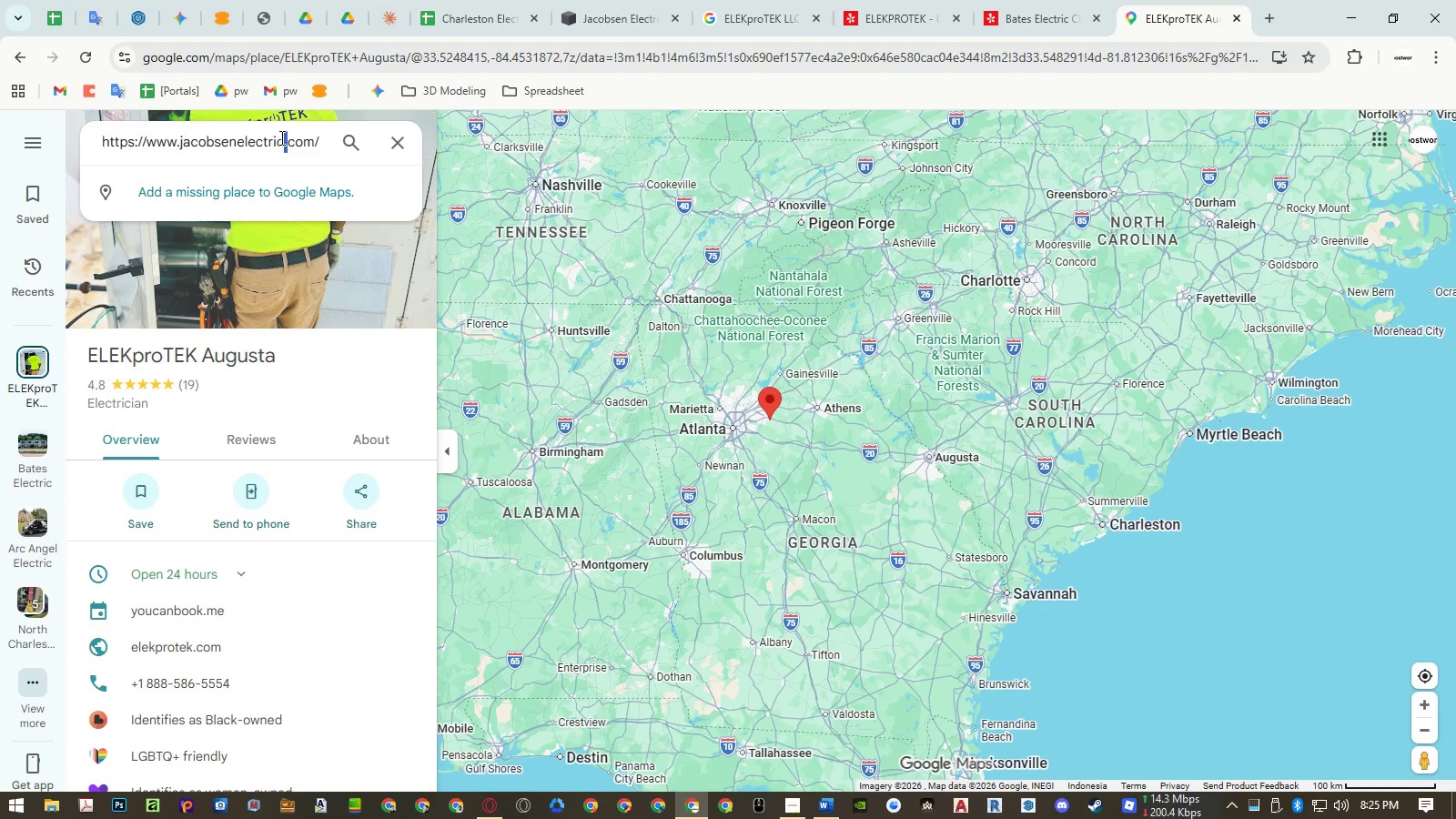 
triple_click([280, 137])
 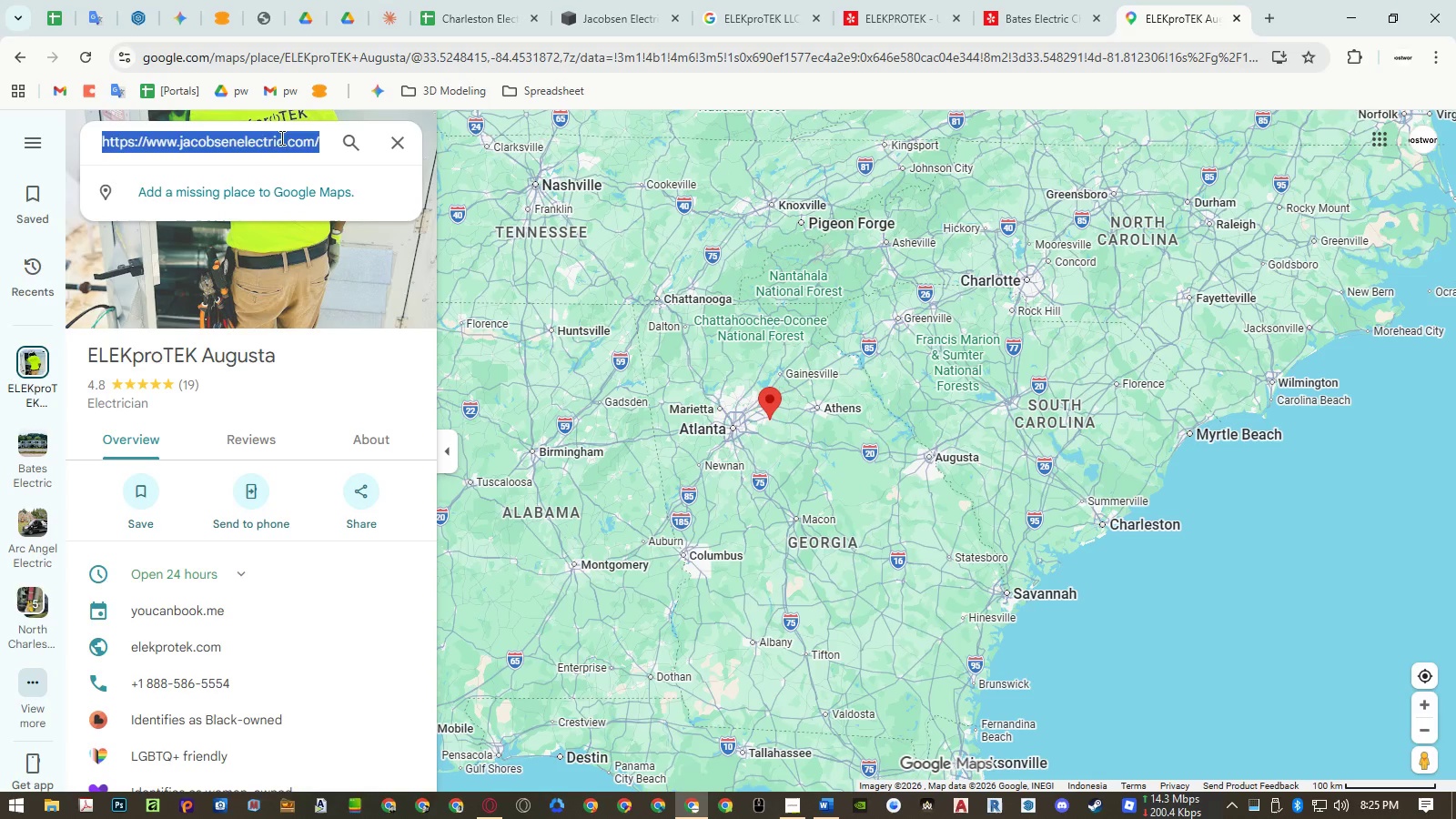 
key(Control+ControlLeft)
 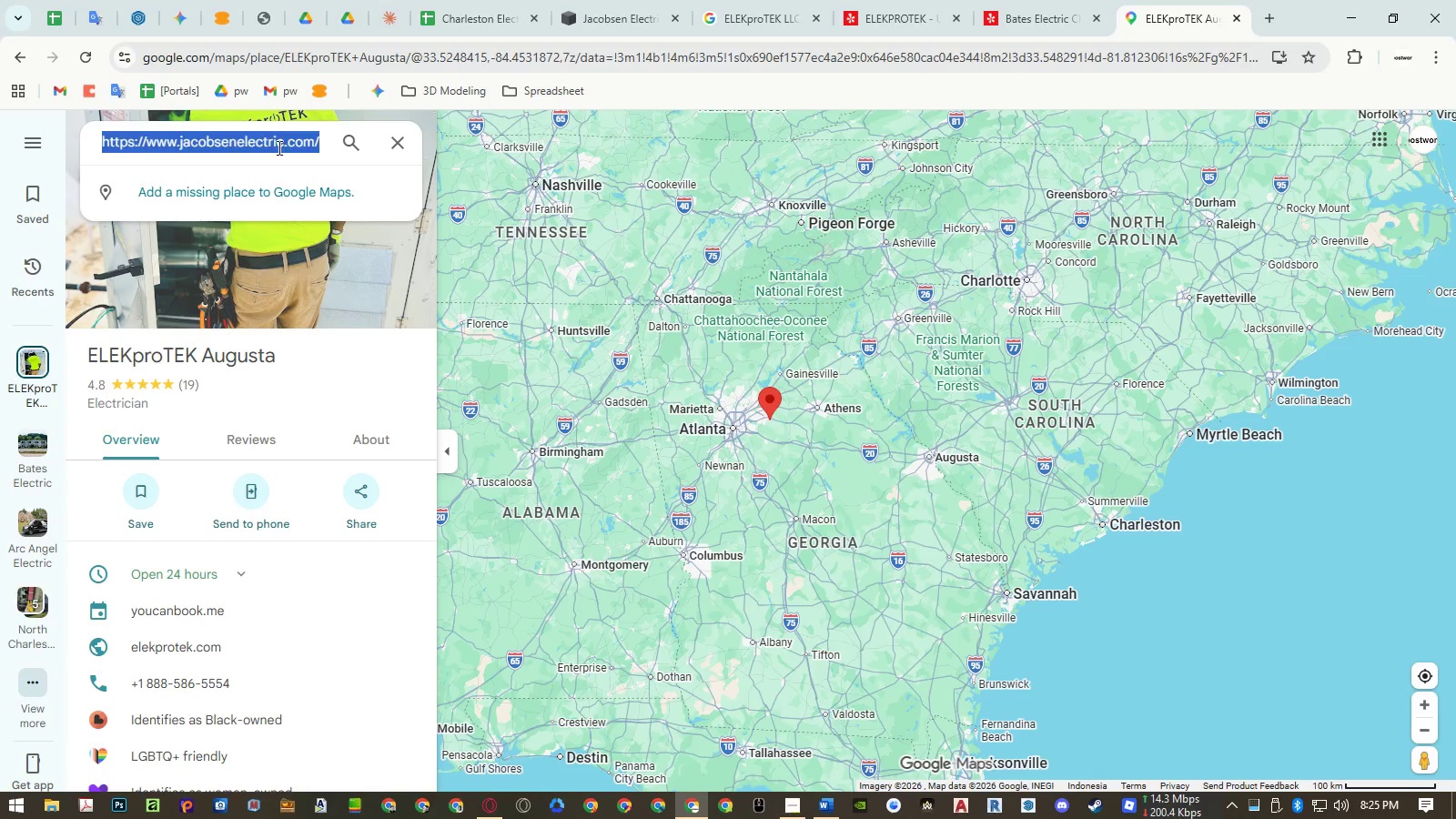 
key(Control+V)
 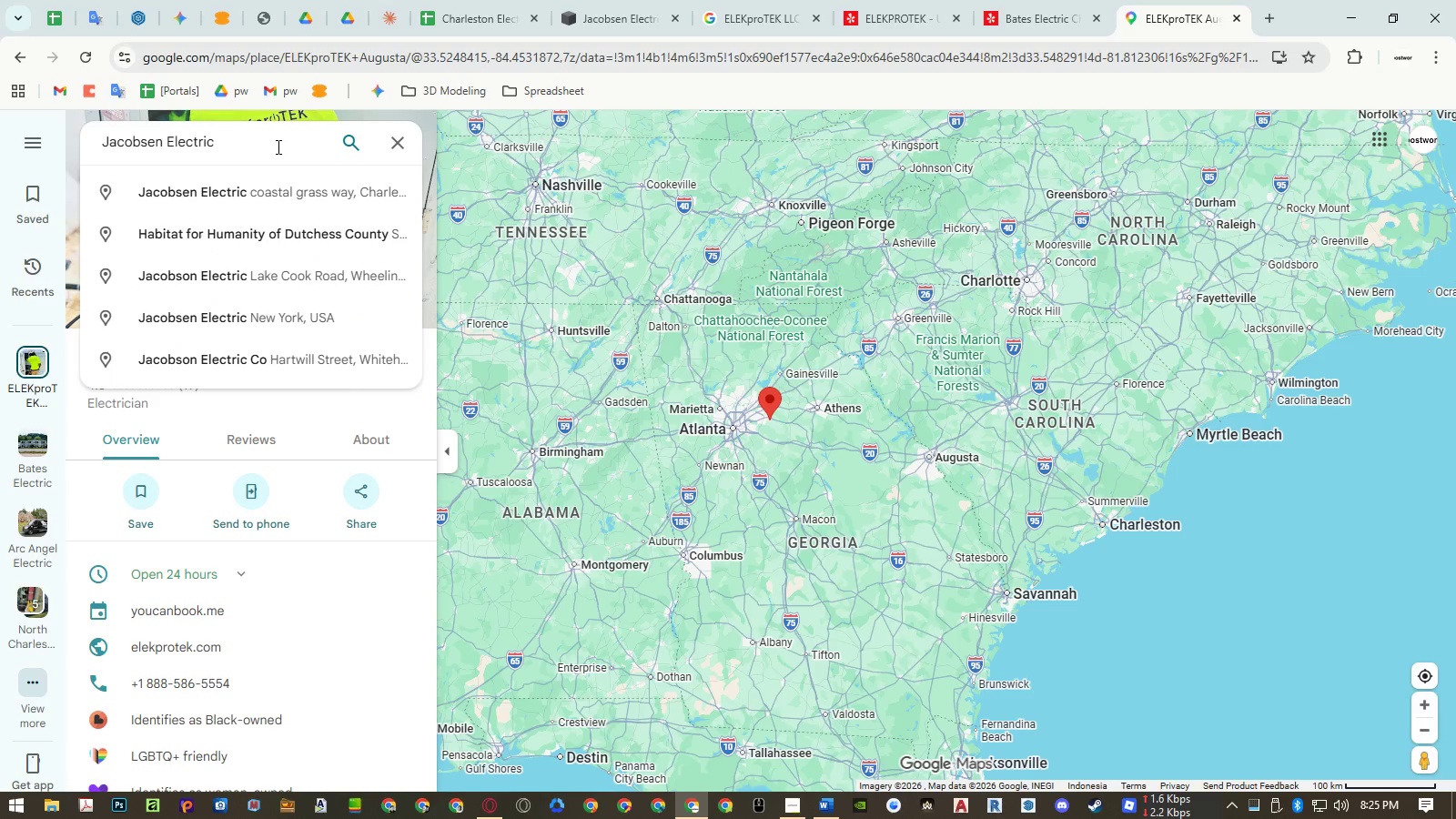 
key(Enter)
 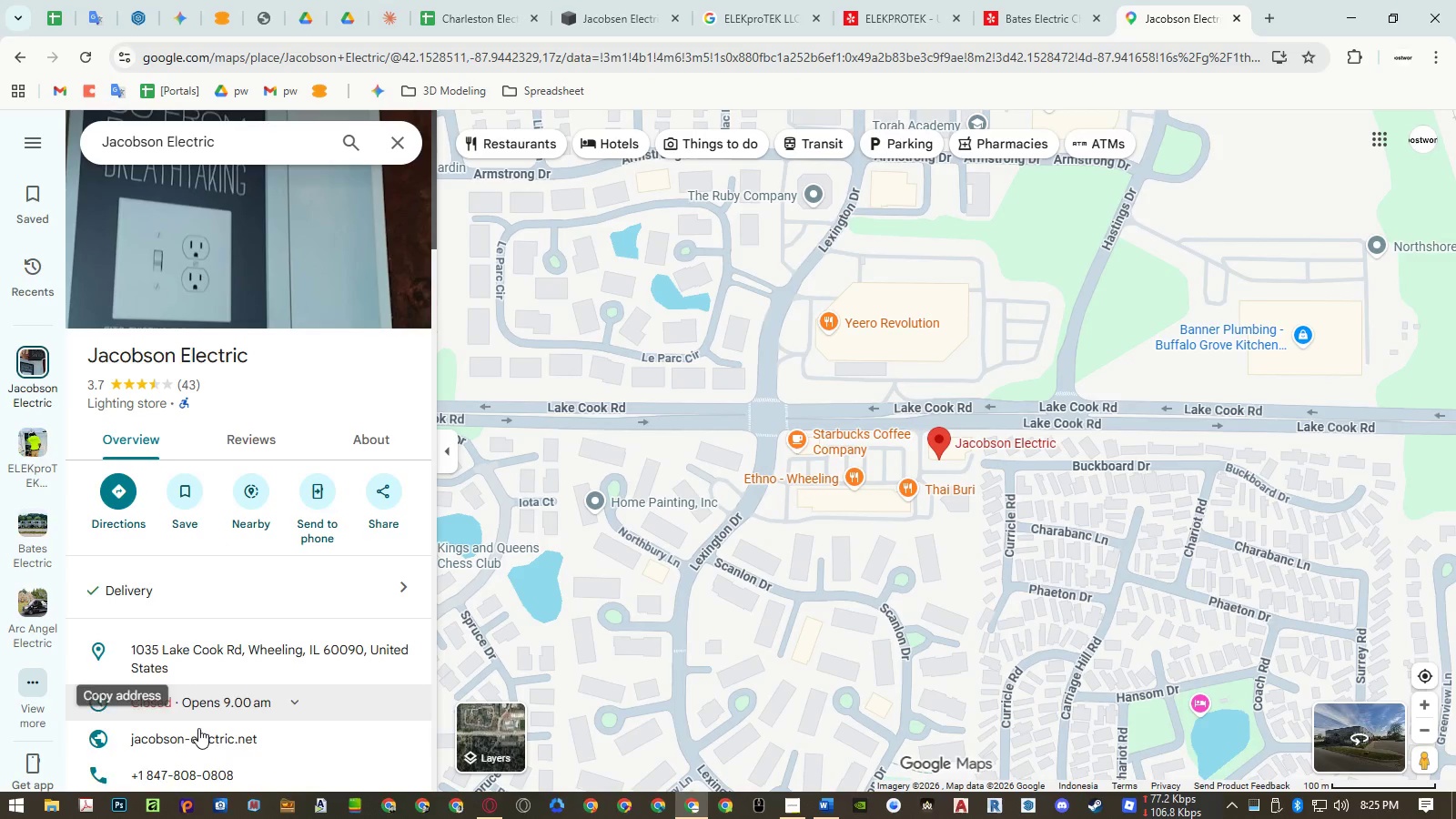 
wait(5.11)
 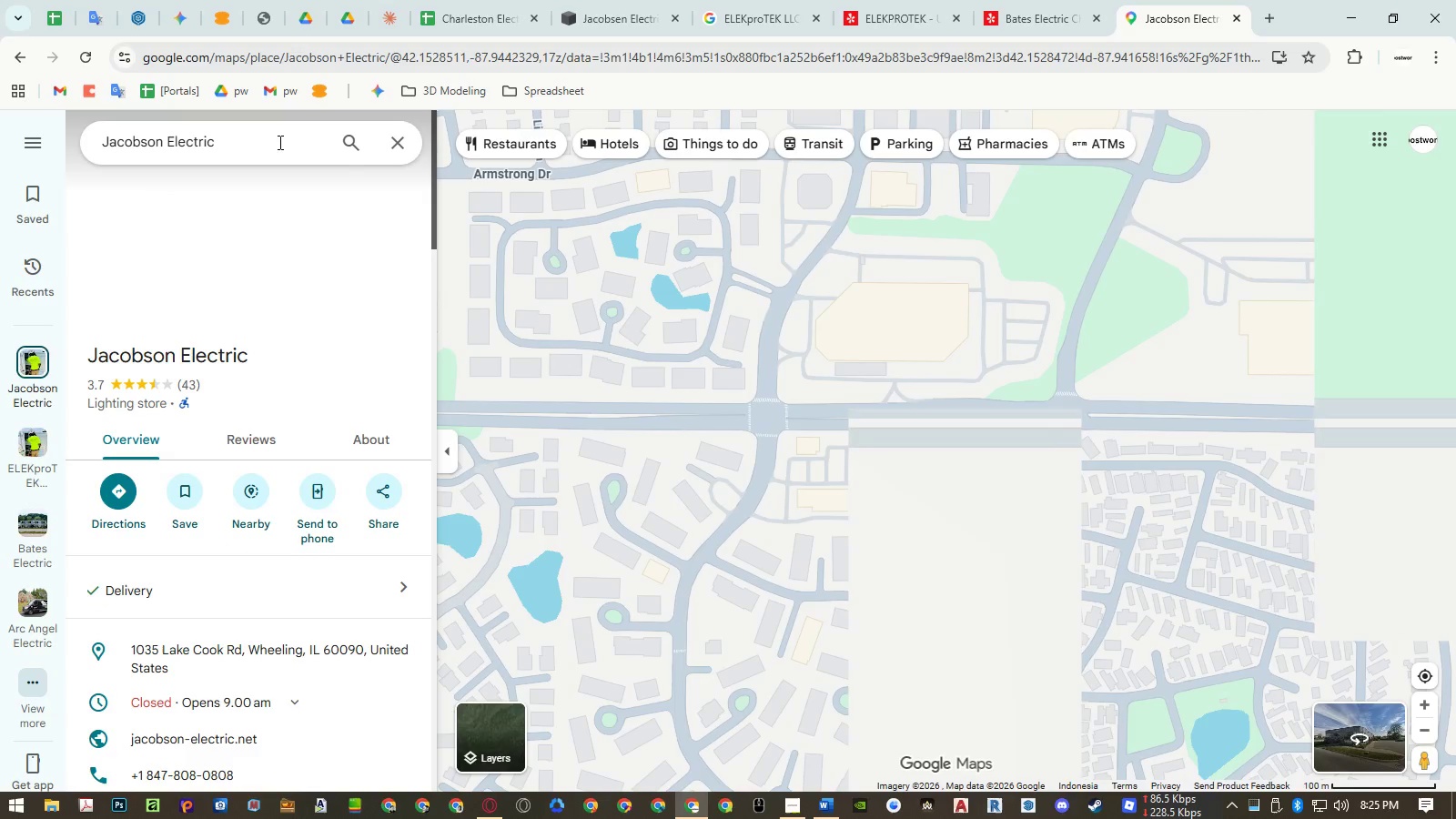 
left_click([607, 0])
 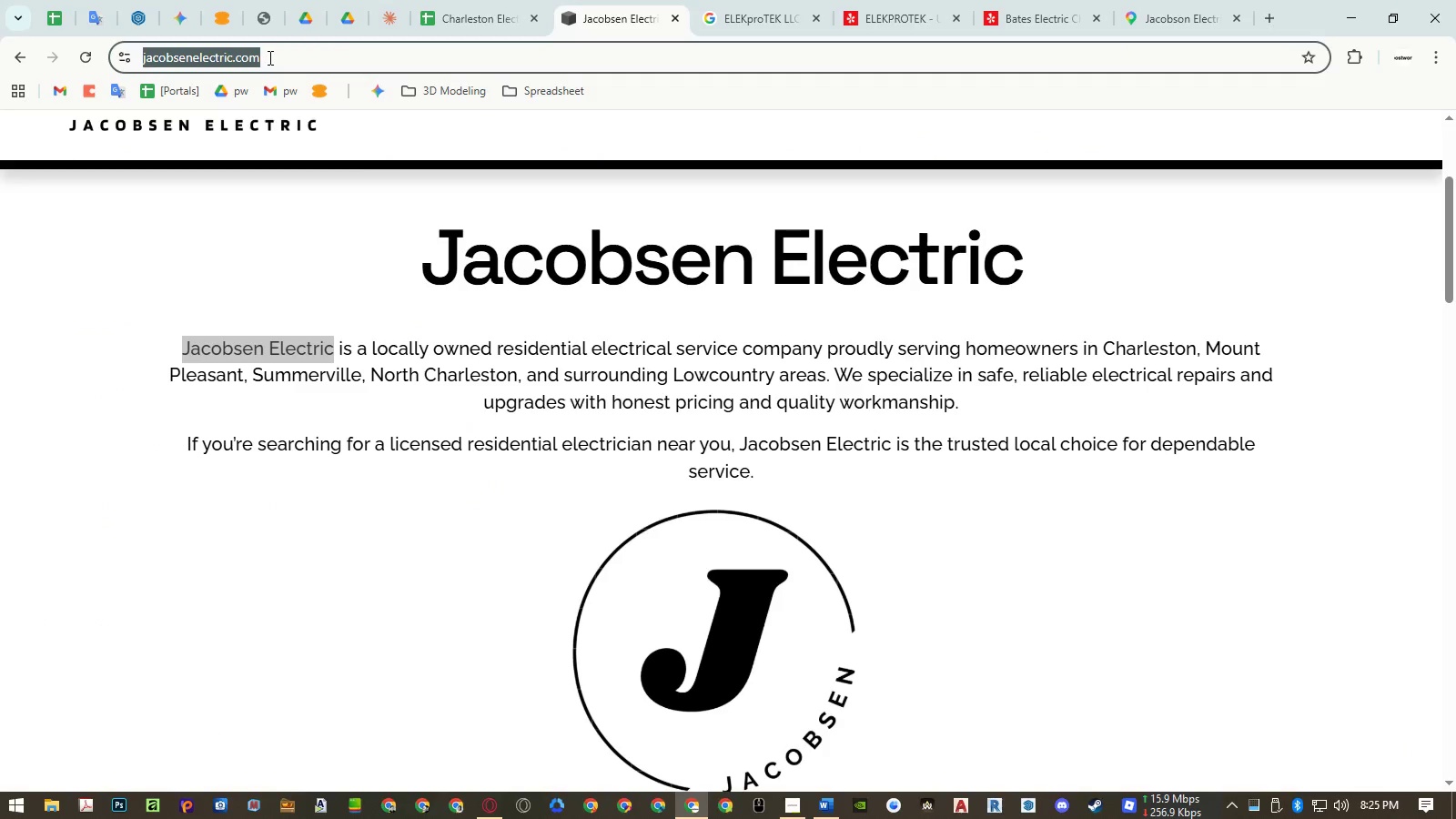 
key(Control+ControlLeft)
 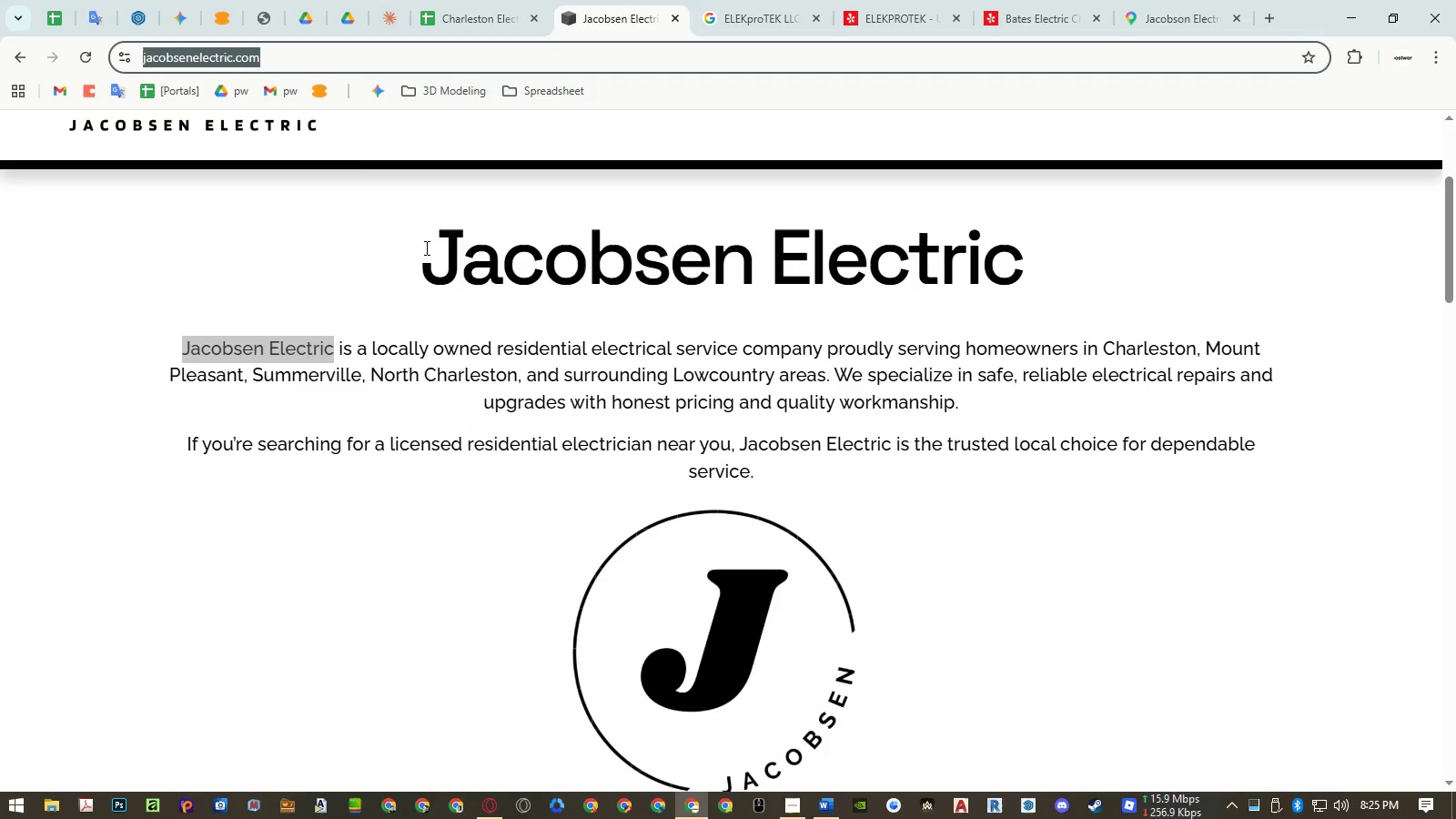 
key(Control+C)
 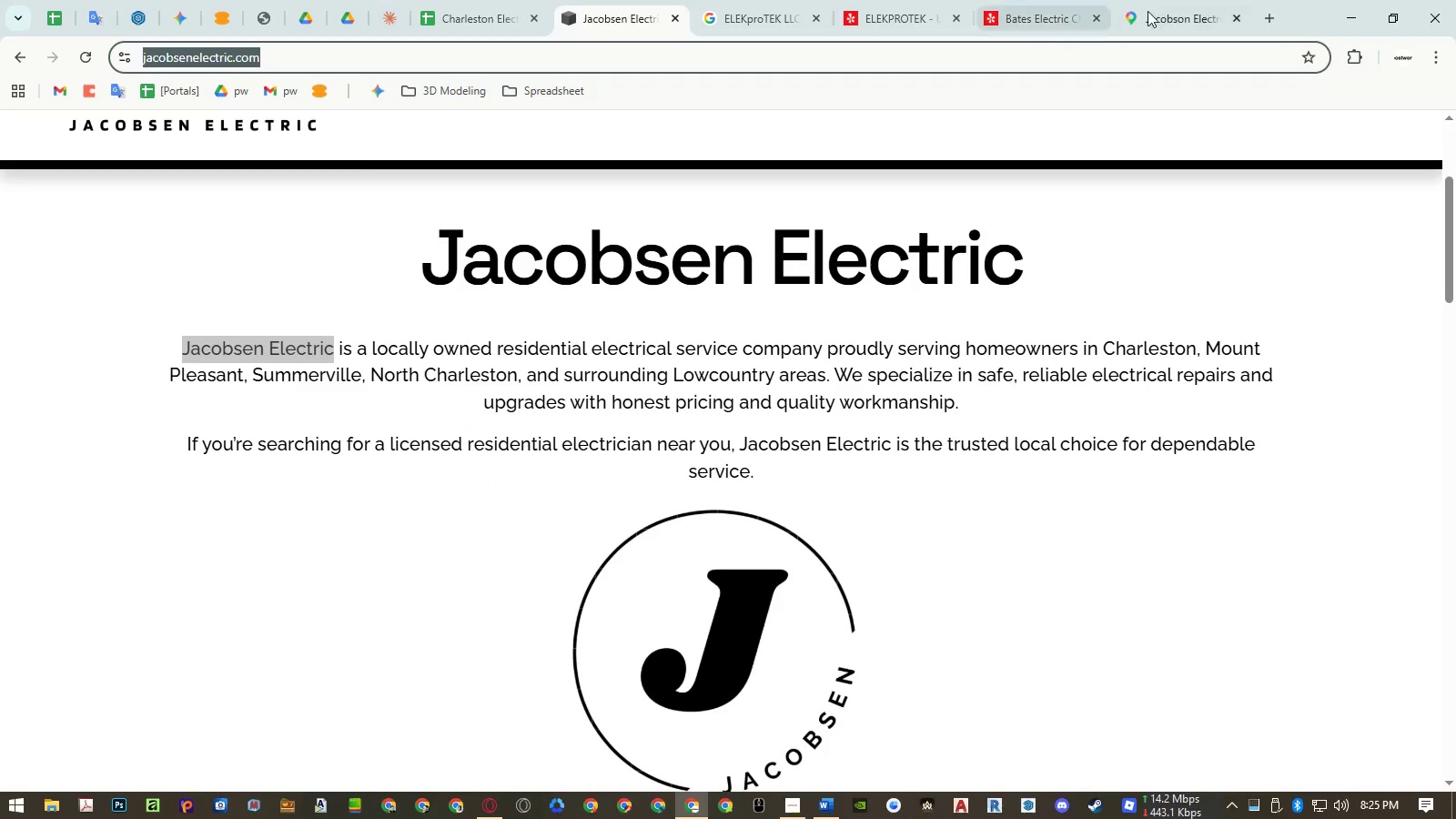 
left_click([1180, 6])
 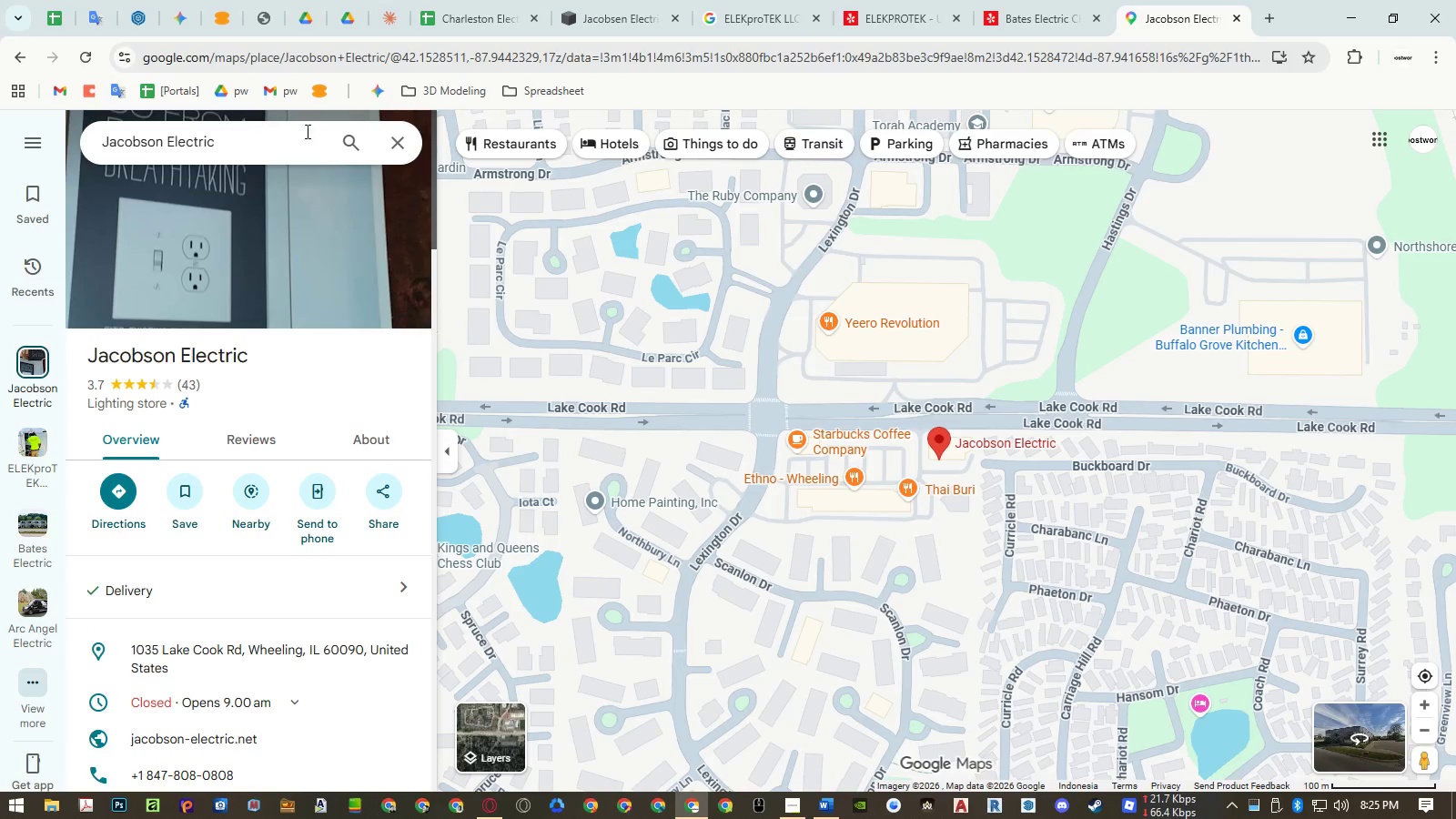 
double_click([302, 135])
 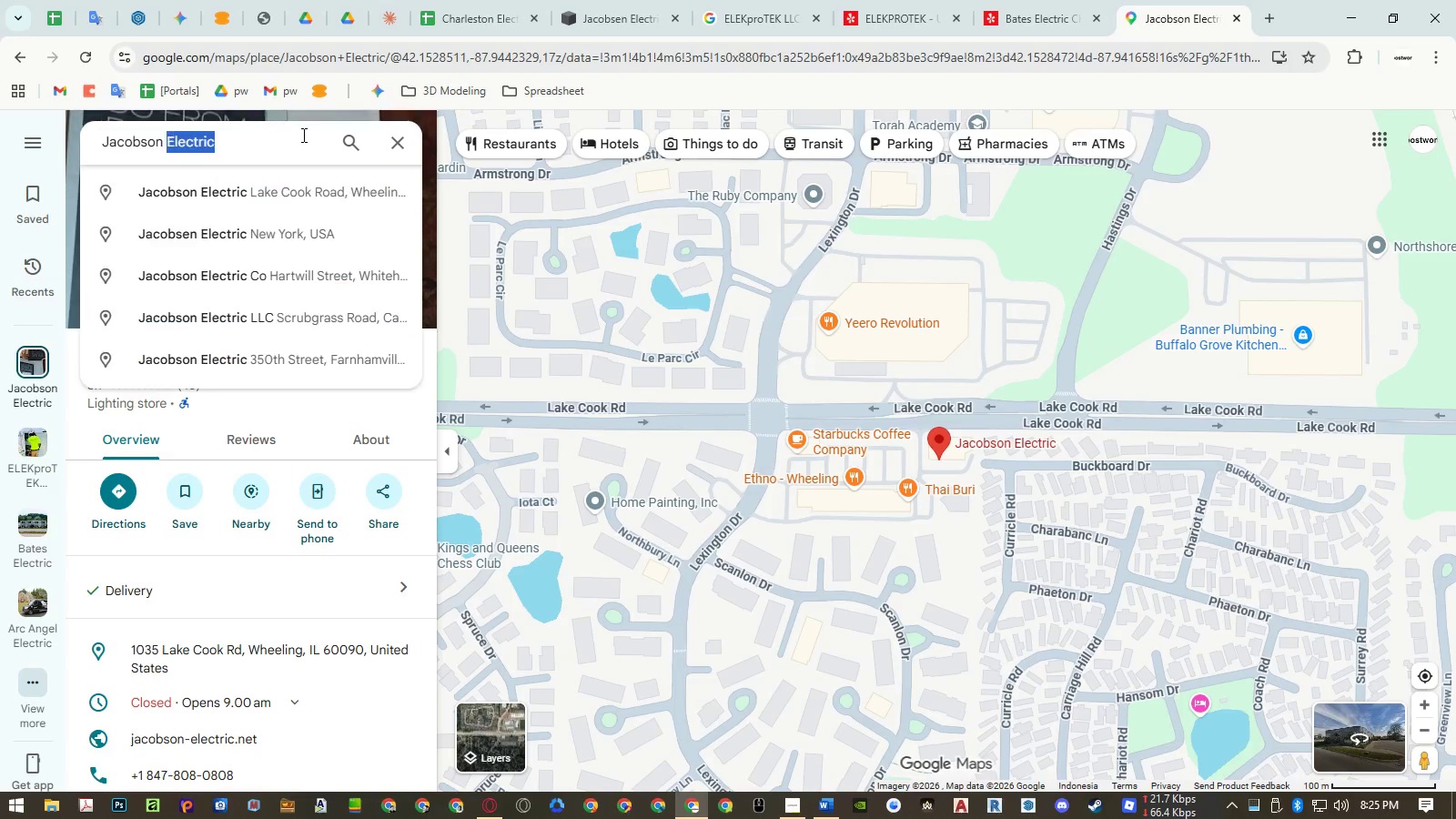 
triple_click([302, 135])
 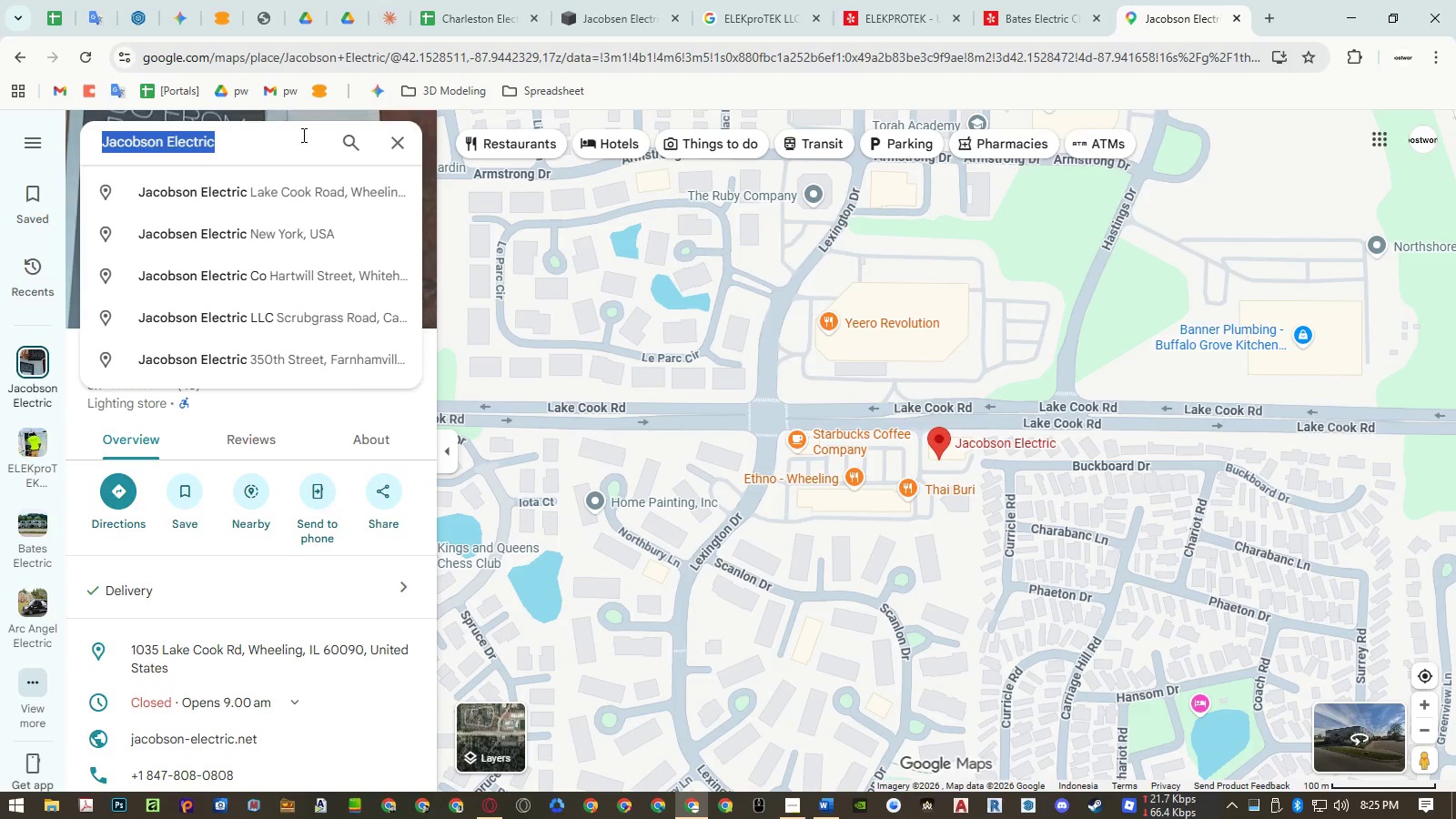 
key(Control+ControlLeft)
 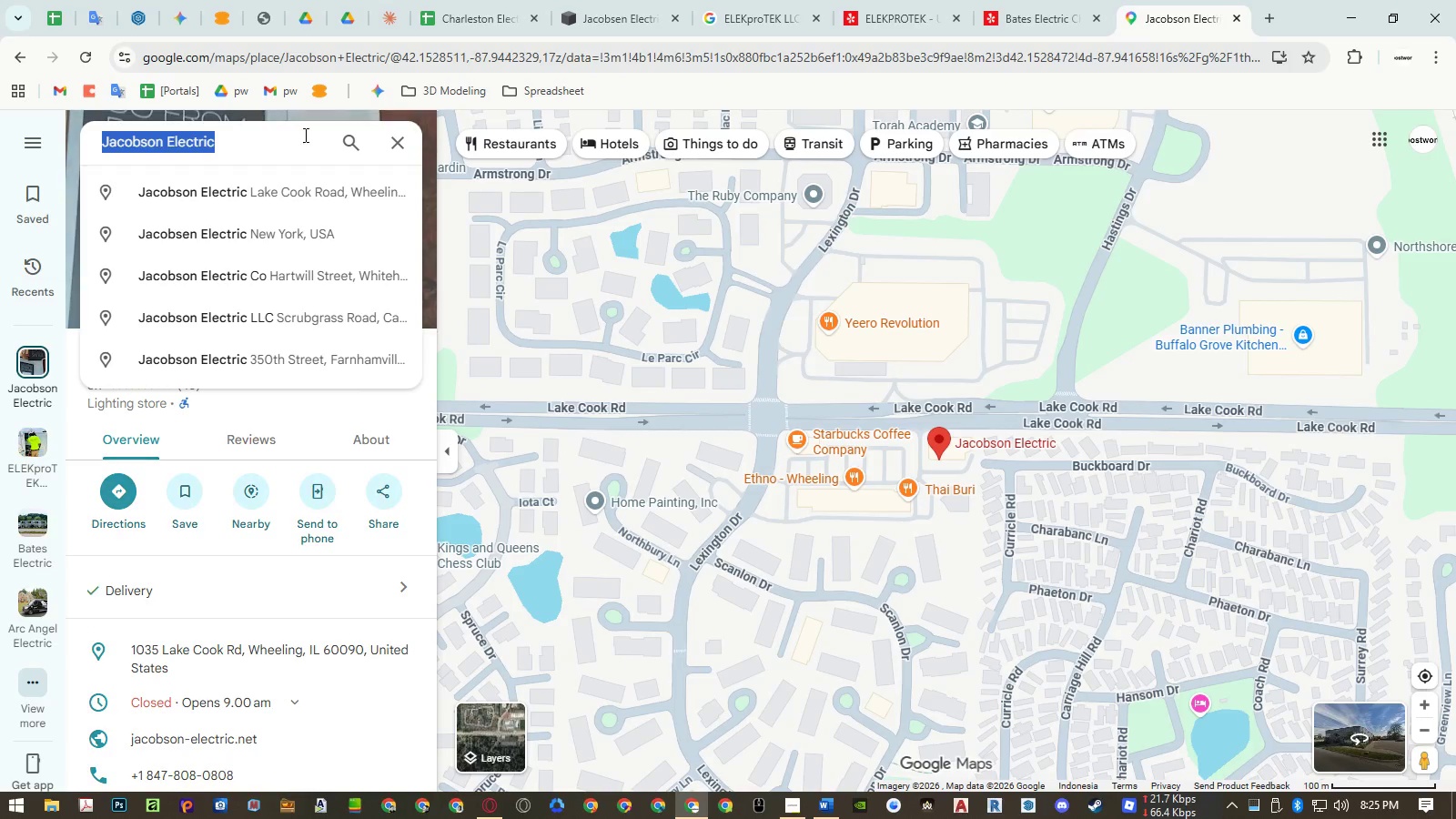 
key(Control+V)
 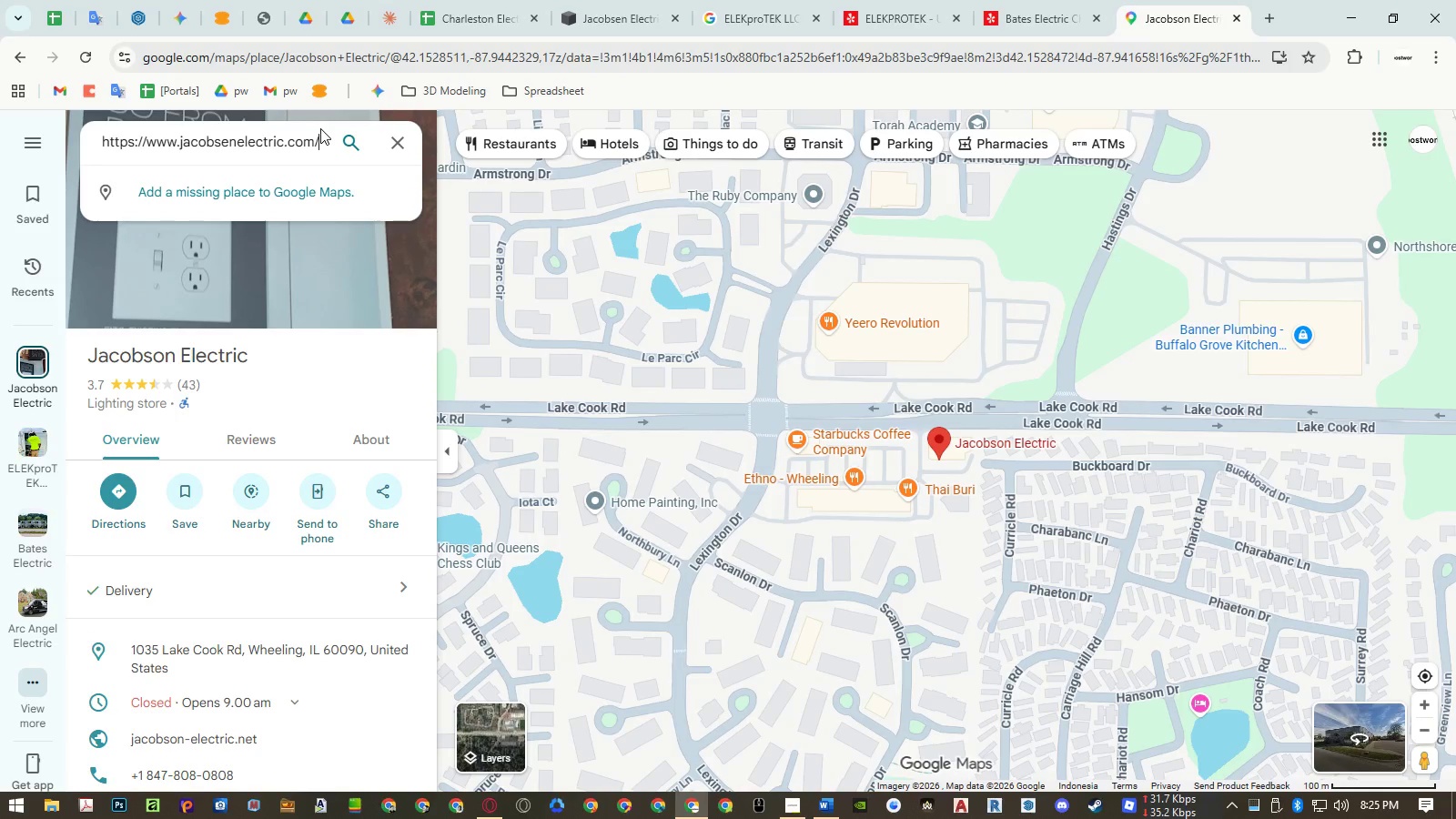 
key(Backspace)
 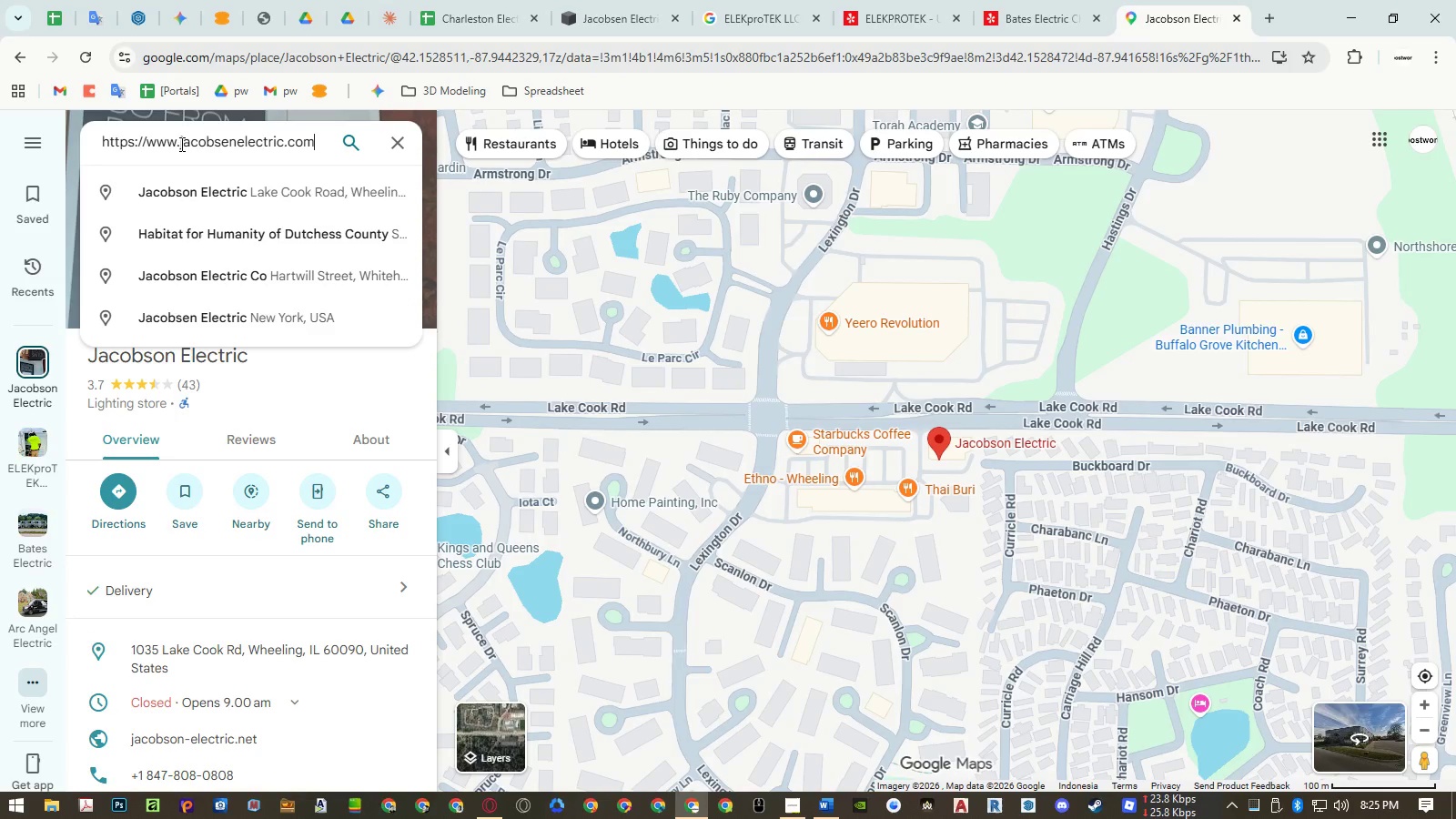 
left_click_drag(start_coordinate=[177, 144], to_coordinate=[15, 140])
 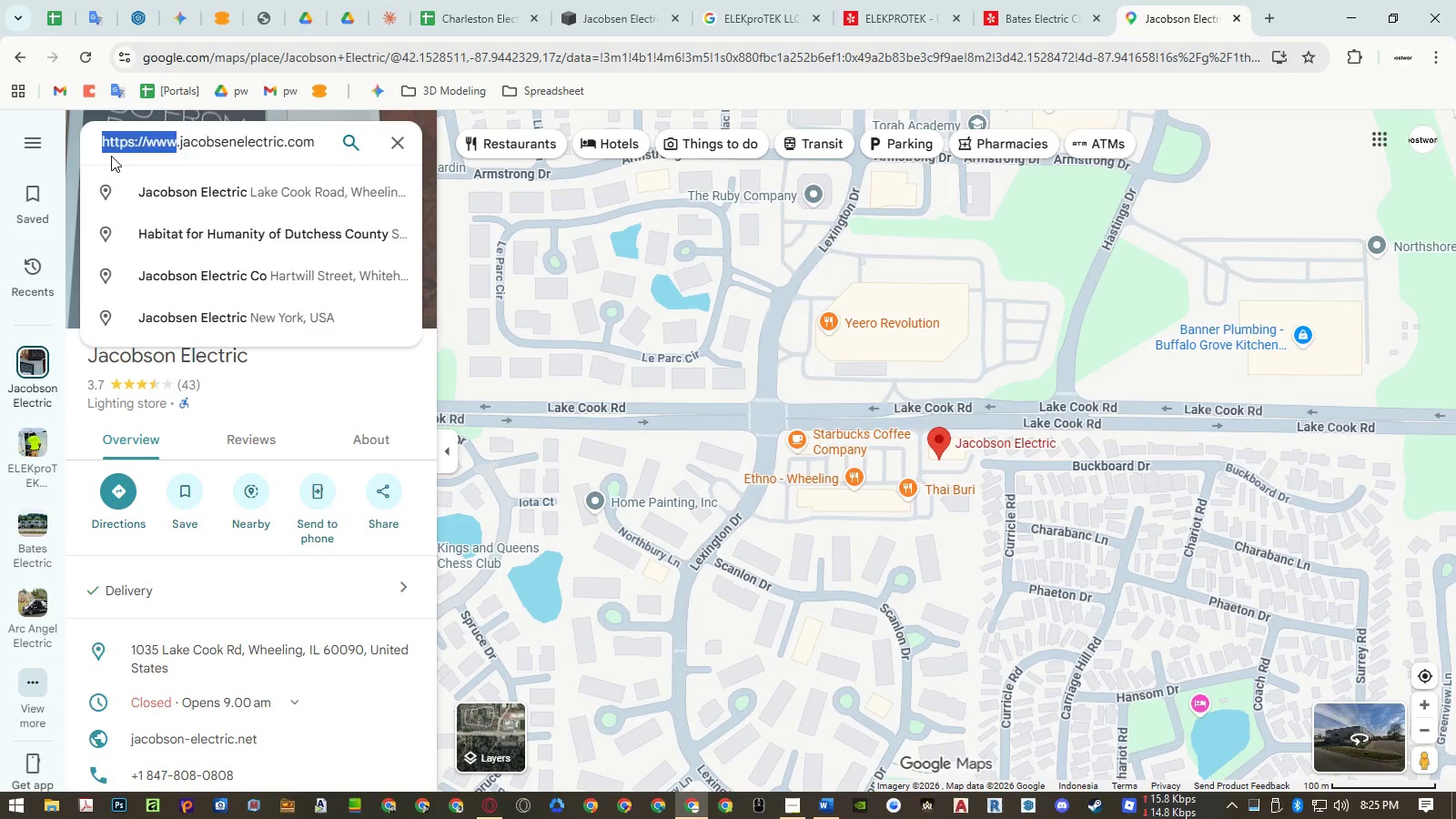 
key(Delete)
 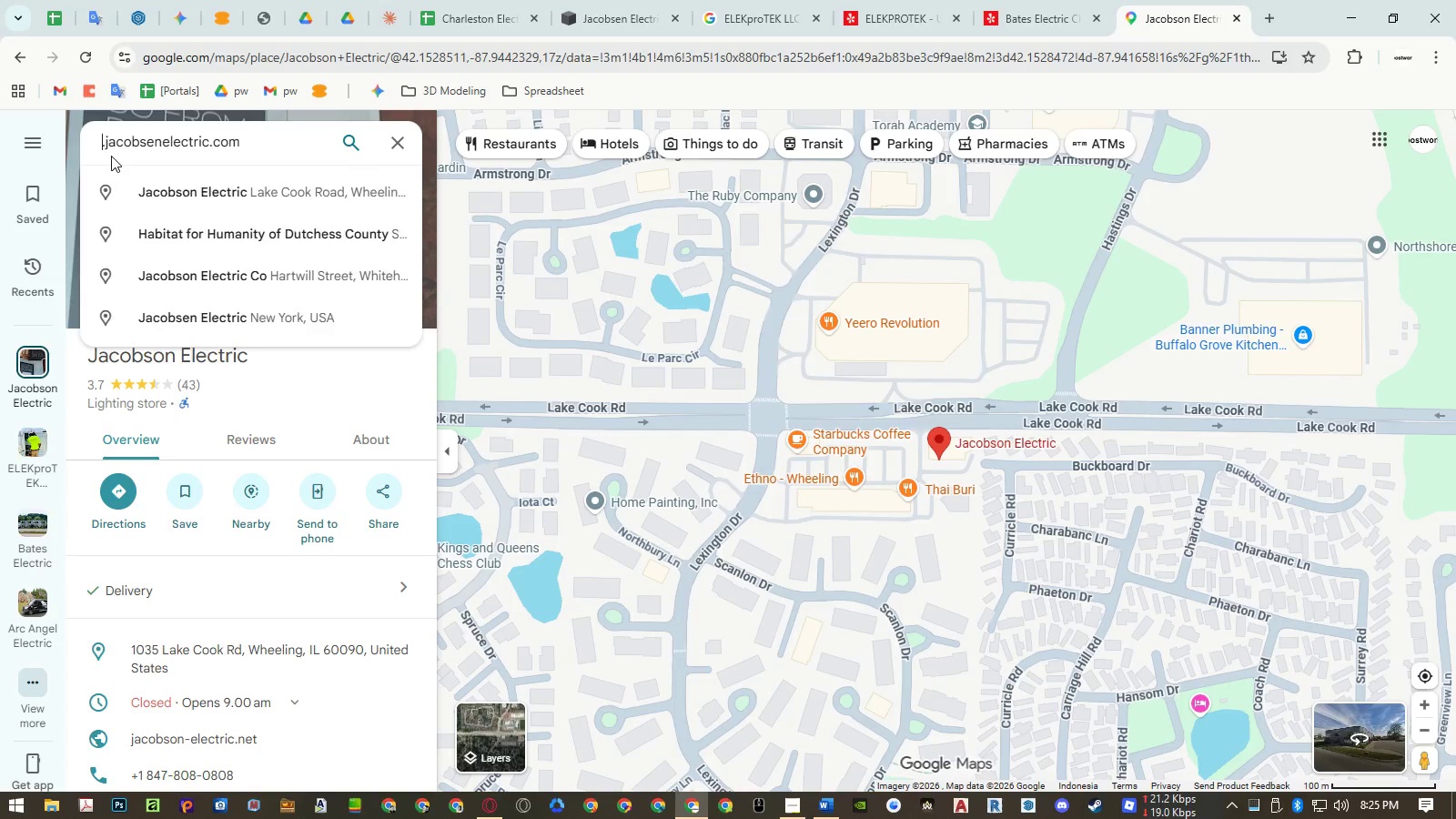 
key(Delete)
 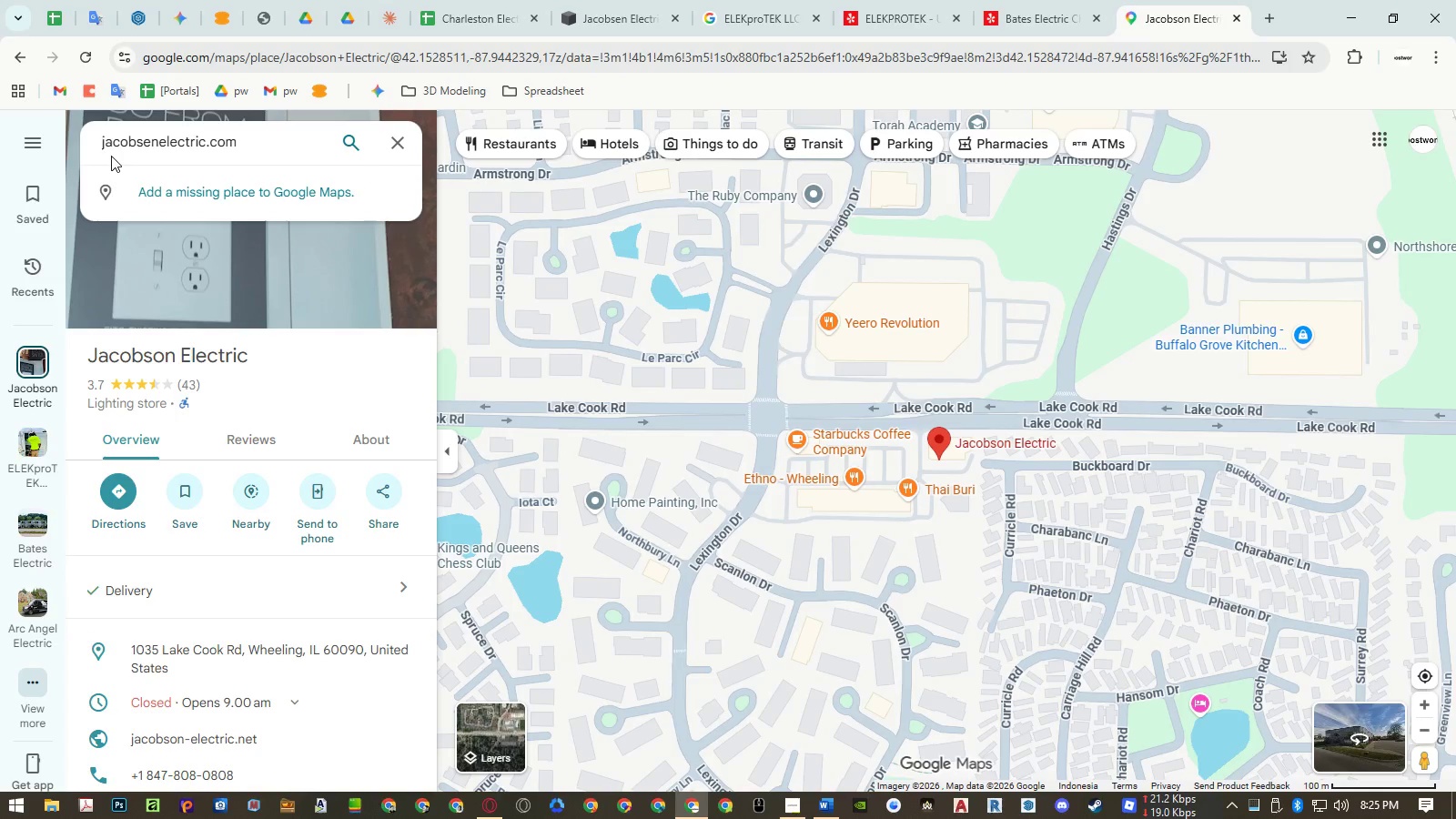 
key(Enter)
 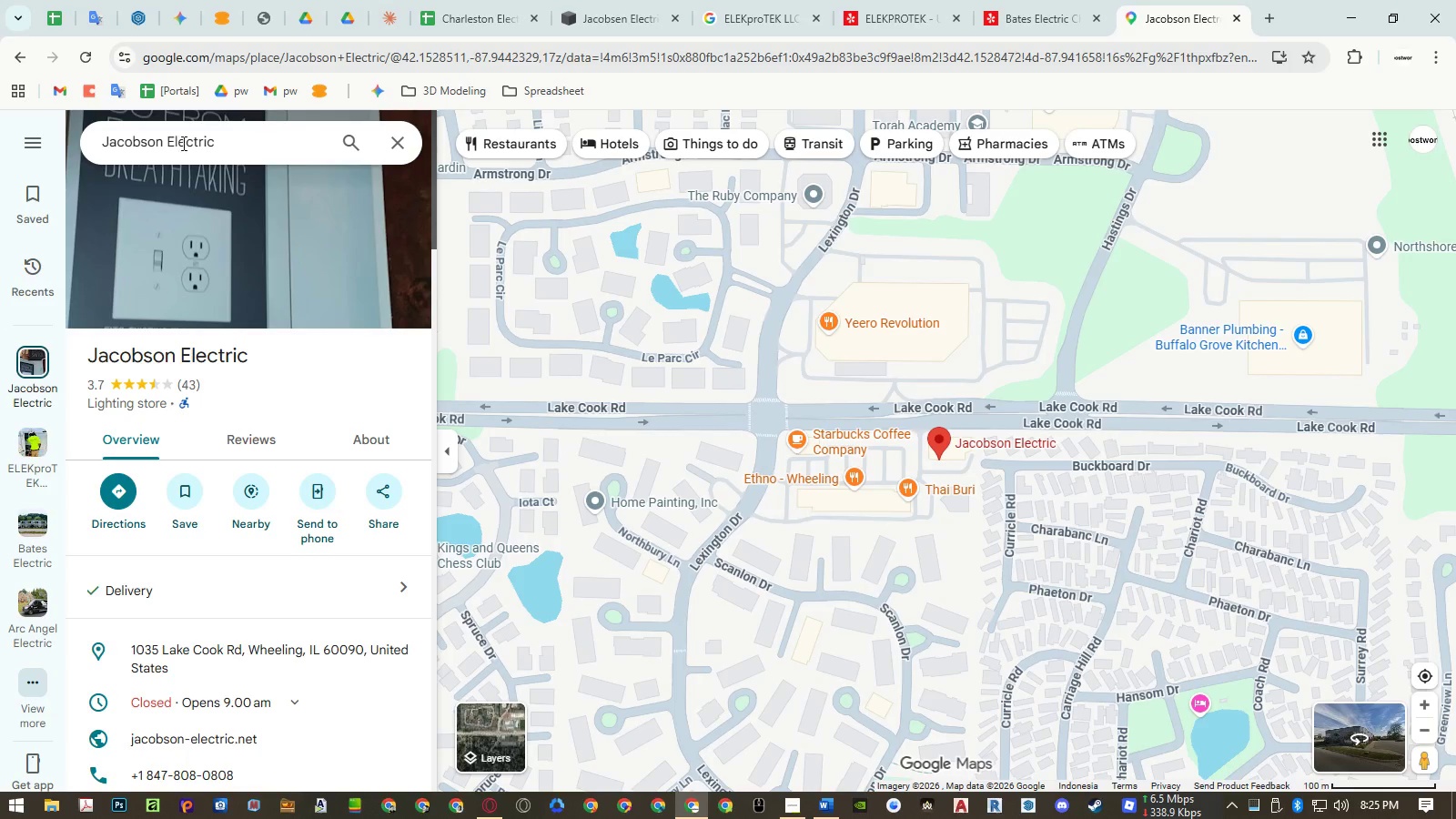 
wait(5.28)
 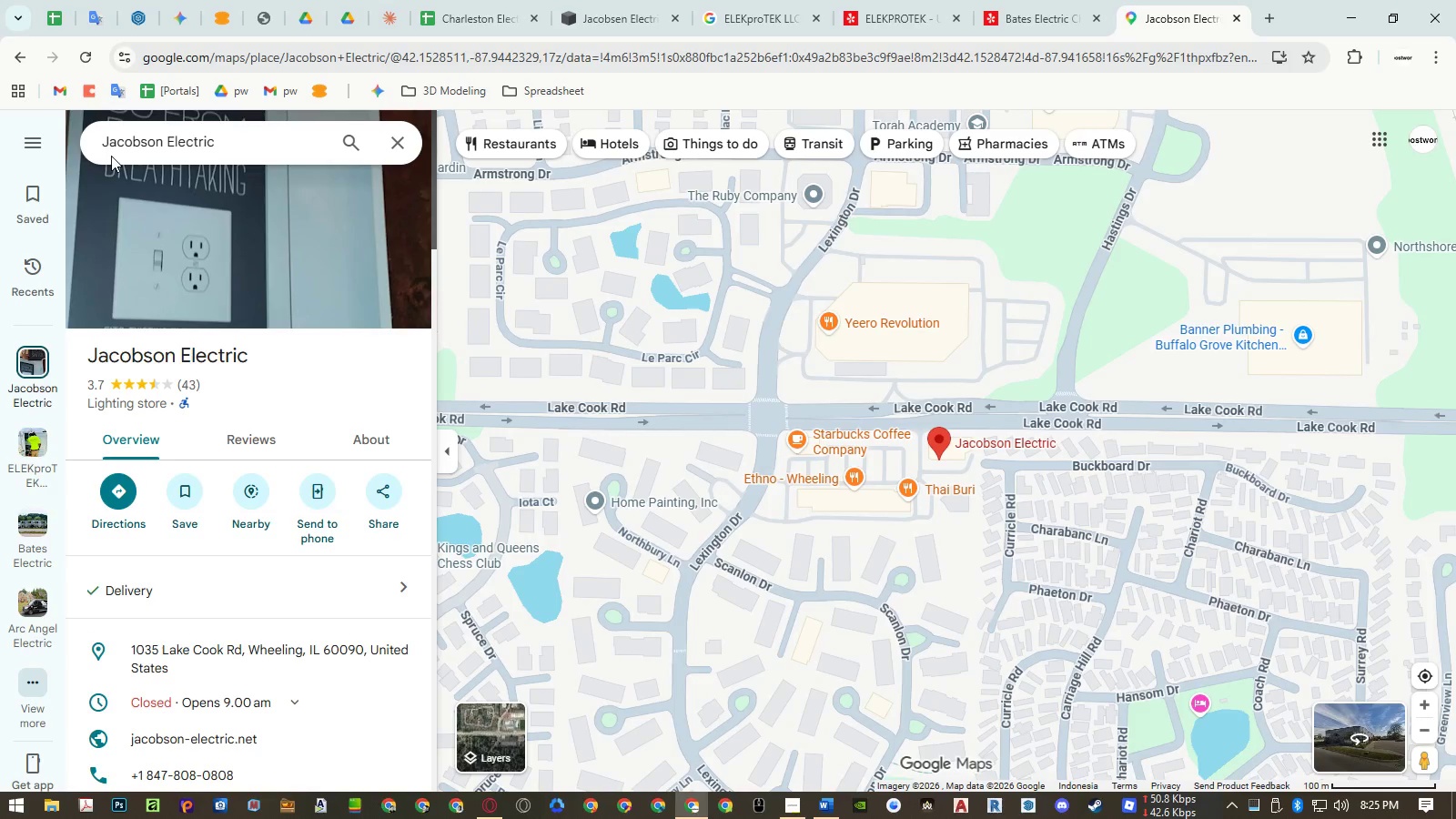 
left_click([212, 139])
 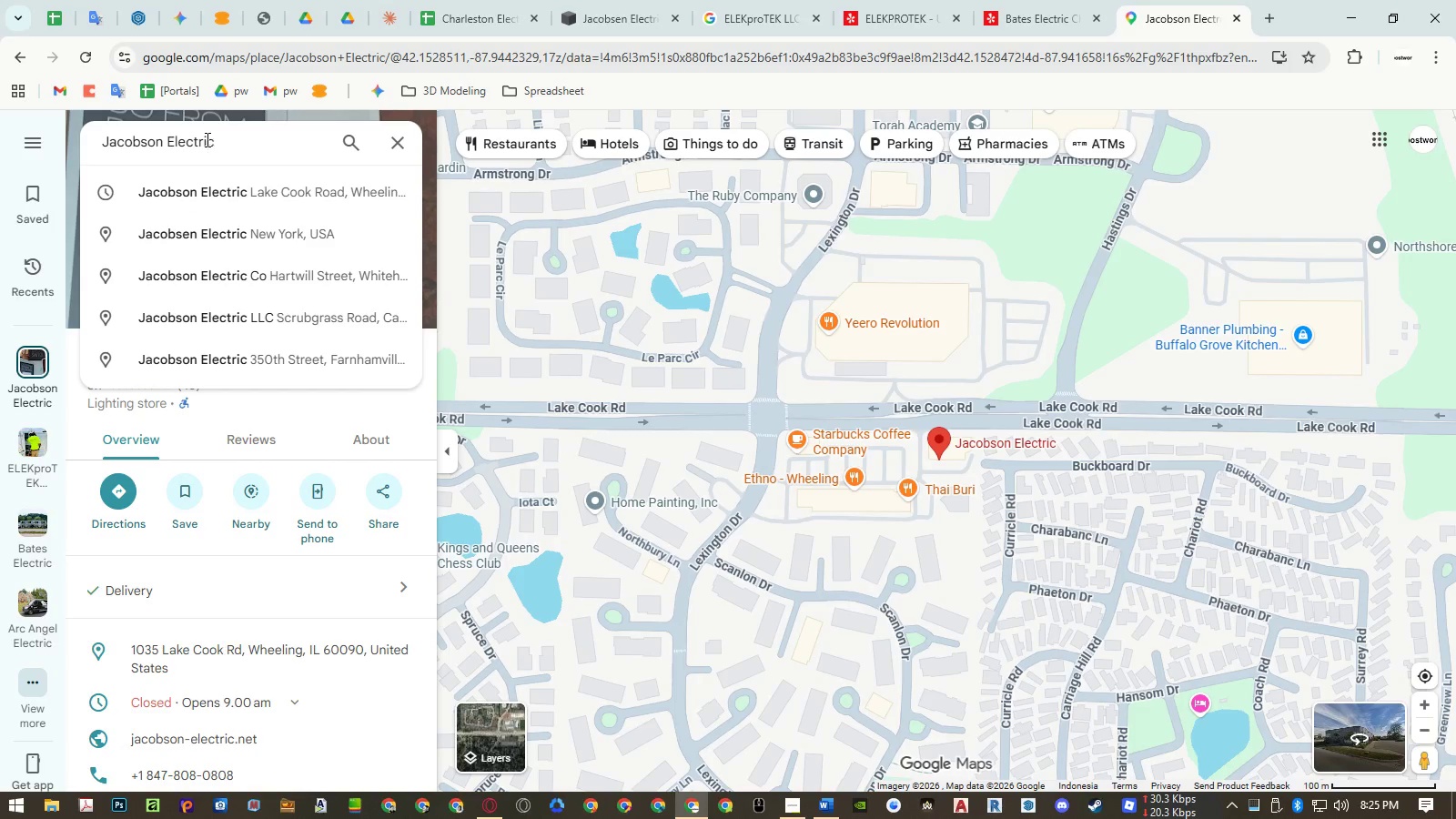 
left_click([181, 141])
 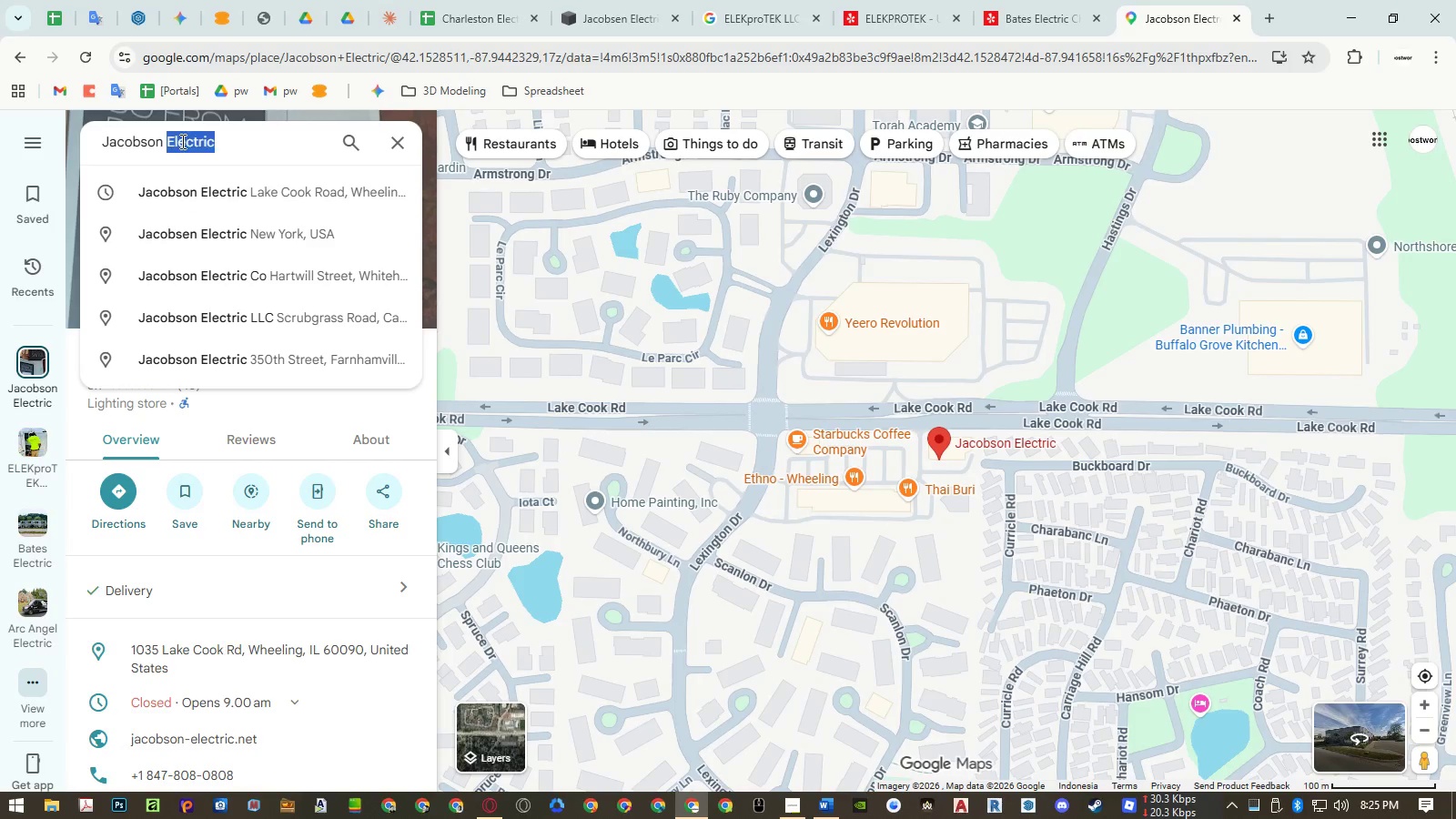 
left_click_drag(start_coordinate=[181, 141], to_coordinate=[67, 138])
 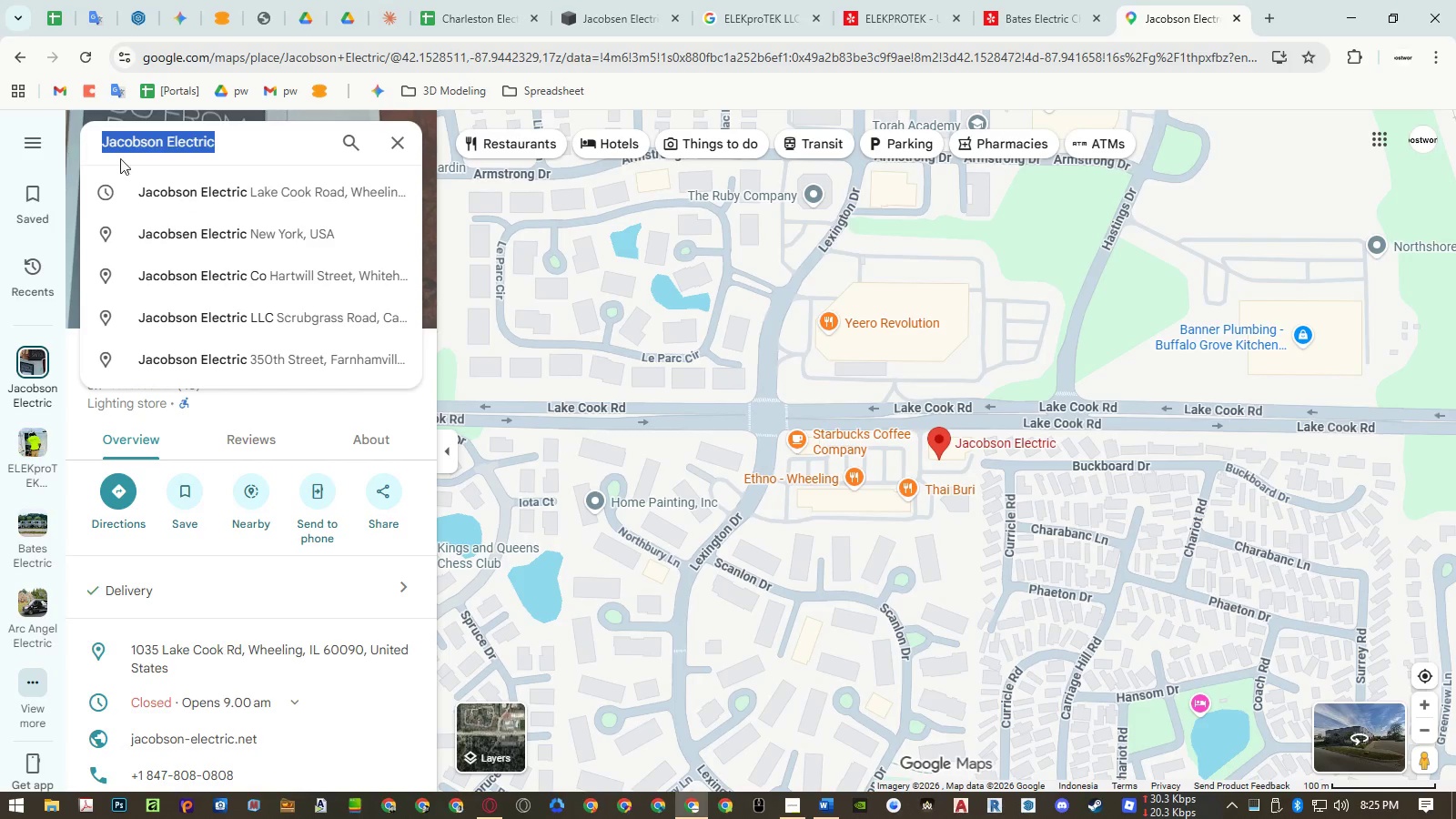 
key(Control+ControlLeft)
 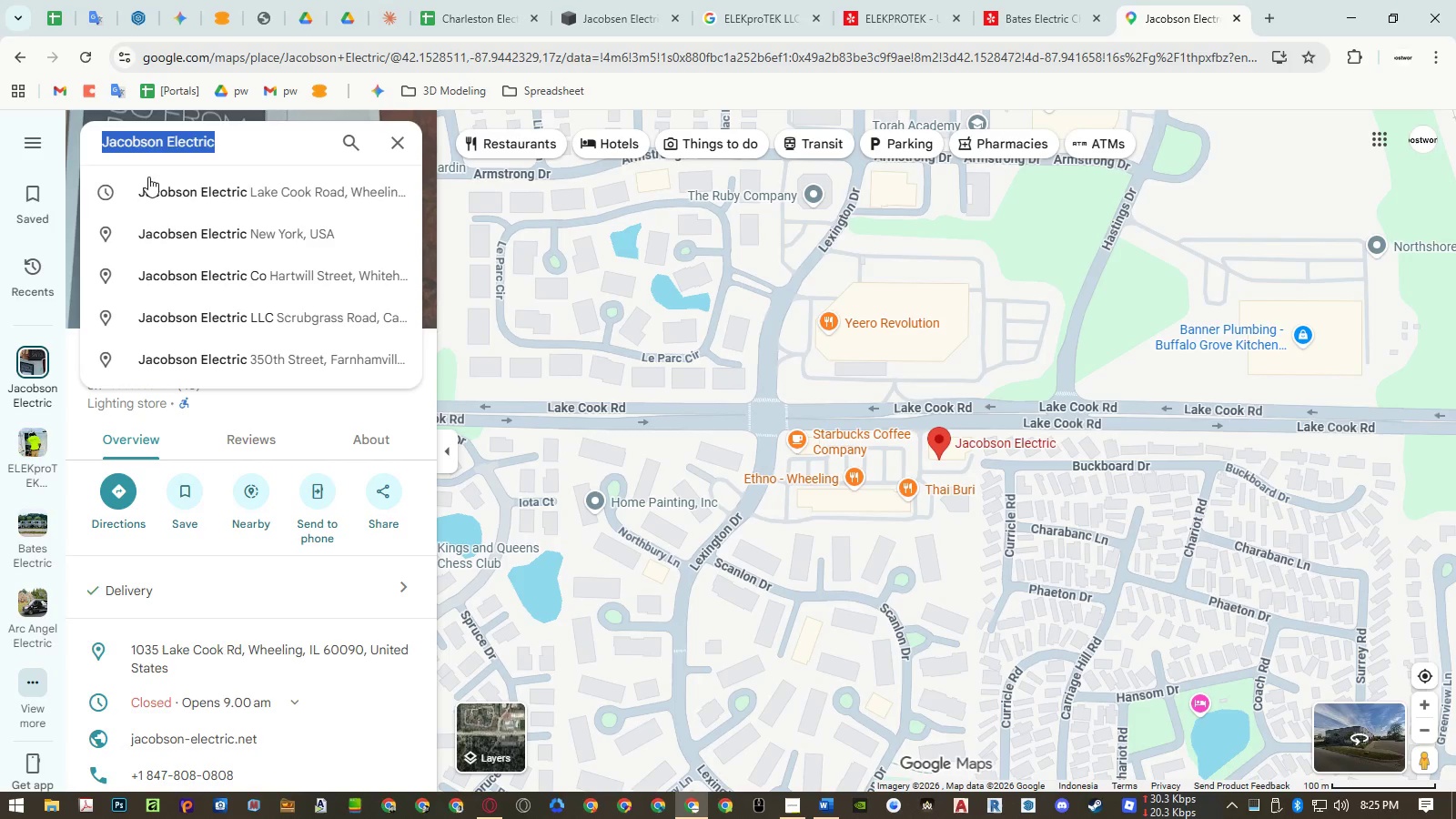 
key(Control+C)
 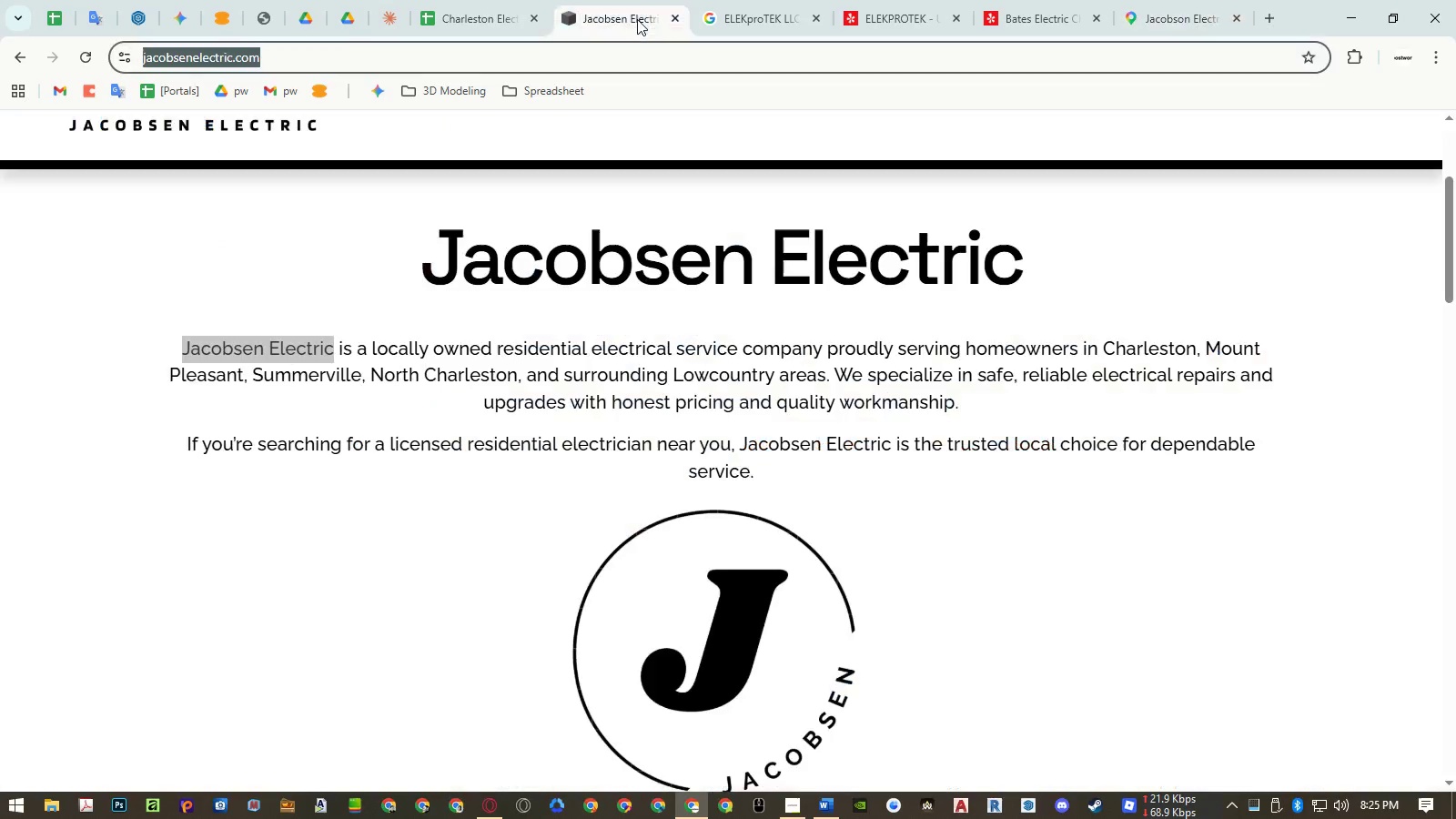 
double_click([718, 13])
 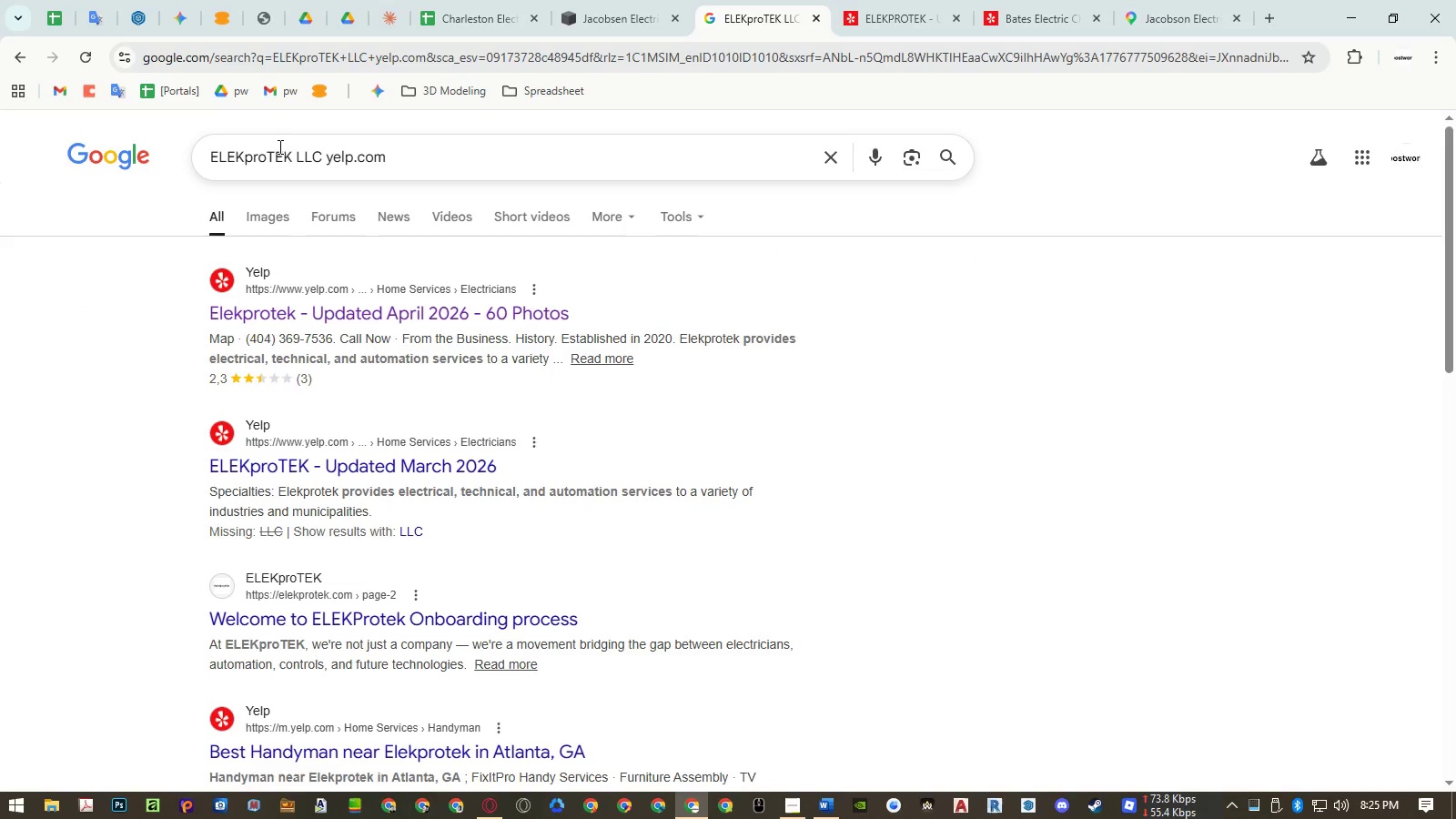 
left_click([309, 156])
 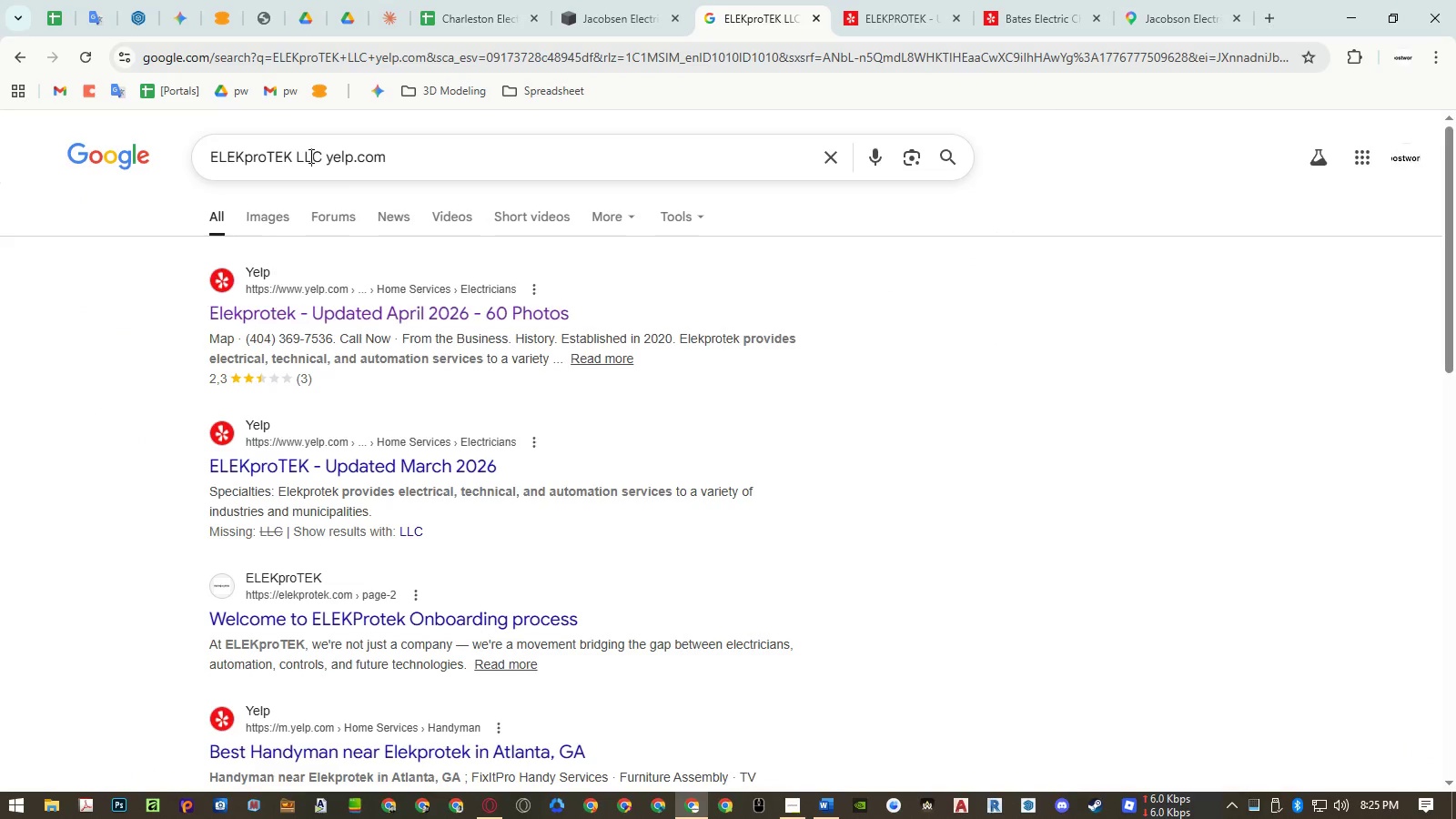 
left_click_drag(start_coordinate=[309, 156], to_coordinate=[186, 158])
 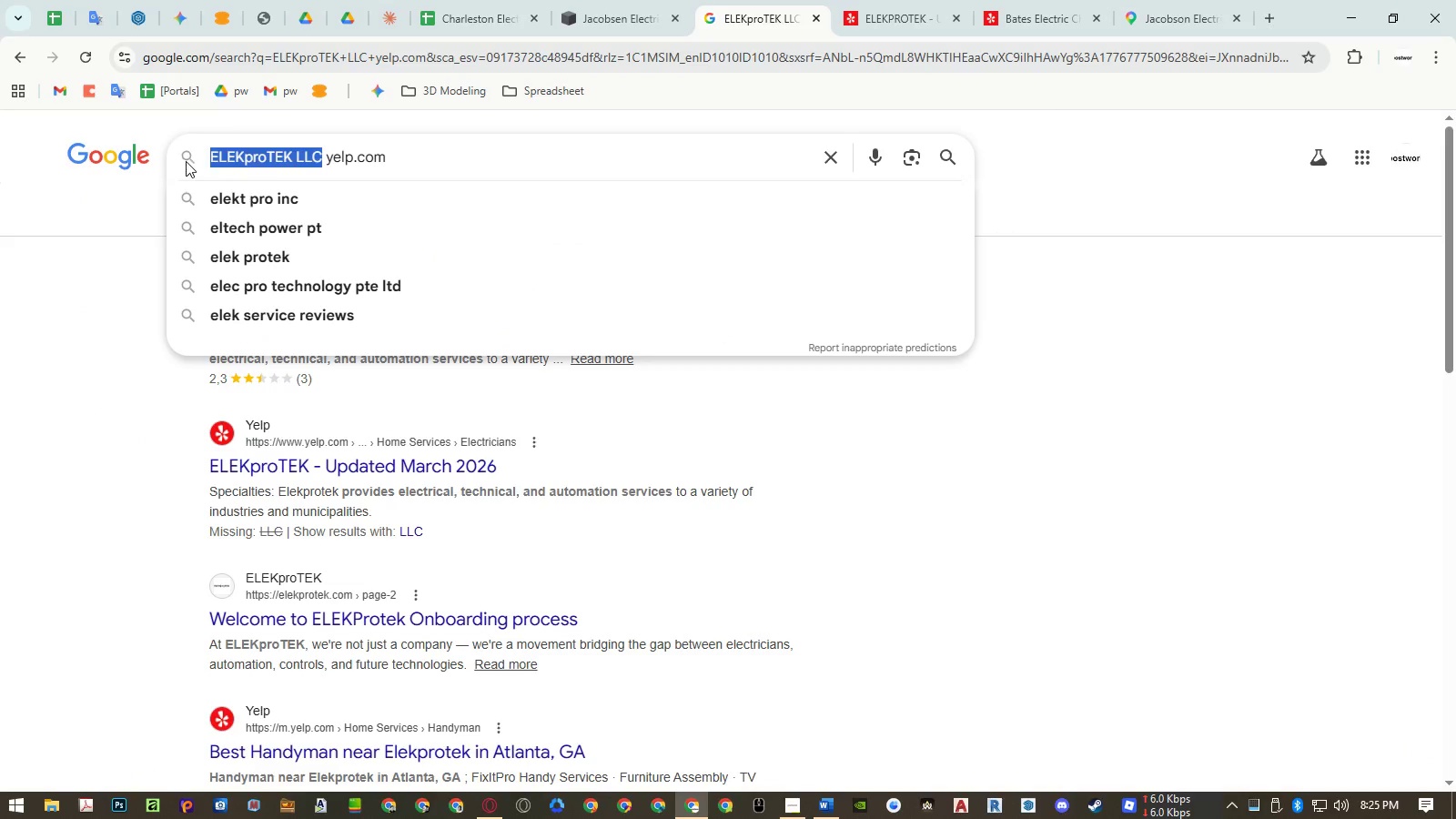 
key(Control+ControlLeft)
 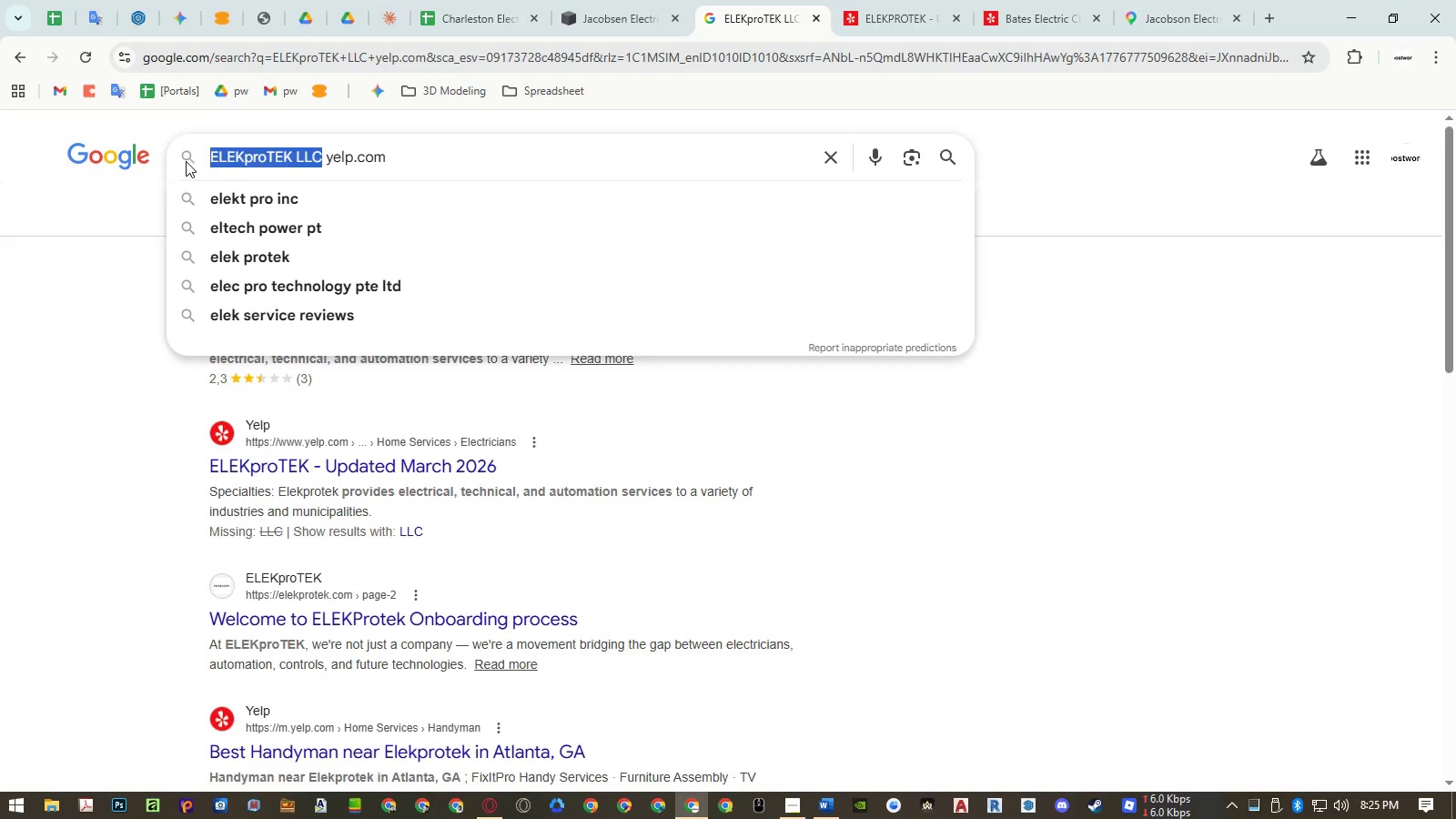 
key(Control+V)
 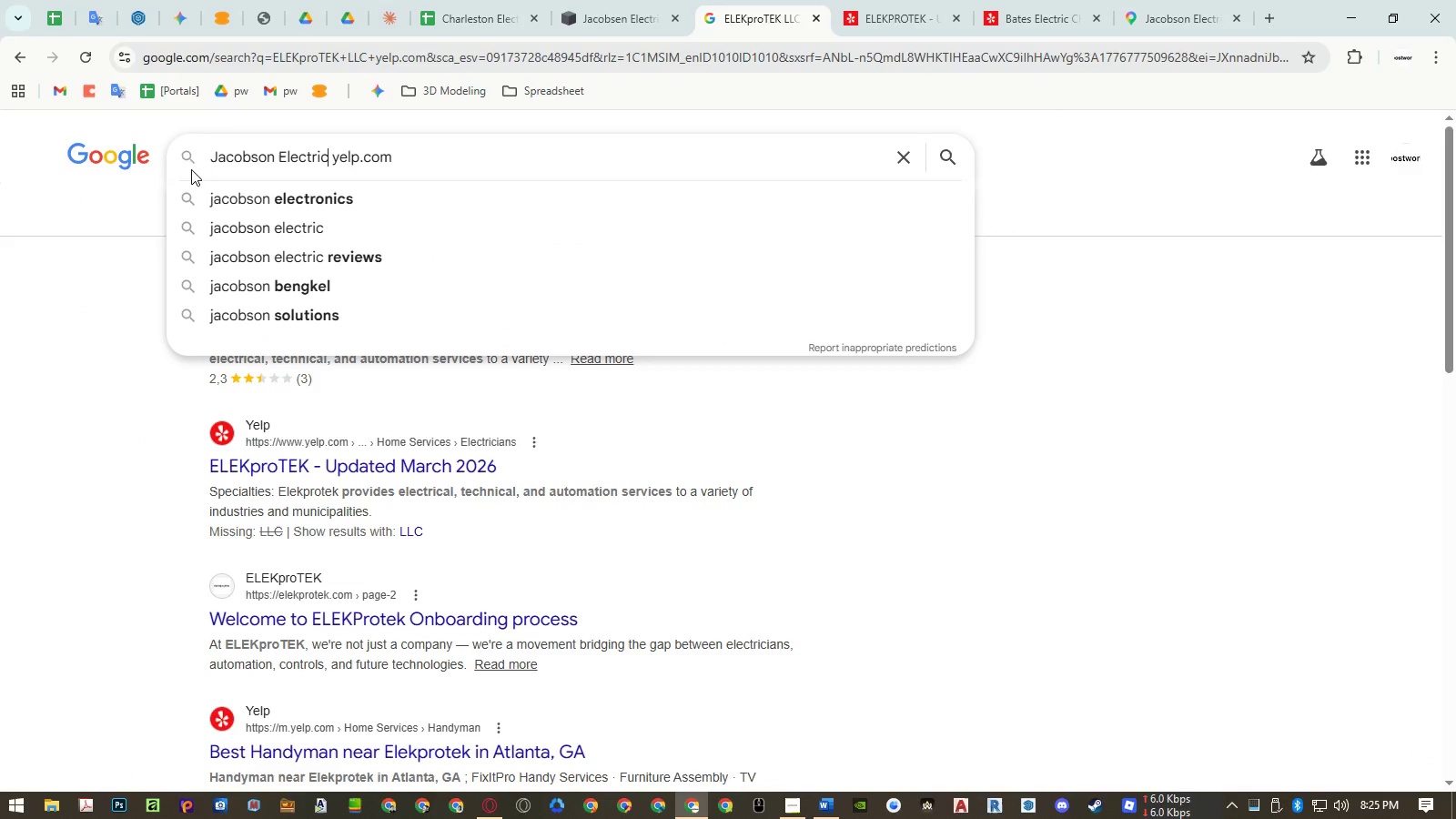 
key(Enter)
 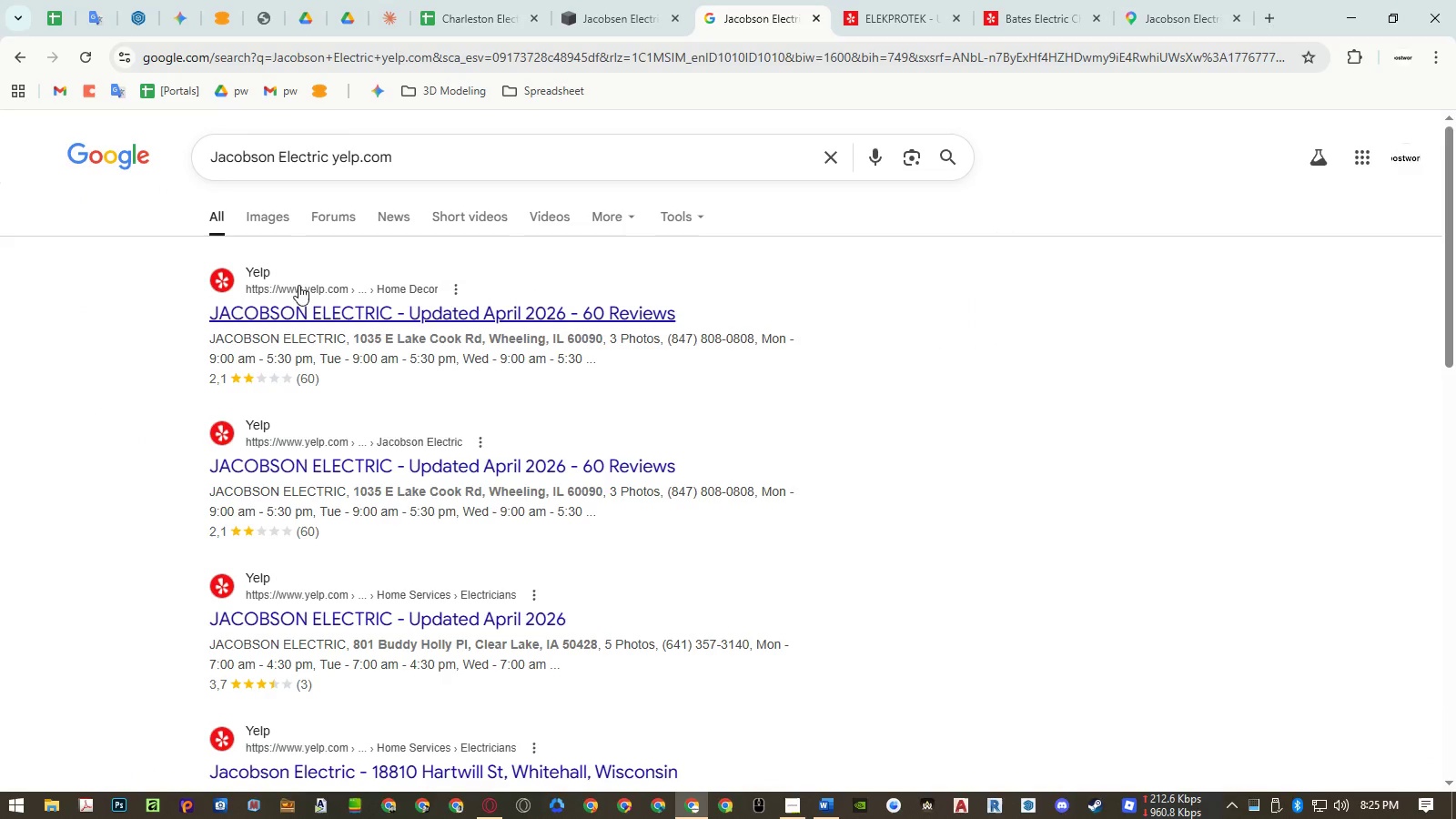 
middle_click([298, 300])
 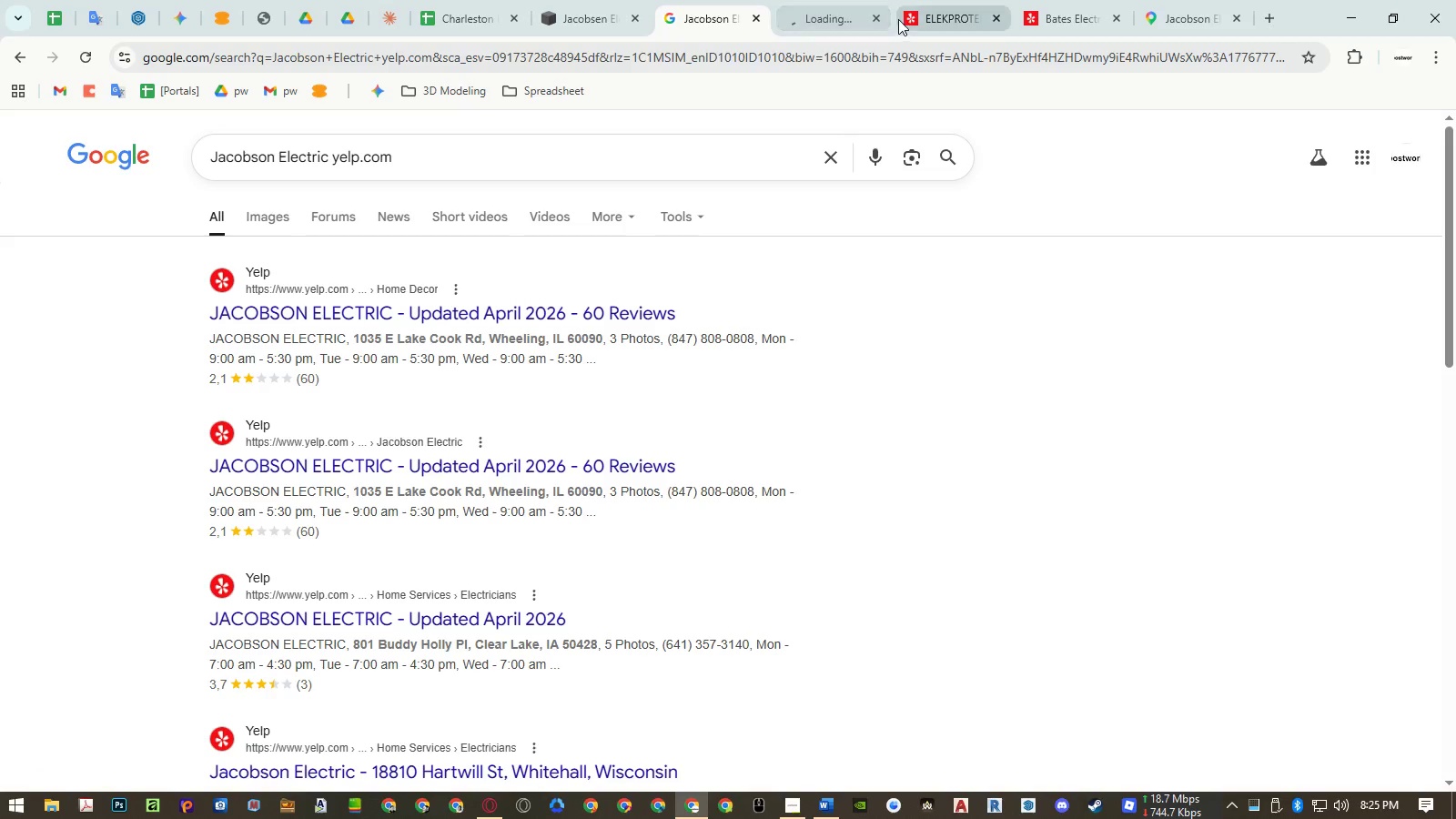 
middle_click([911, 14])
 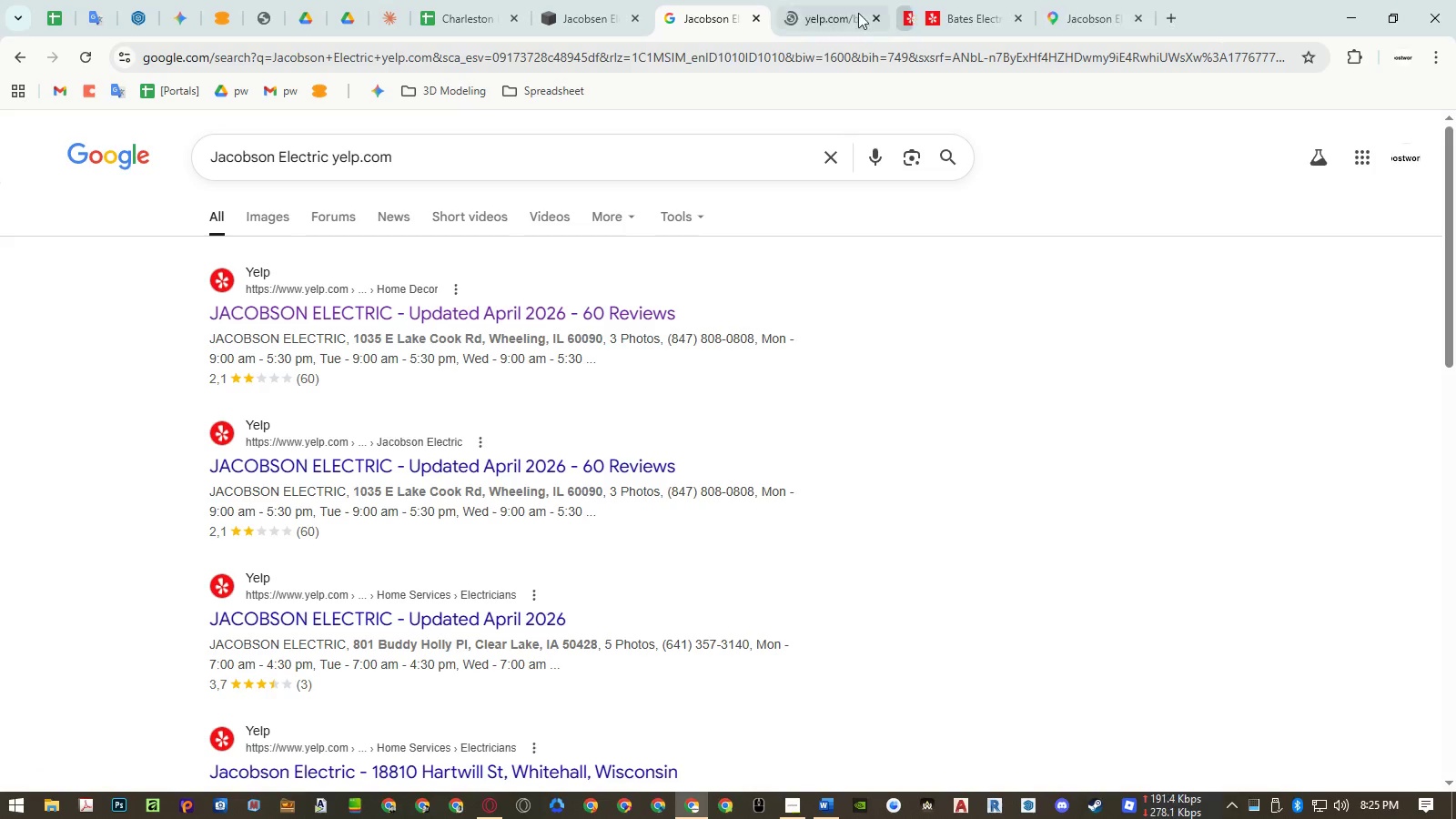 
left_click([820, 5])
 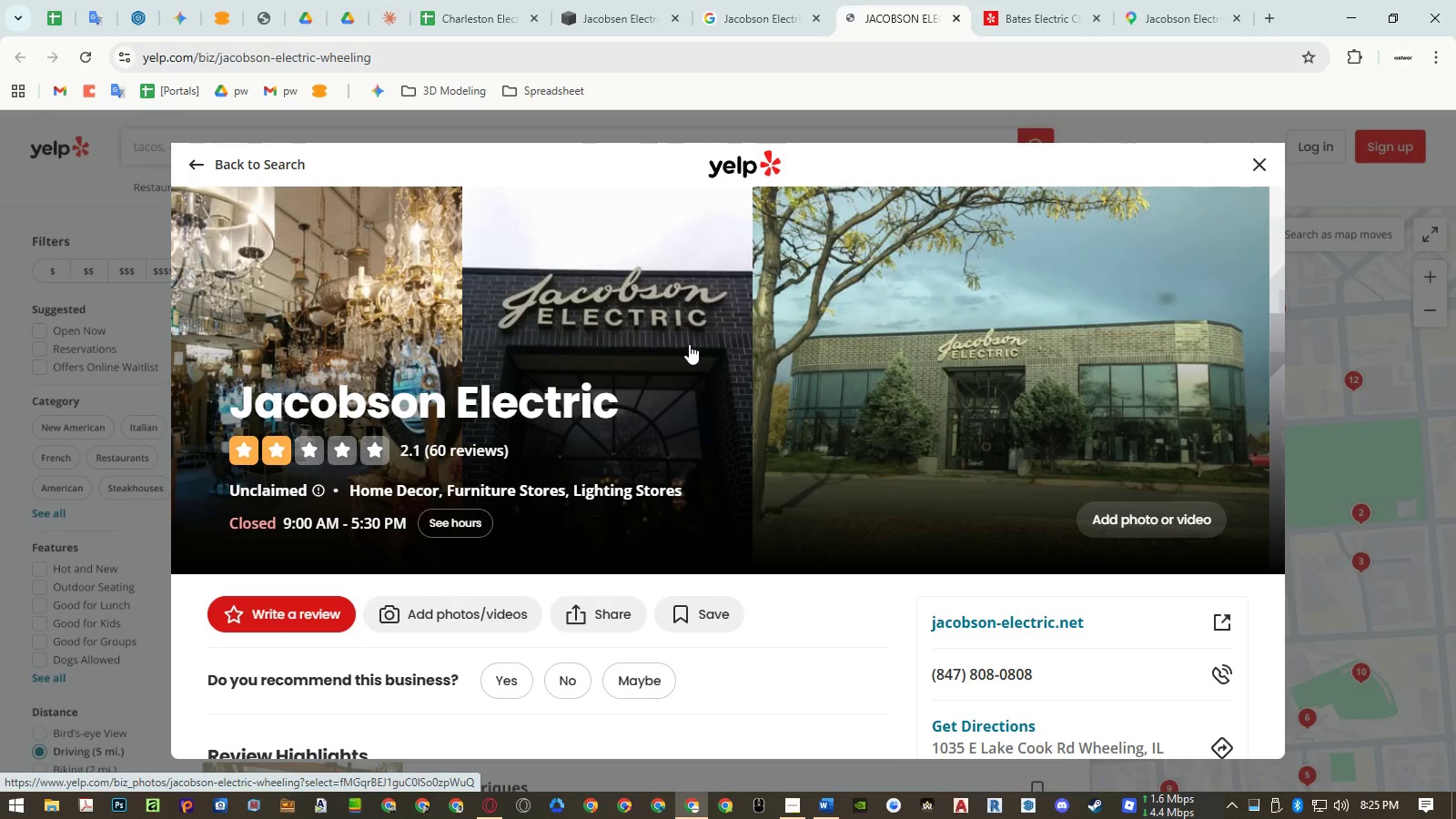 
scroll: coordinate [689, 344], scroll_direction: down, amount: 2.0
 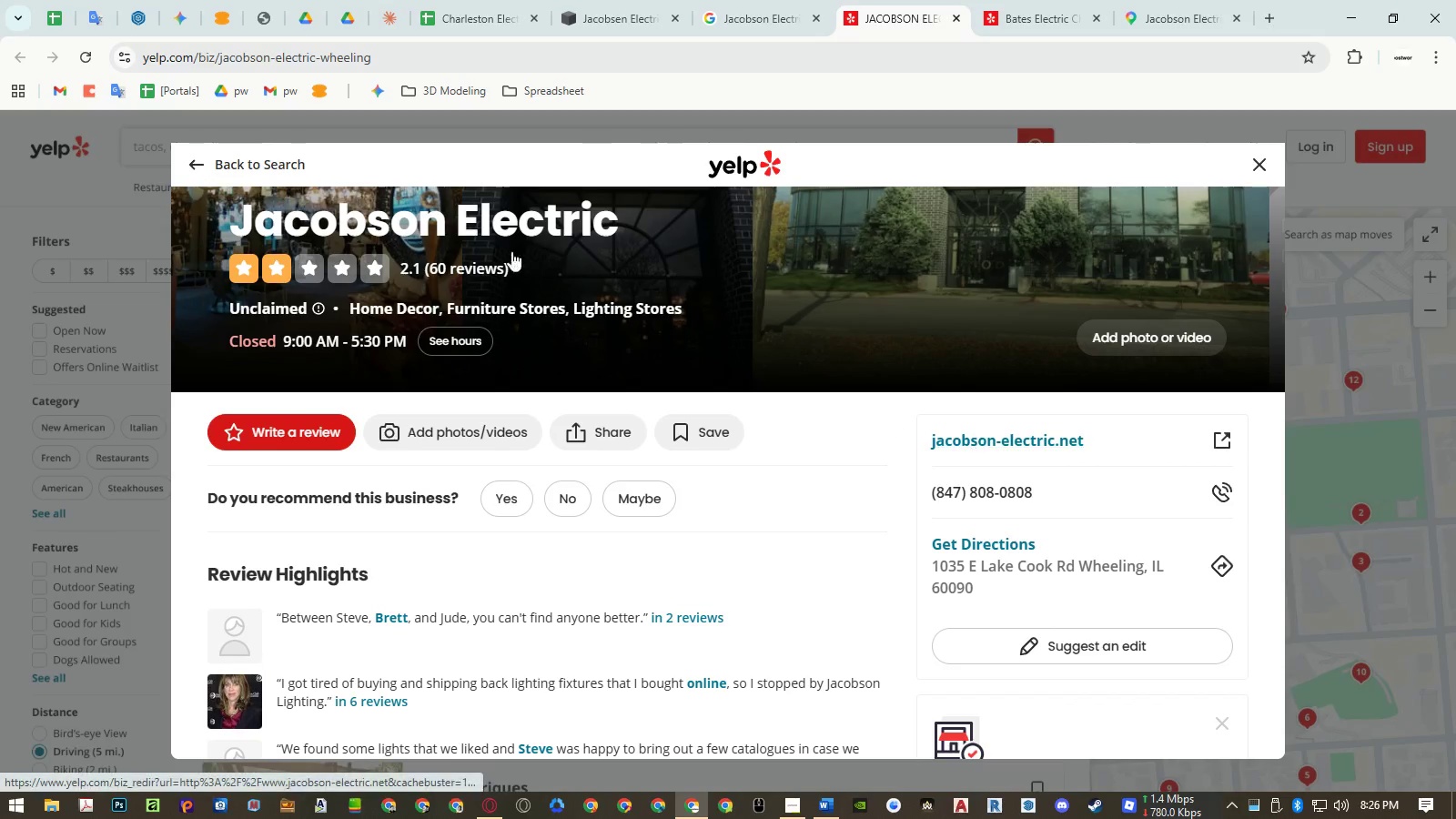 
left_click([456, 35])
 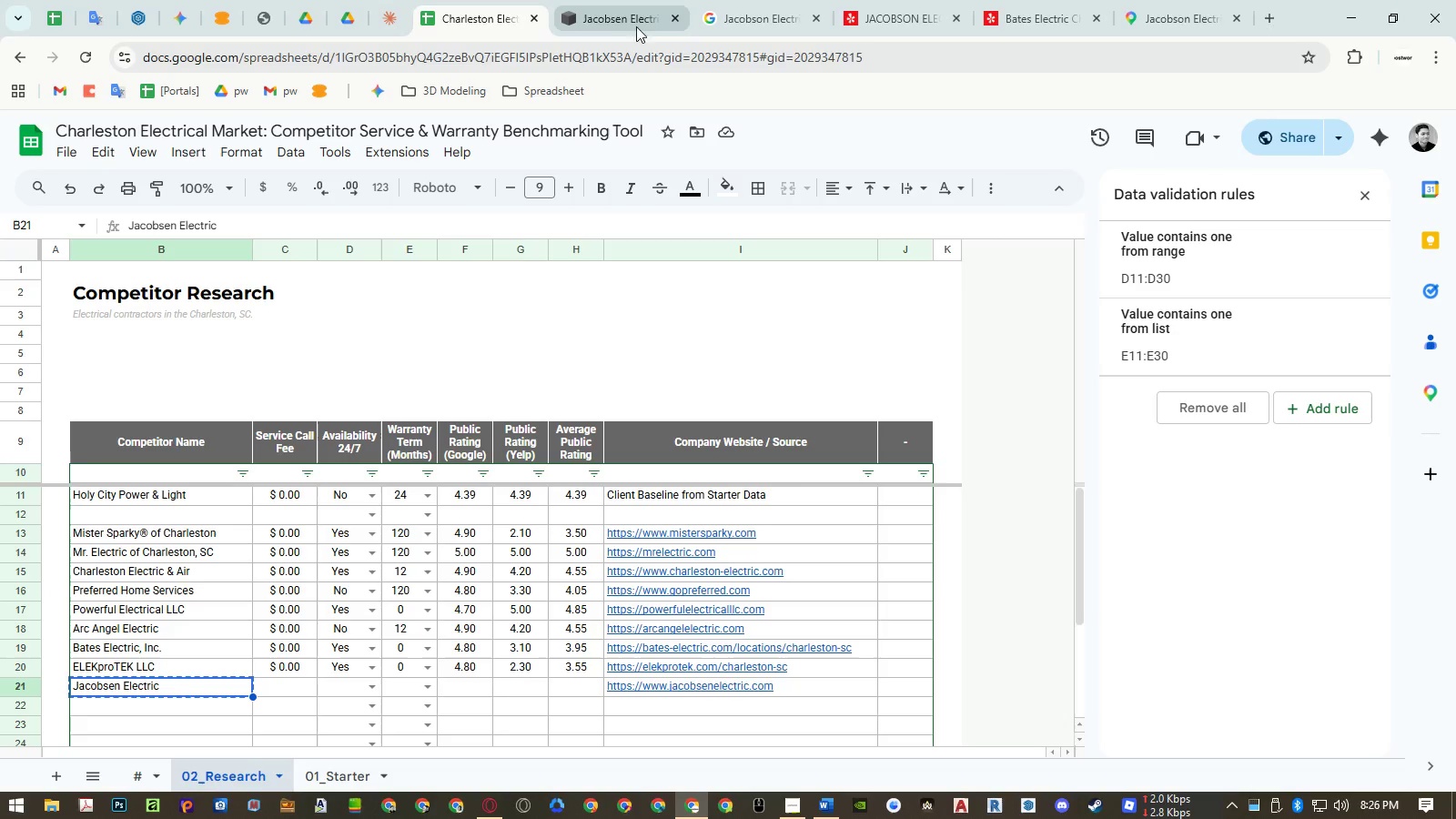 
left_click([729, 22])
 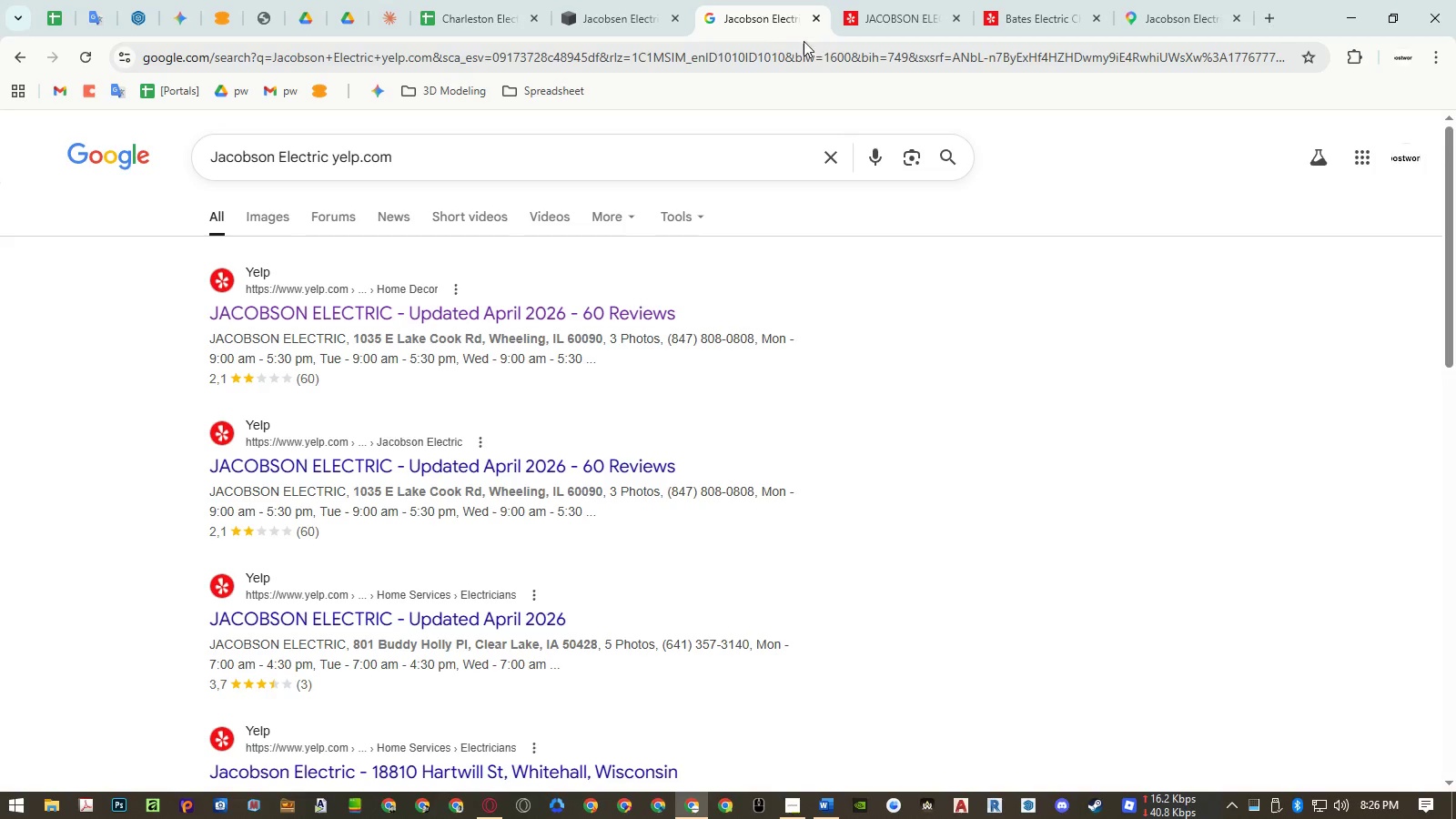 
left_click([622, 25])
 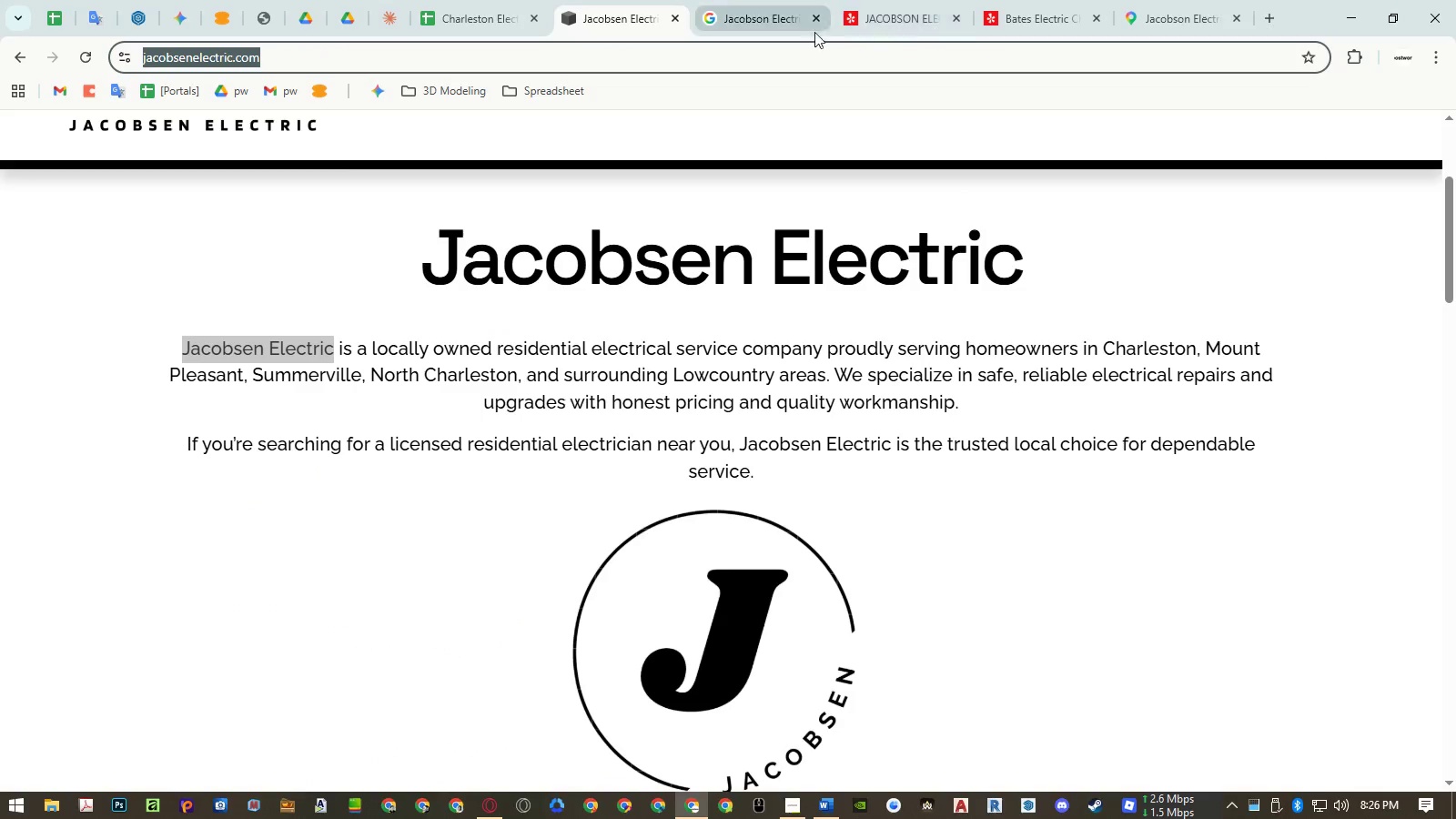 
left_click([1140, 14])
 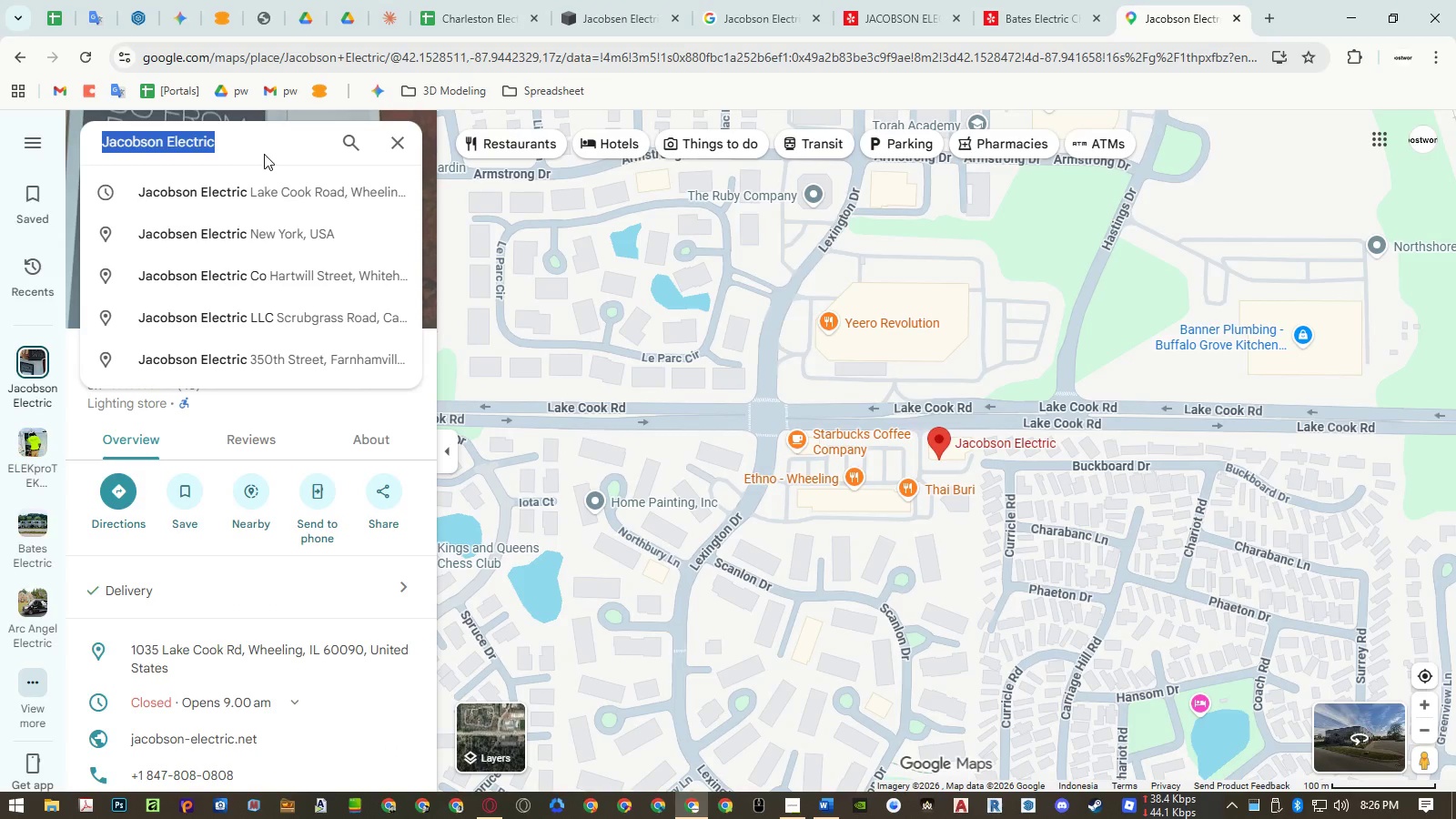 
key(Enter)
 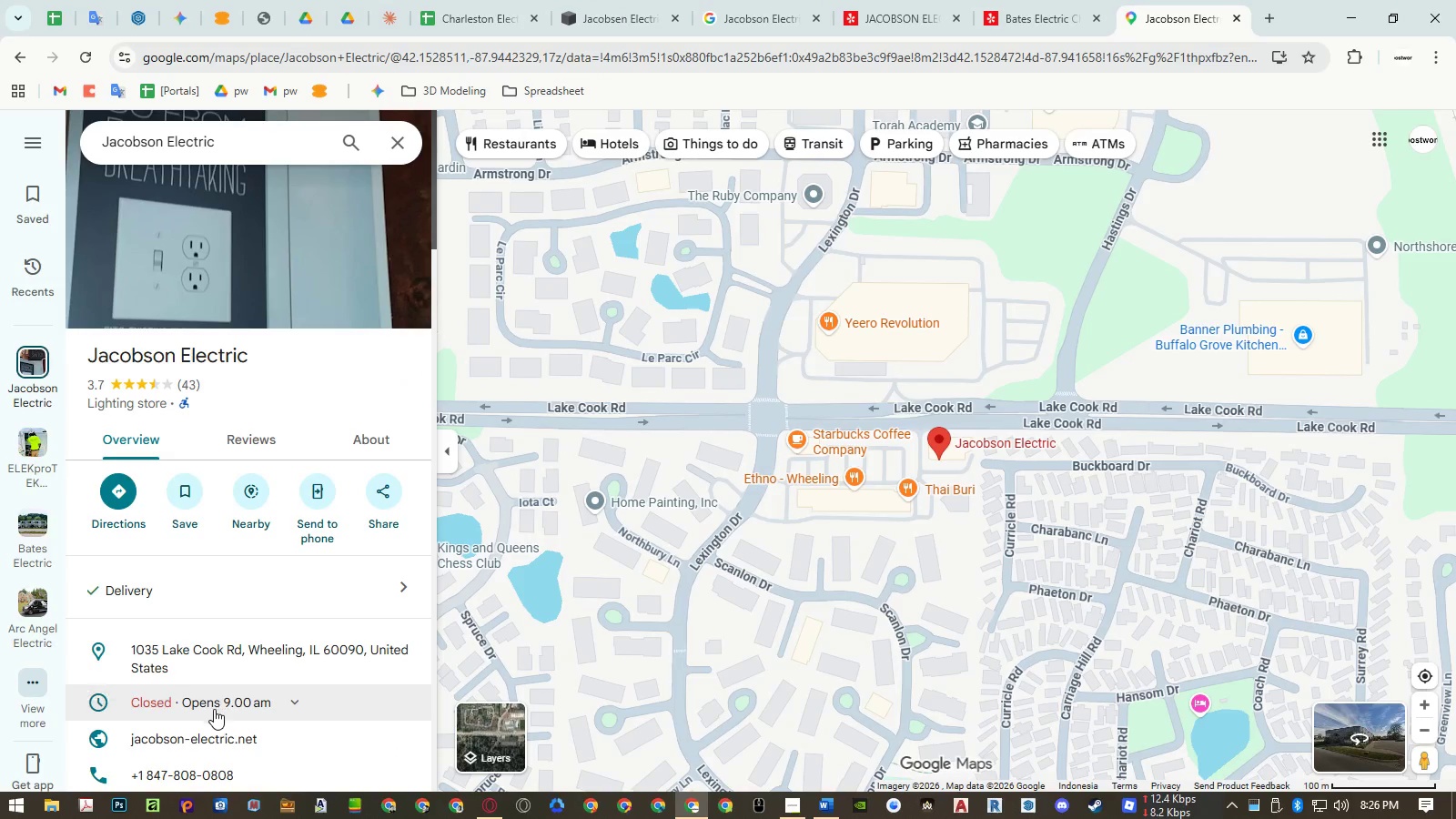 
middle_click([205, 734])
 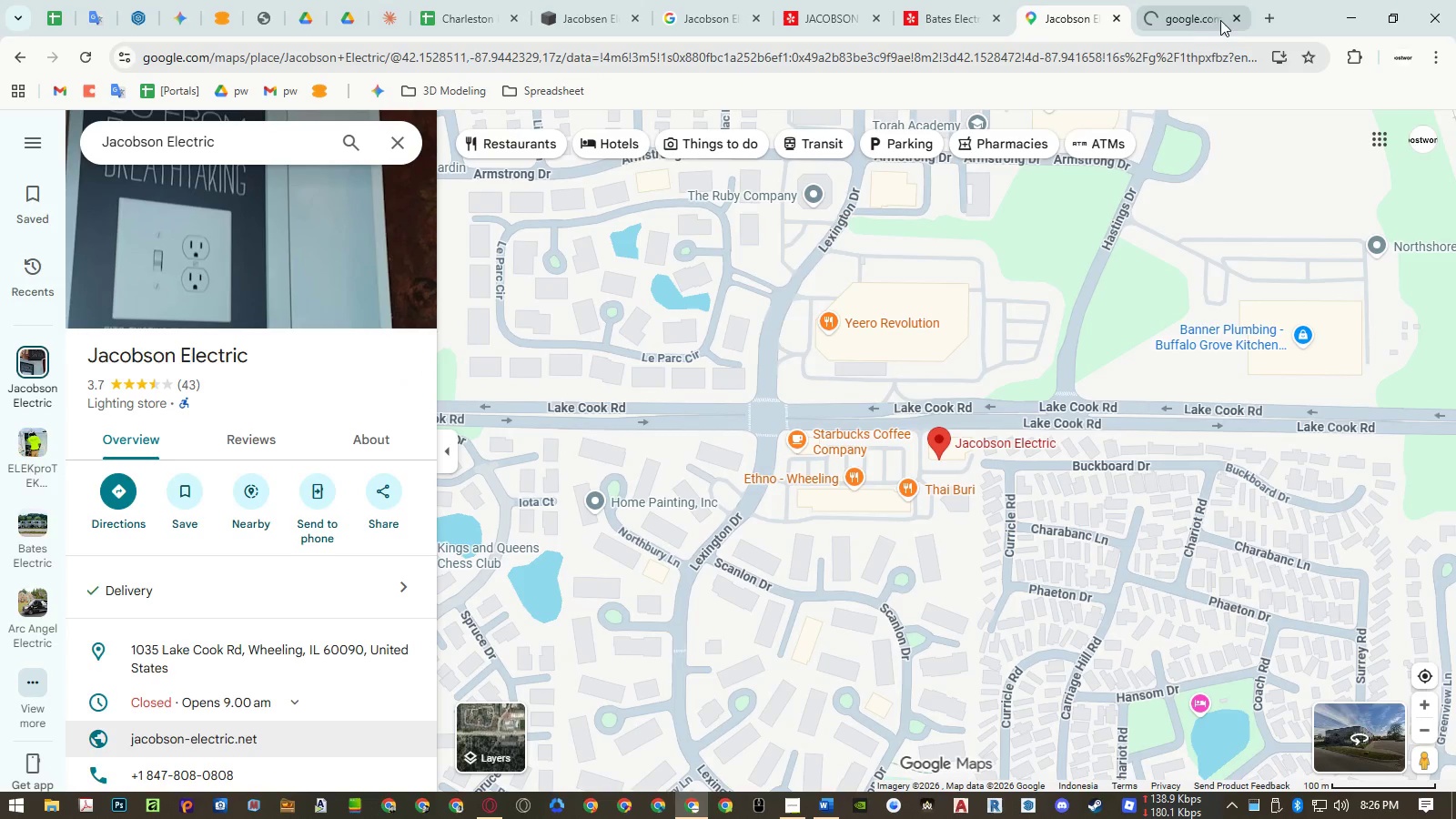 
left_click_drag(start_coordinate=[1191, 21], to_coordinate=[694, 0])
 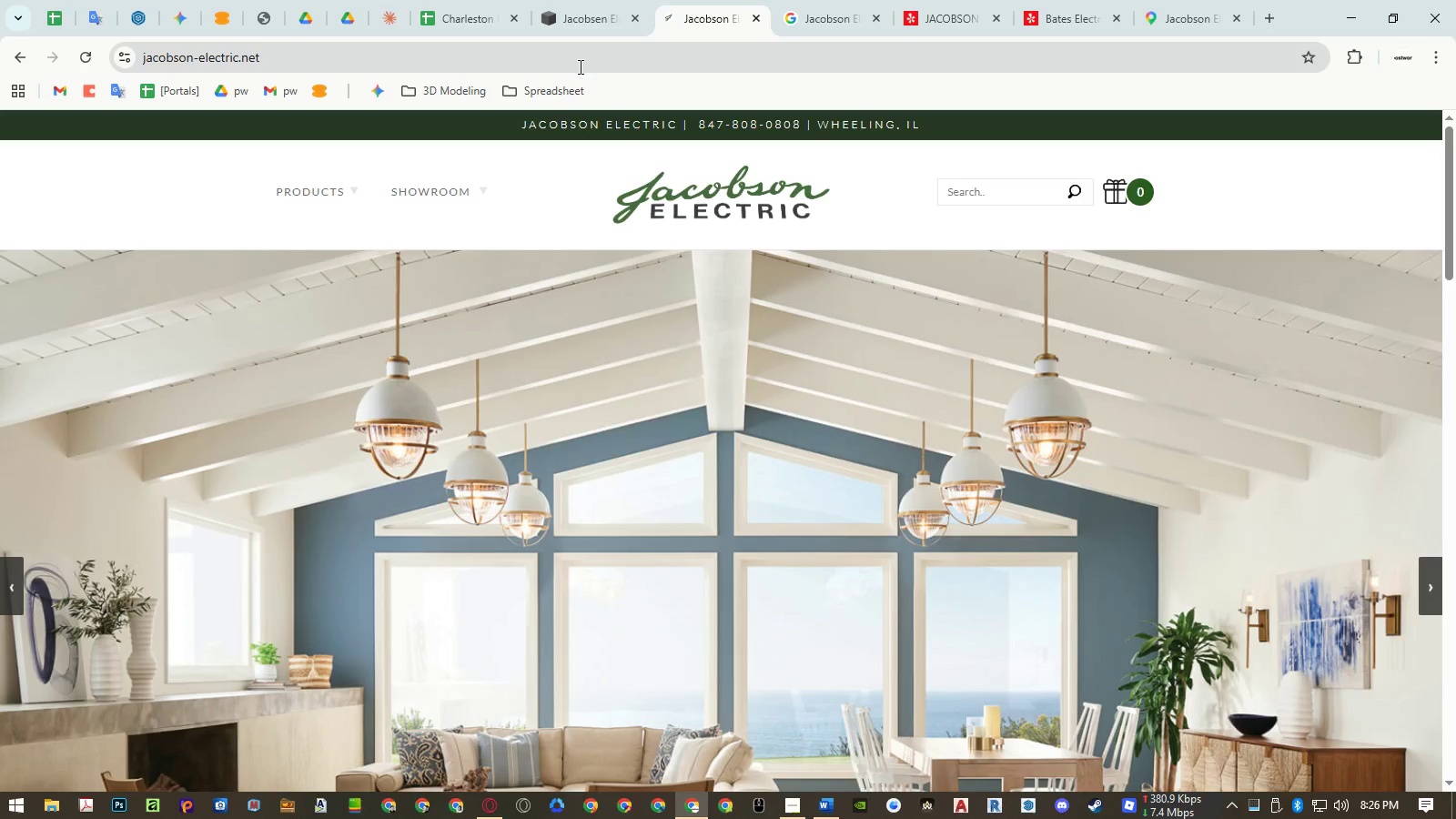 
wait(6.28)
 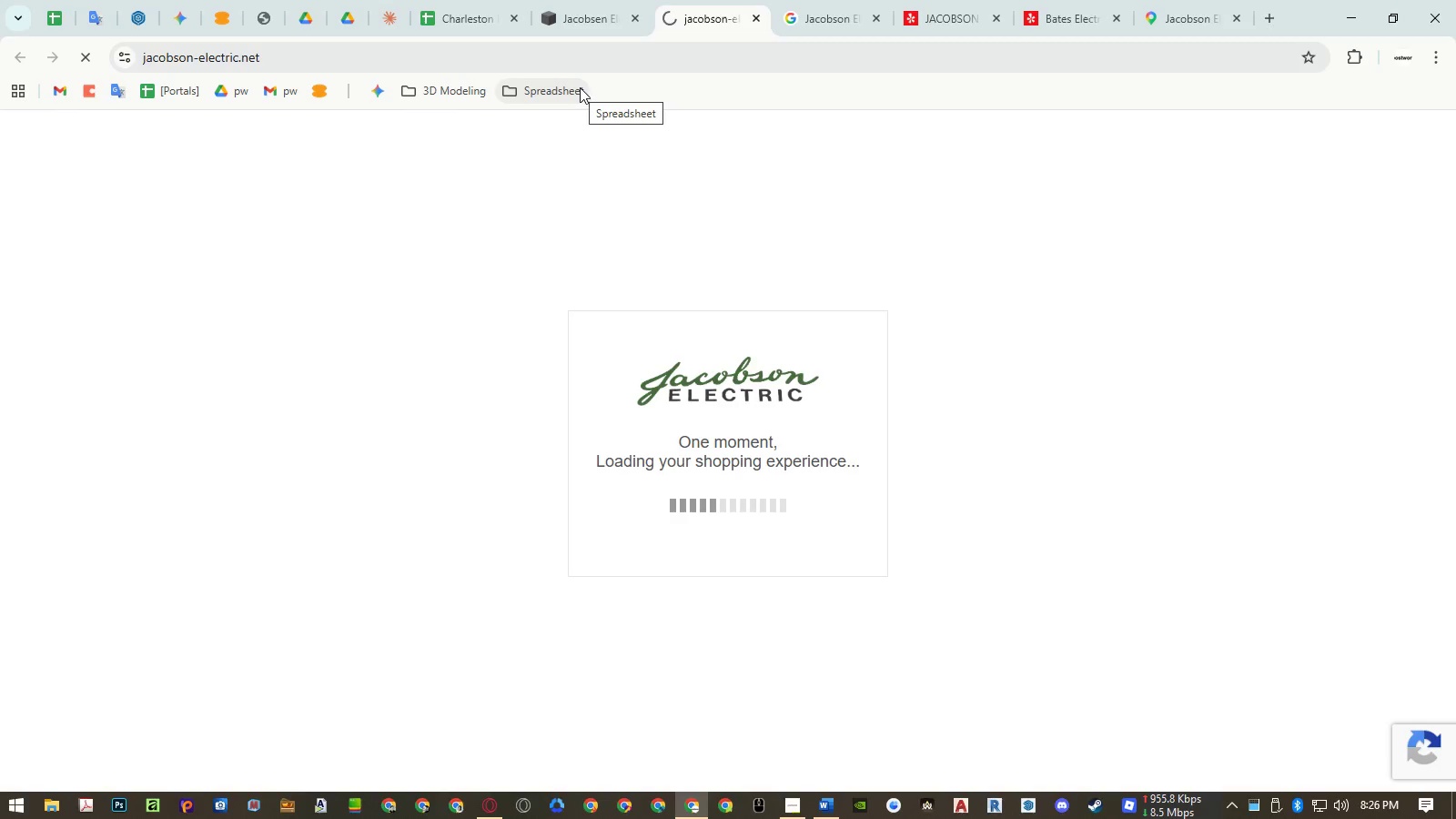 
scroll: coordinate [769, 268], scroll_direction: down, amount: 15.0
 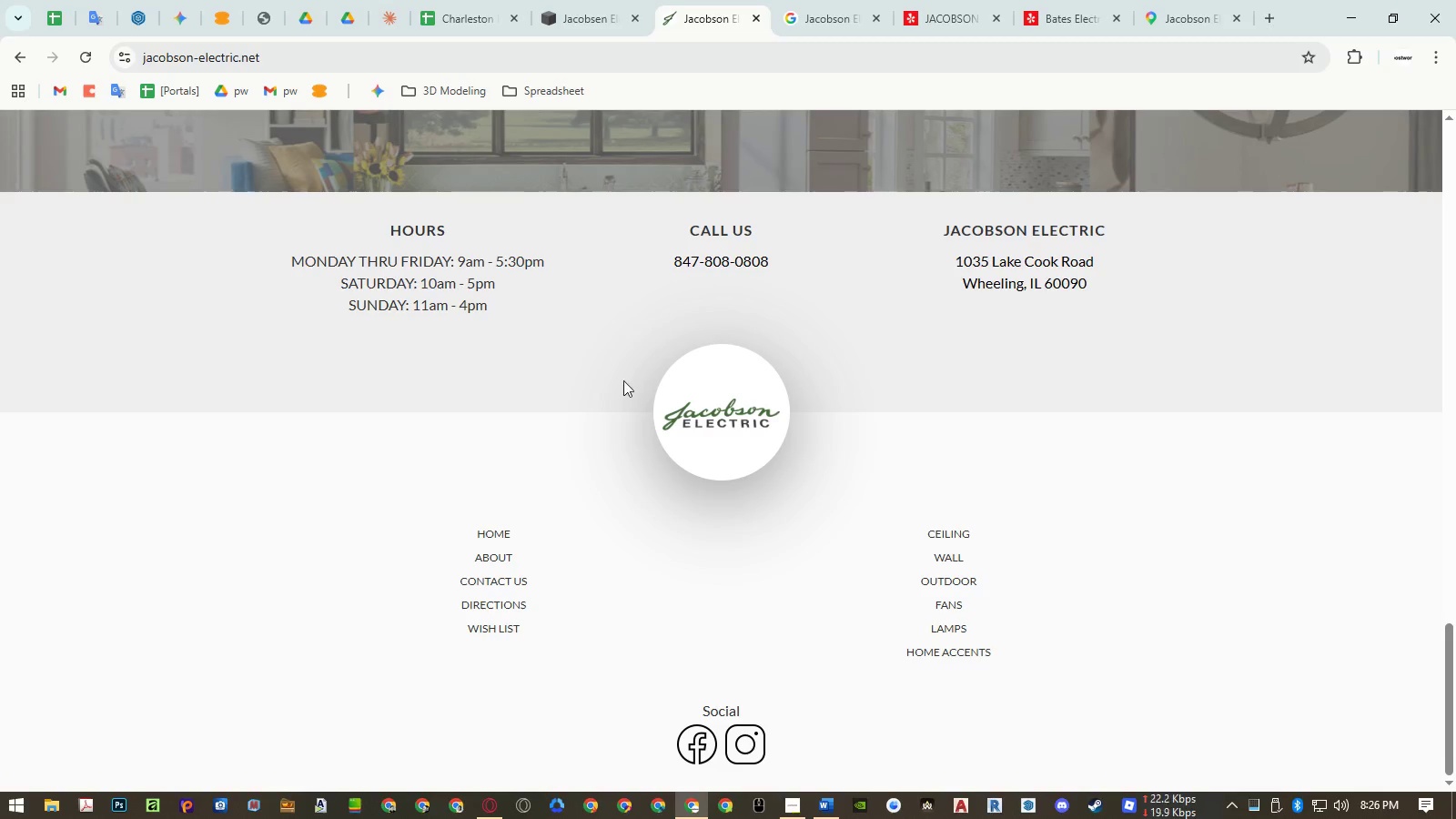 
left_click([508, 555])
 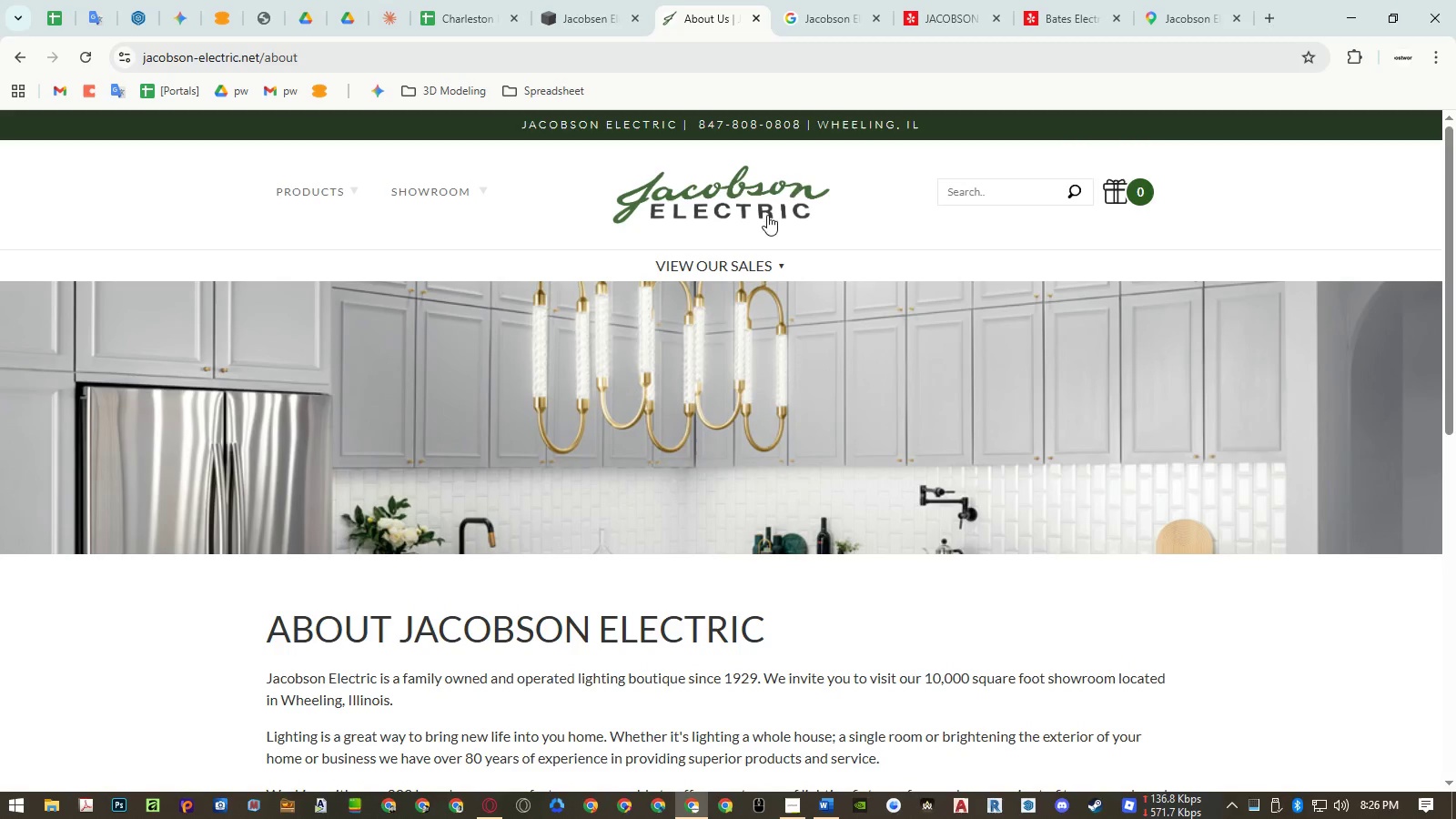 
scroll: coordinate [779, 298], scroll_direction: down, amount: 4.0
 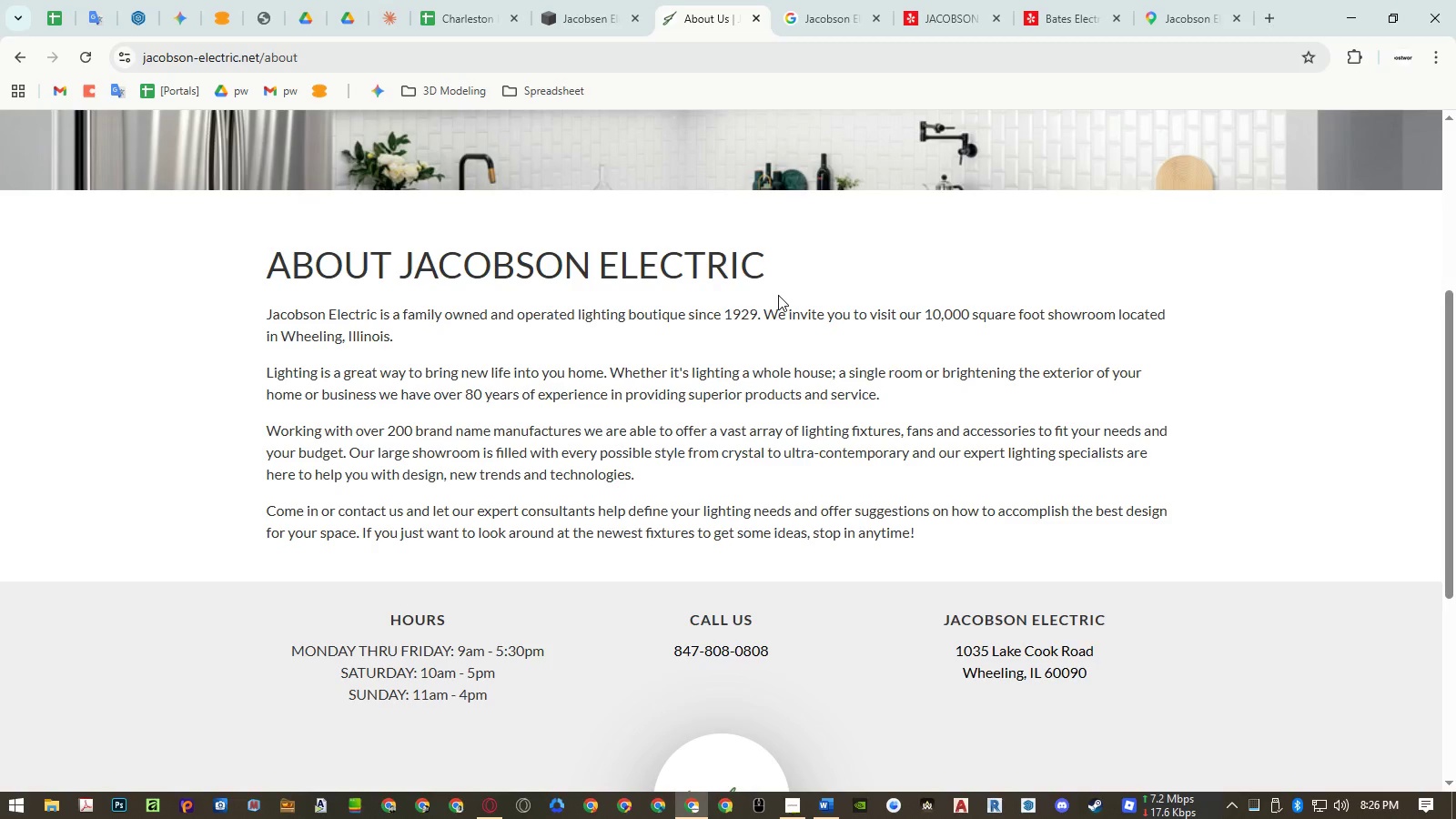 
middle_click([716, 25])
 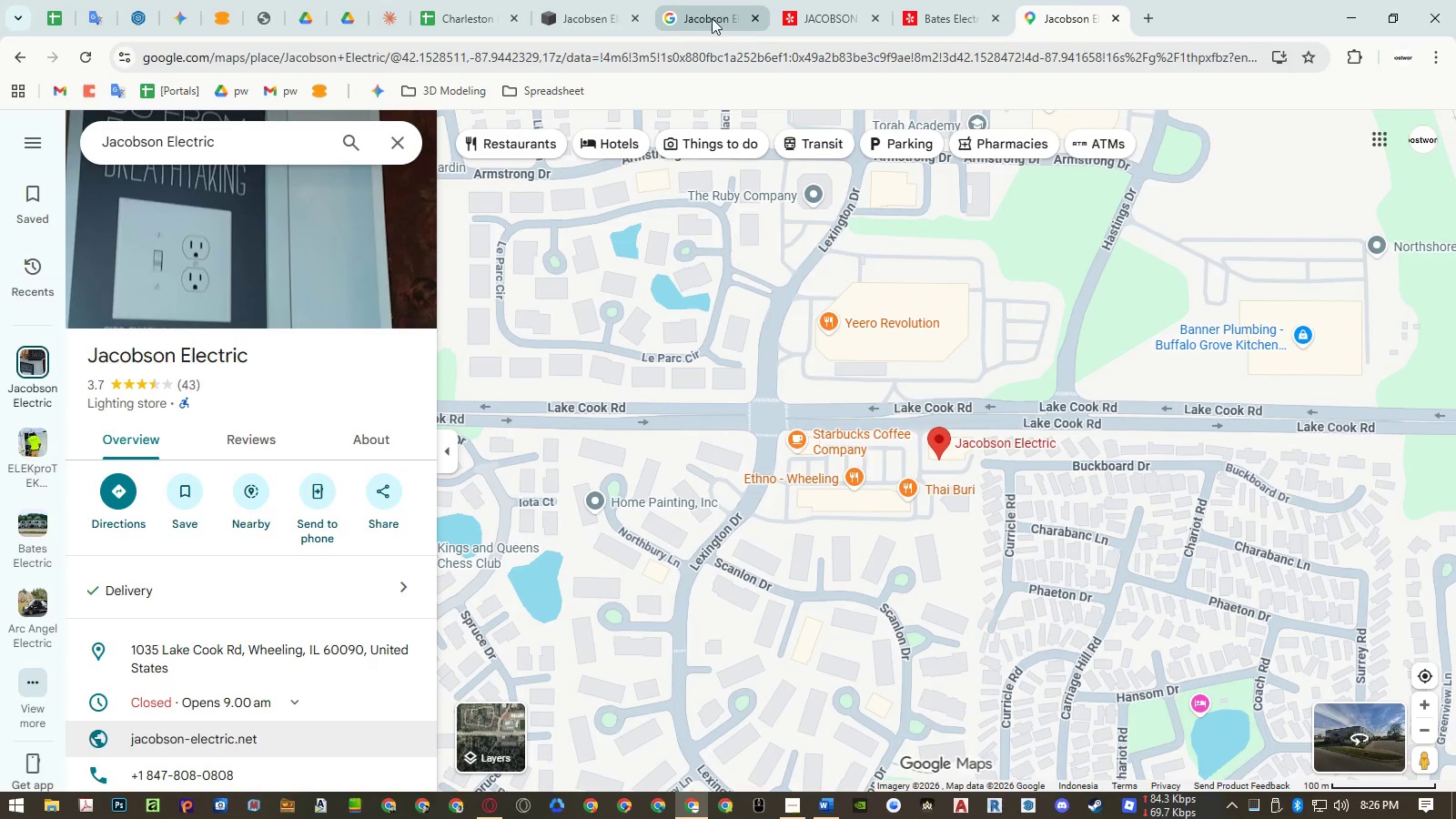 
mouse_move([695, 11])
 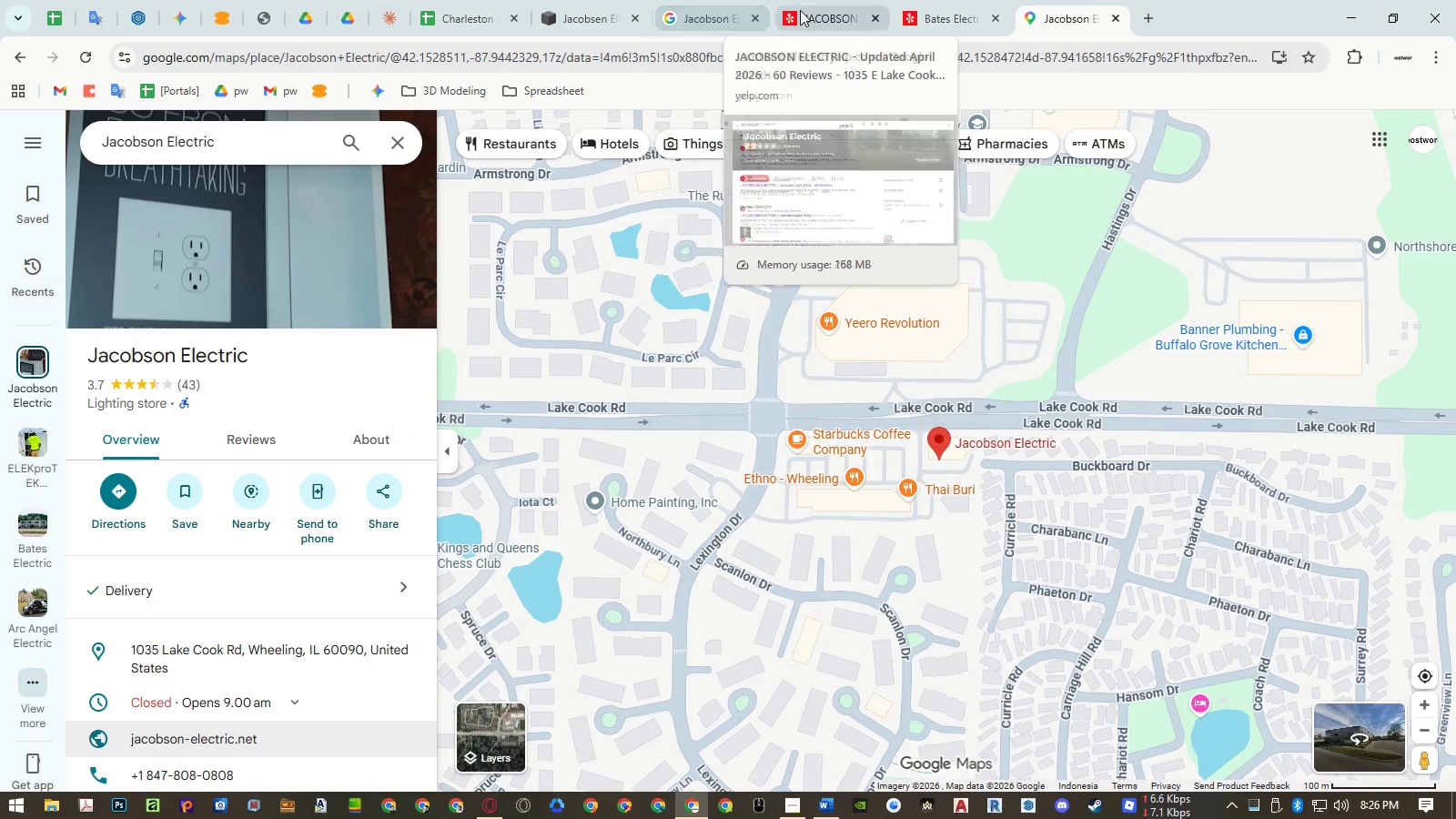 
middle_click([801, 10])
 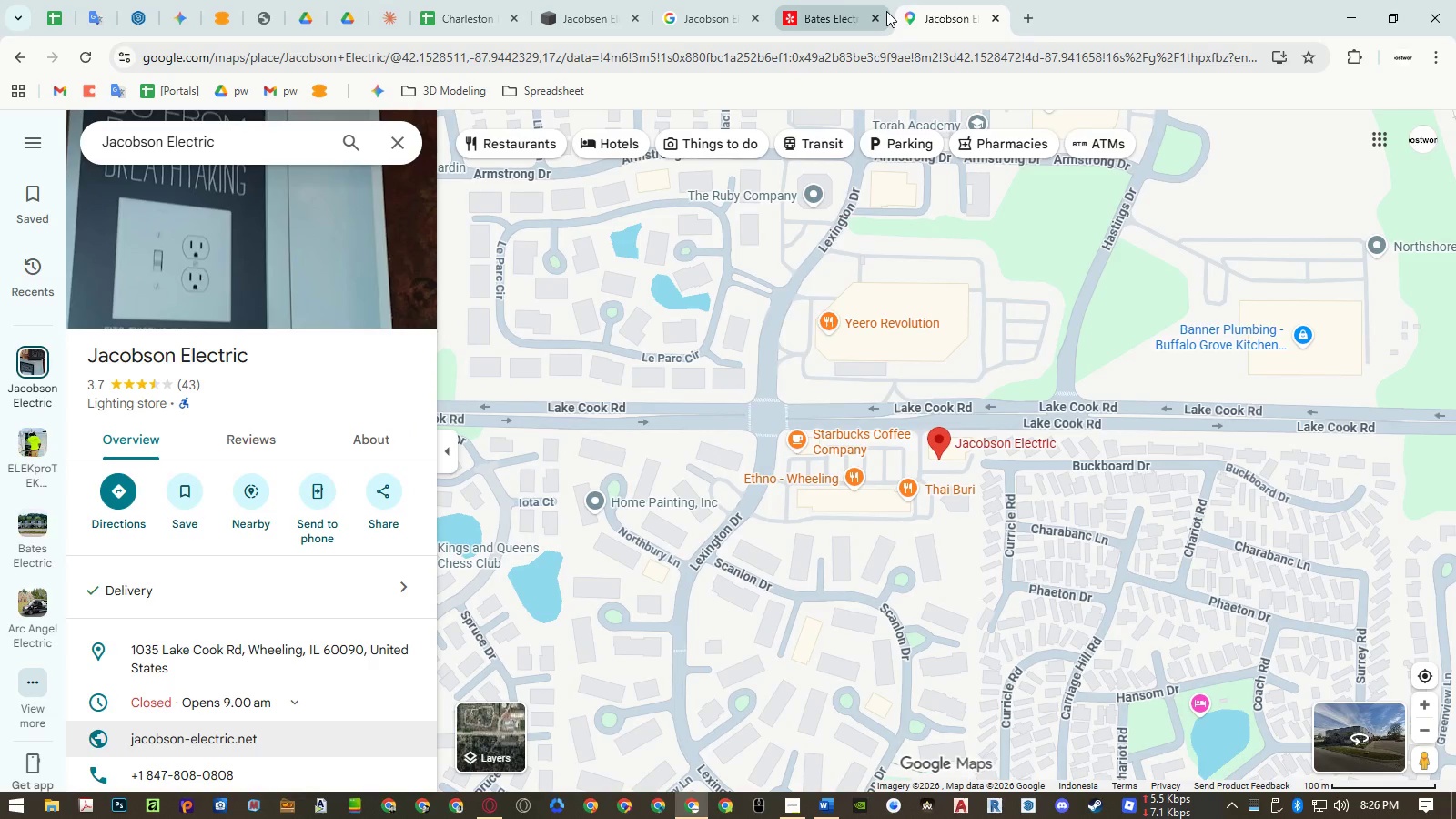 
left_click([839, 14])
 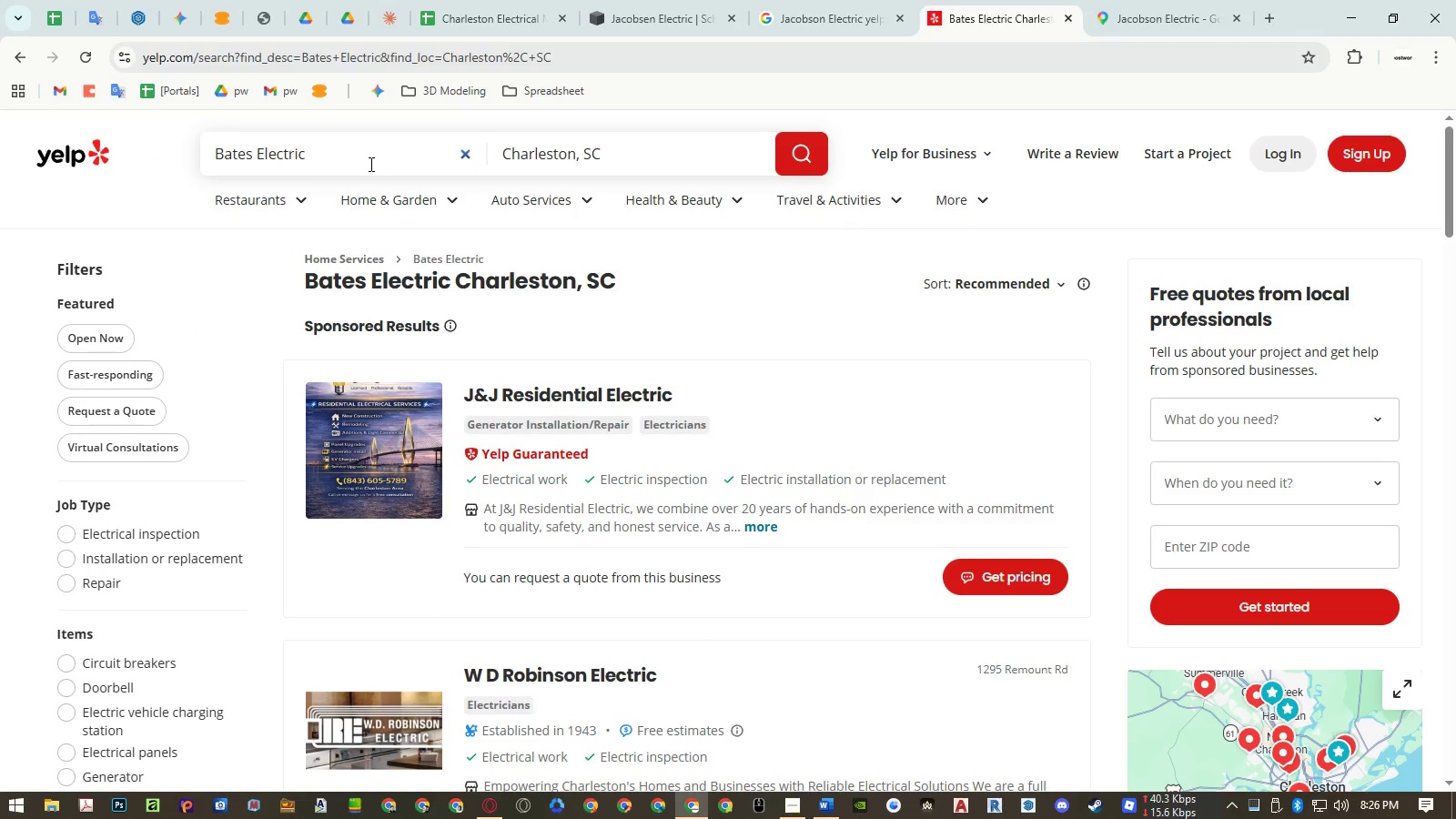 
double_click([369, 164])
 